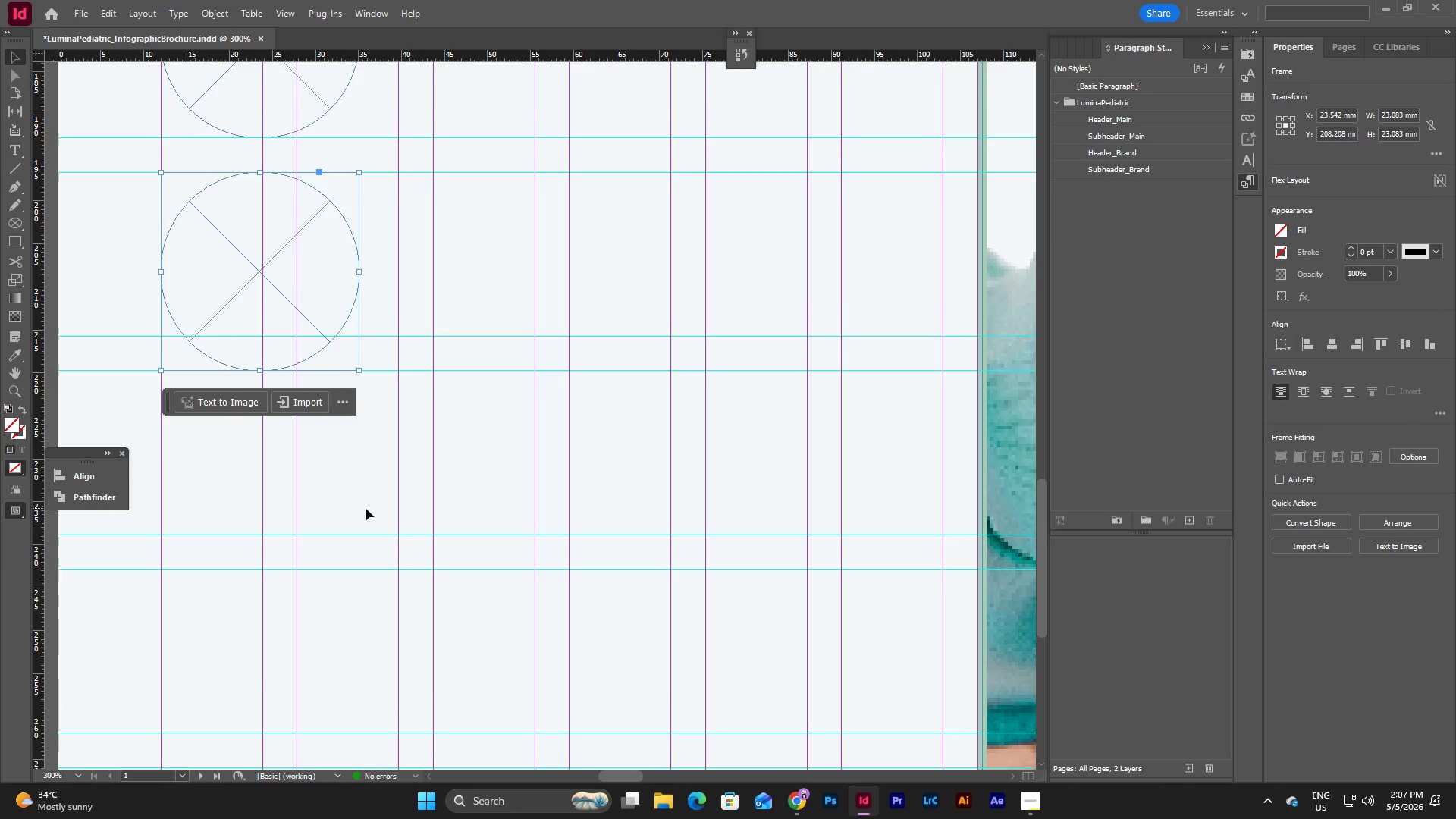 
key(Control+V)
 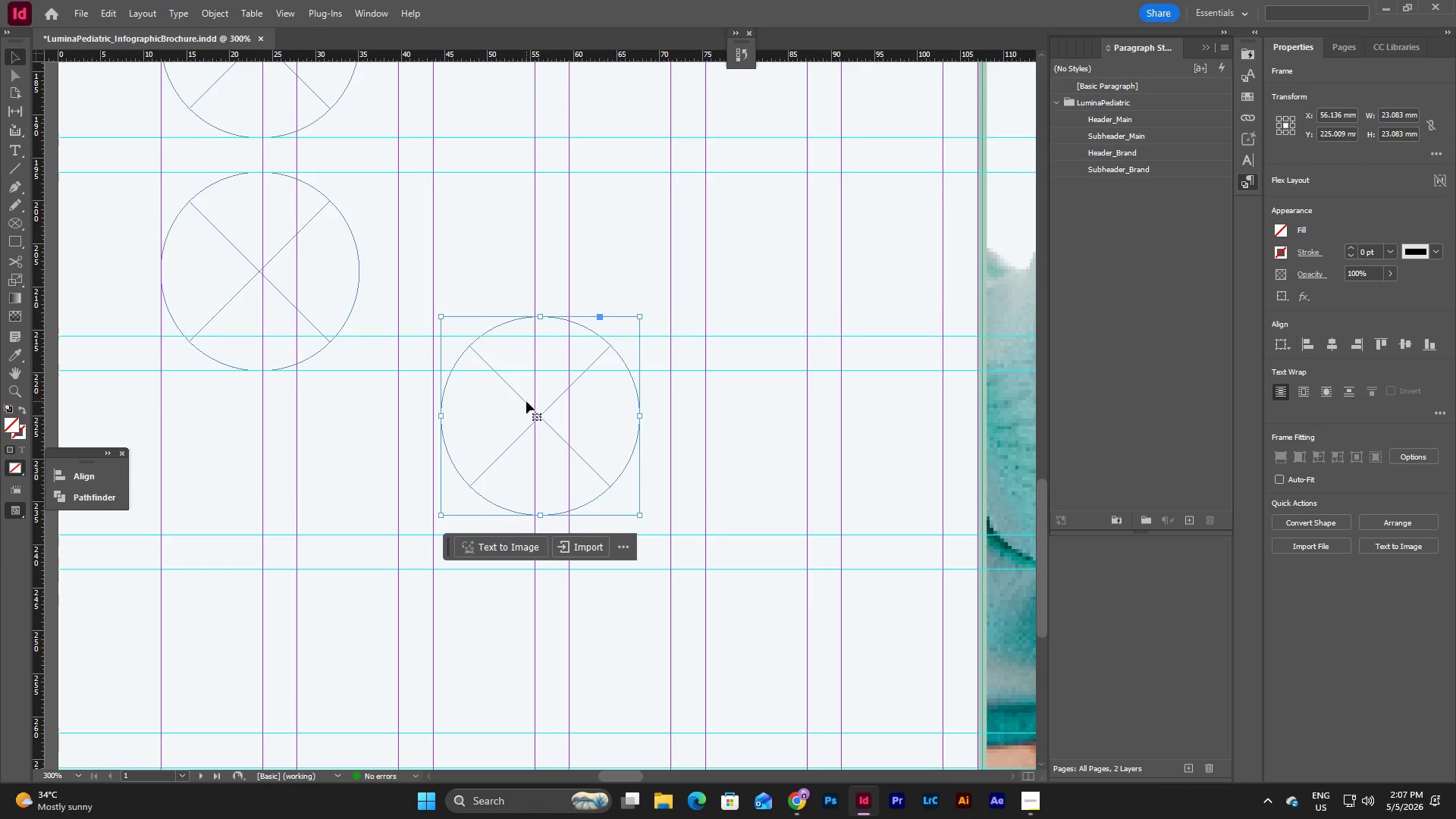 
left_click_drag(start_coordinate=[523, 400], to_coordinate=[244, 451])
 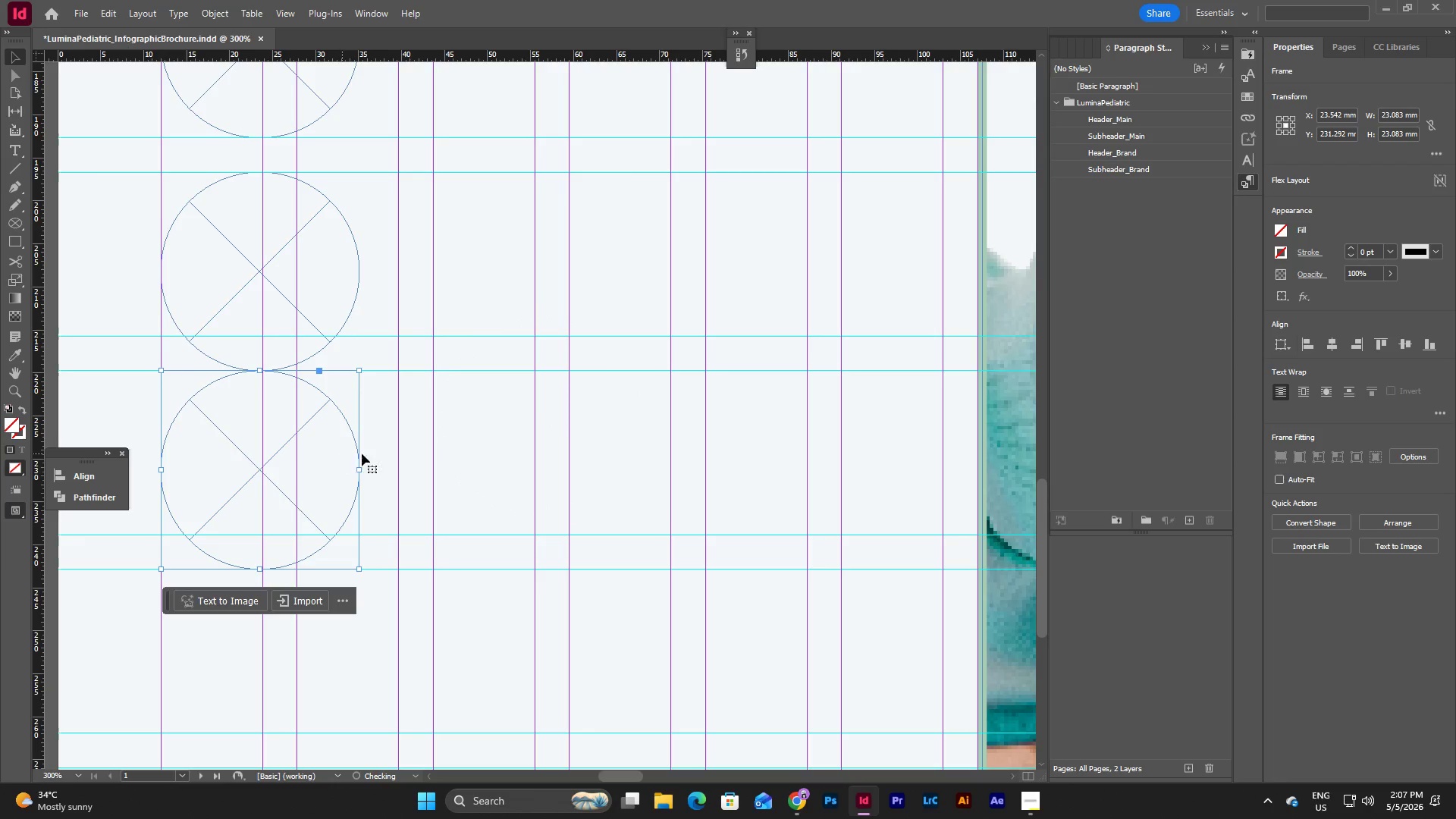 
left_click([371, 453])
 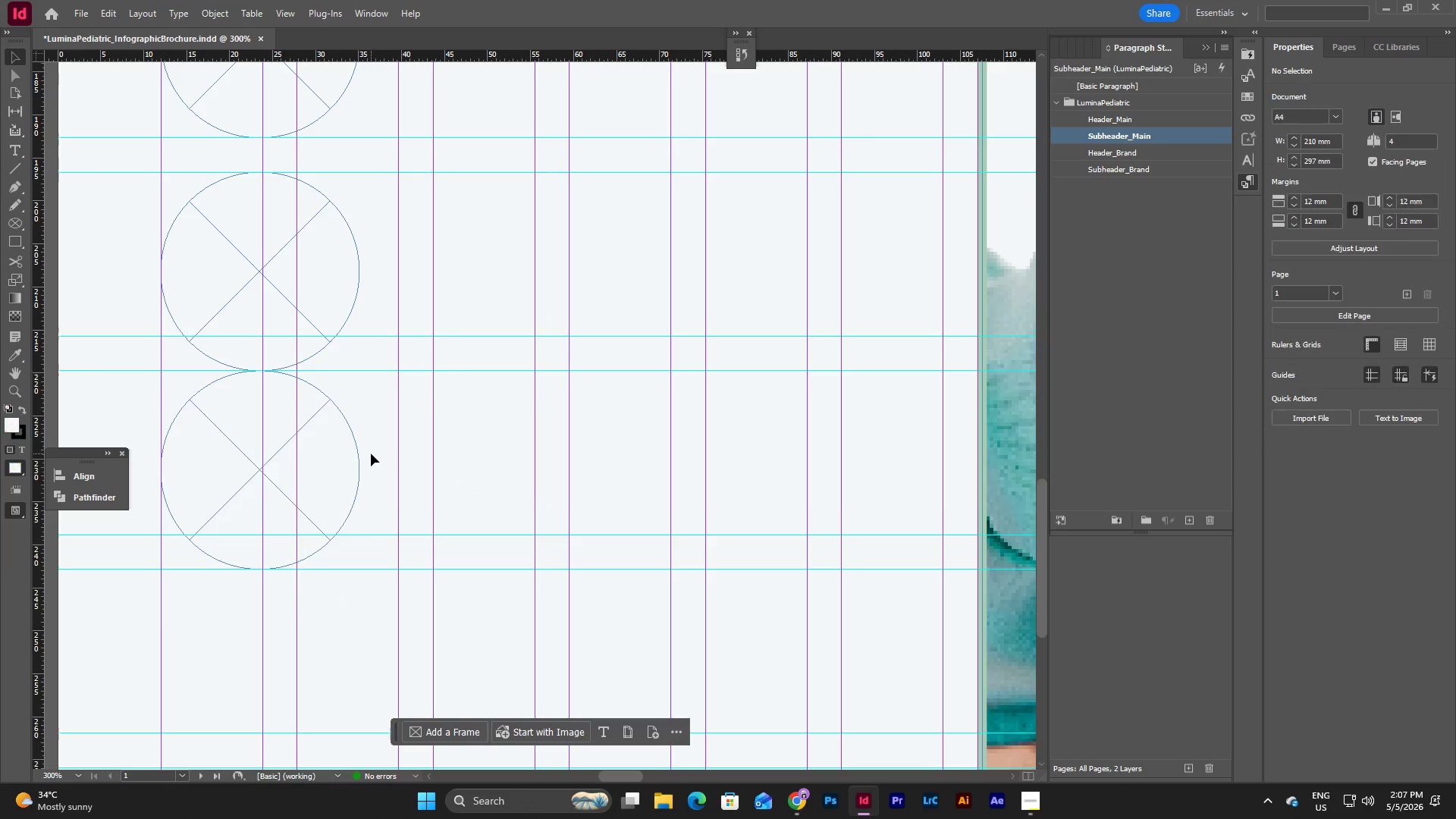 
scroll: coordinate [371, 453], scroll_direction: up, amount: 3.0
 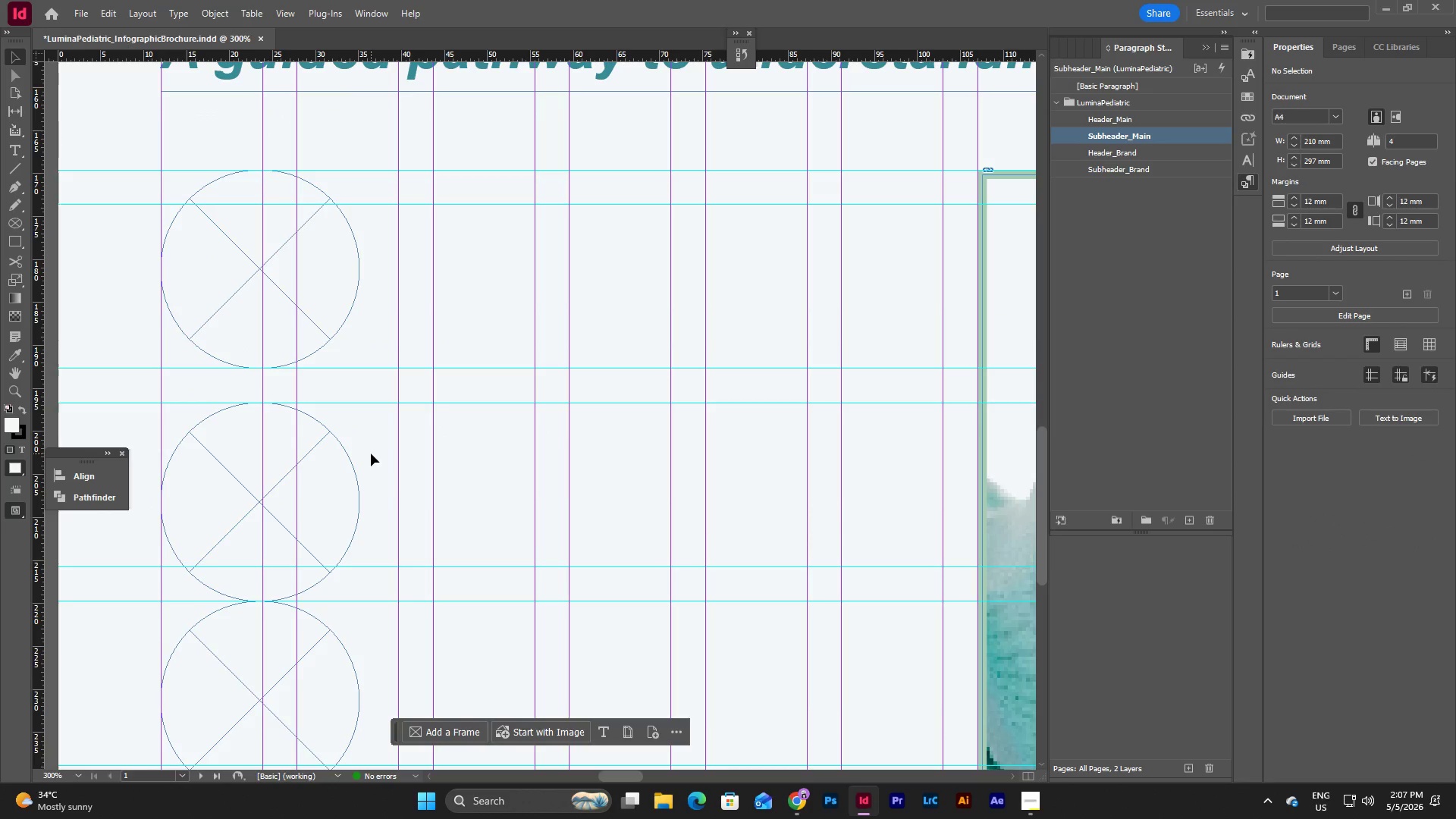 
scroll: coordinate [371, 453], scroll_direction: down, amount: 2.0
 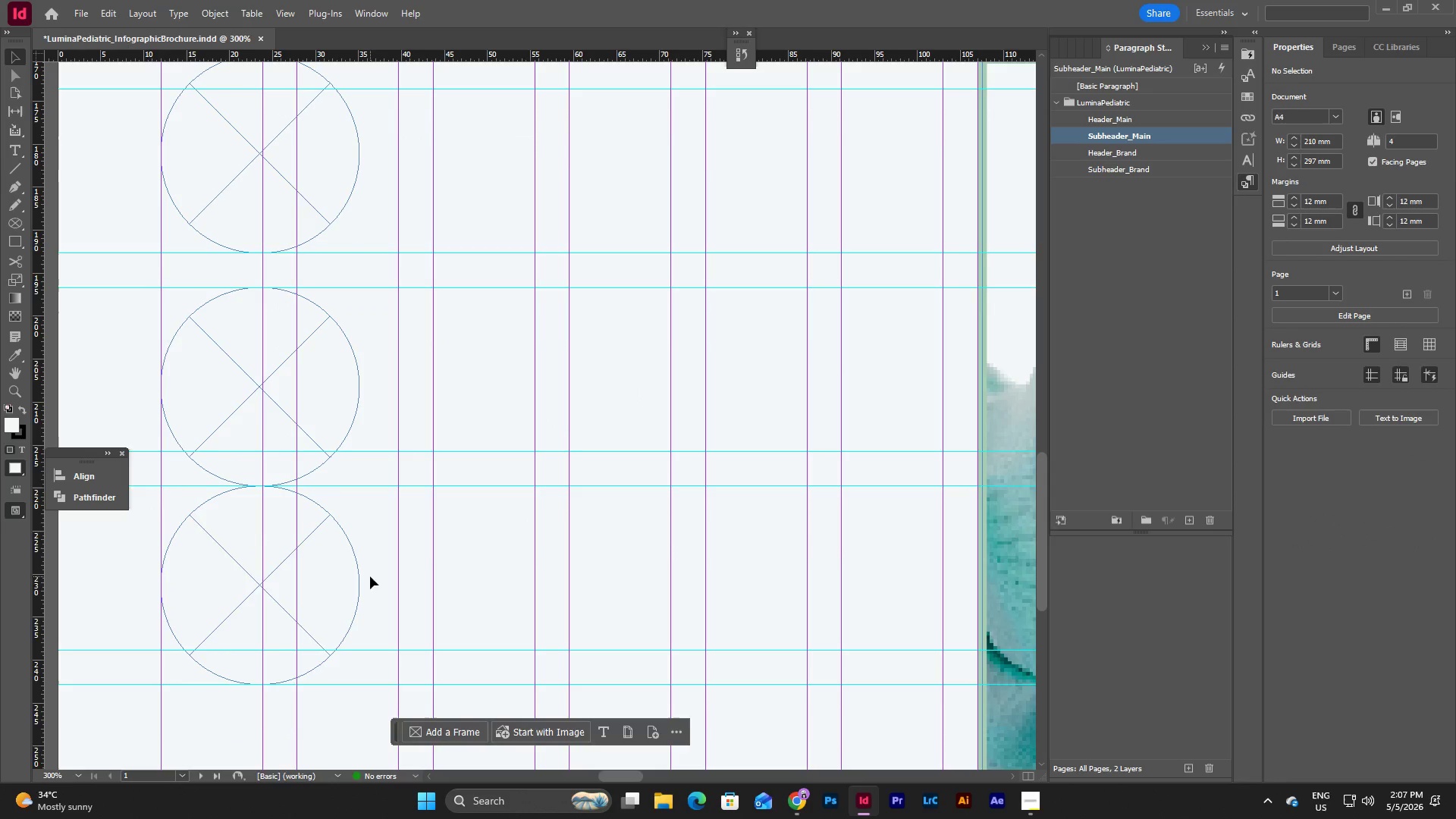 
left_click_drag(start_coordinate=[370, 576], to_coordinate=[243, 184])
 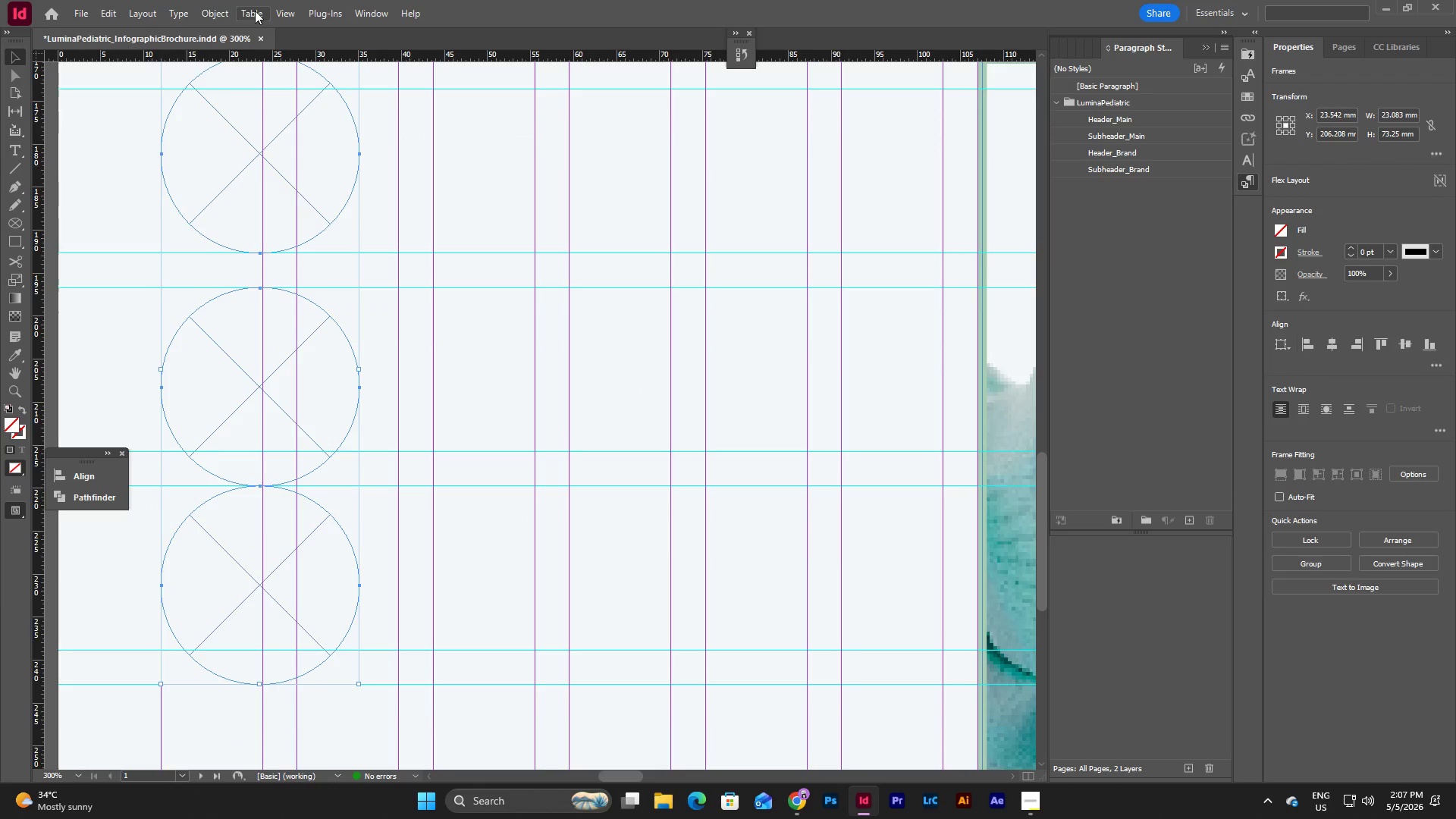 
left_click([221, 7])
 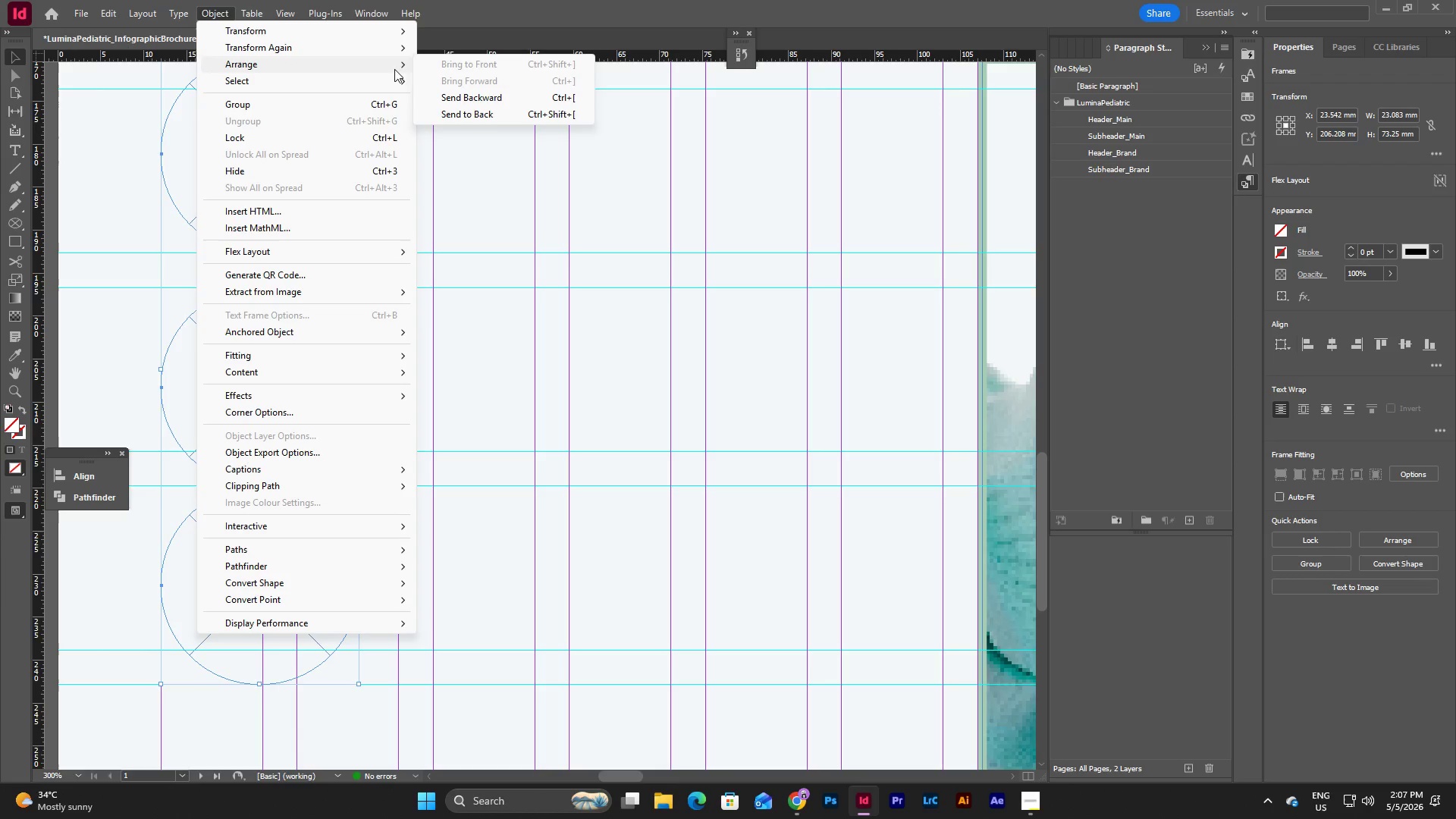 
mouse_move([337, 60])
 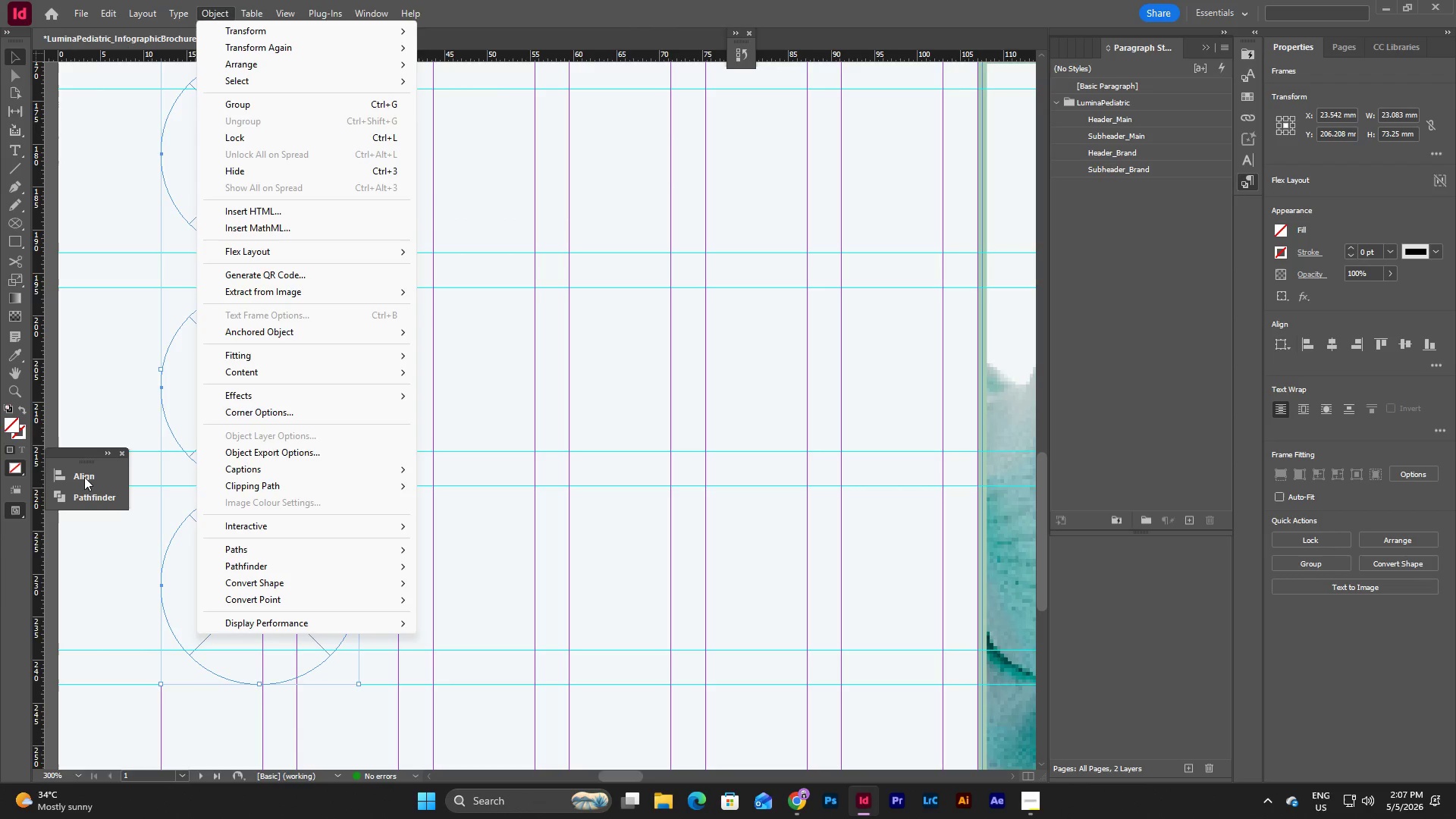 
left_click([82, 477])
 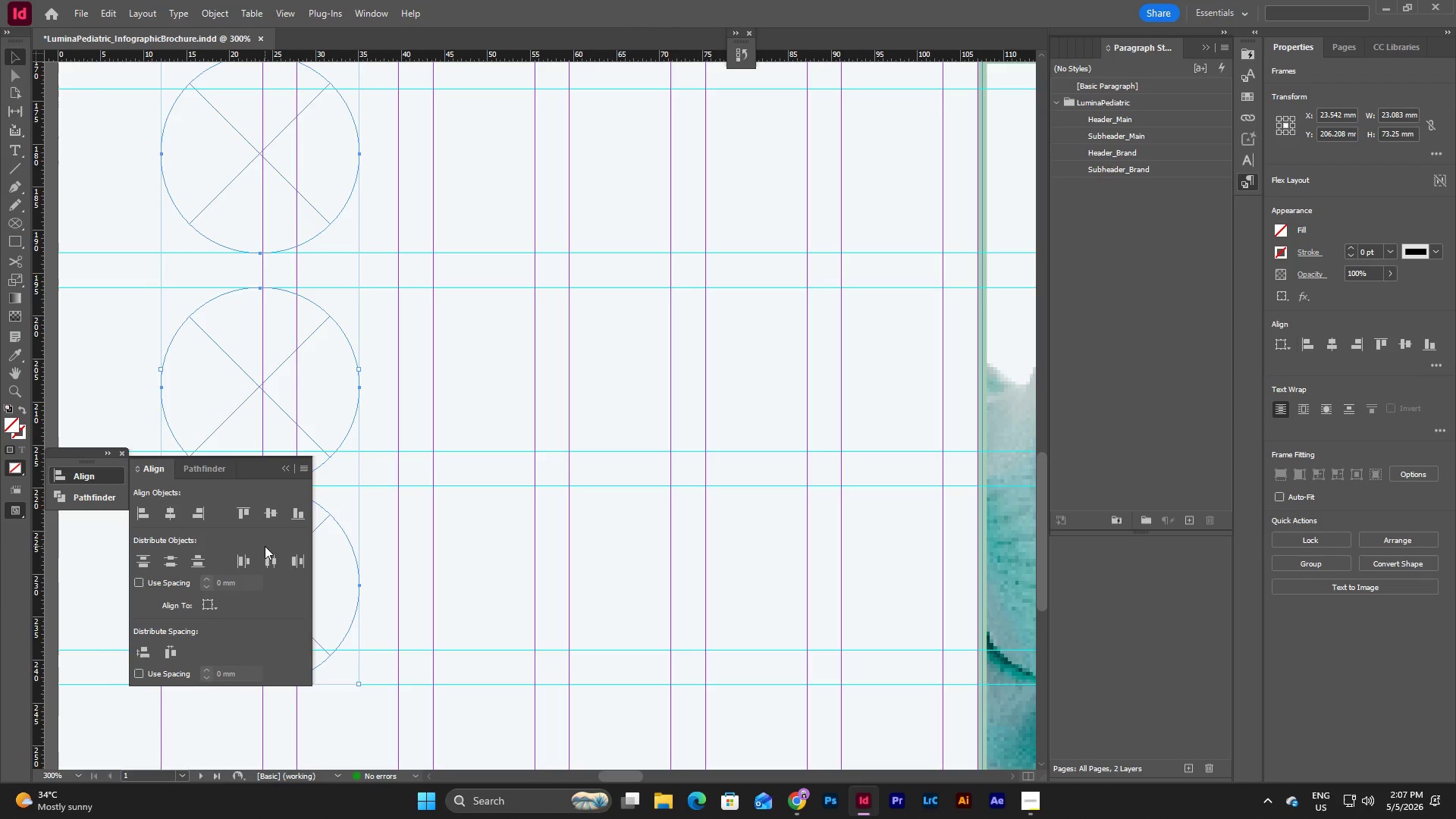 
mouse_move([180, 560])
 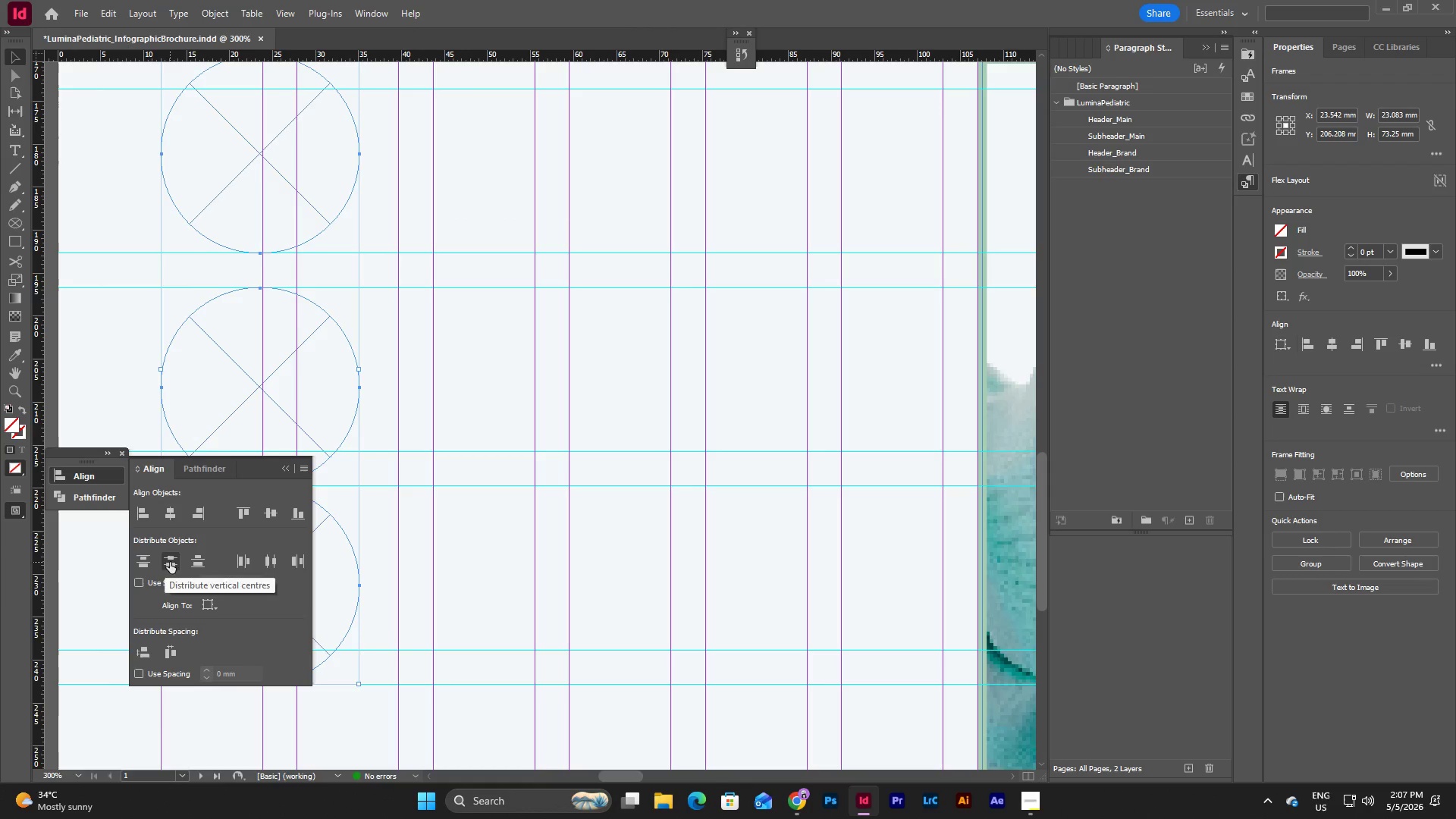 
left_click([170, 562])
 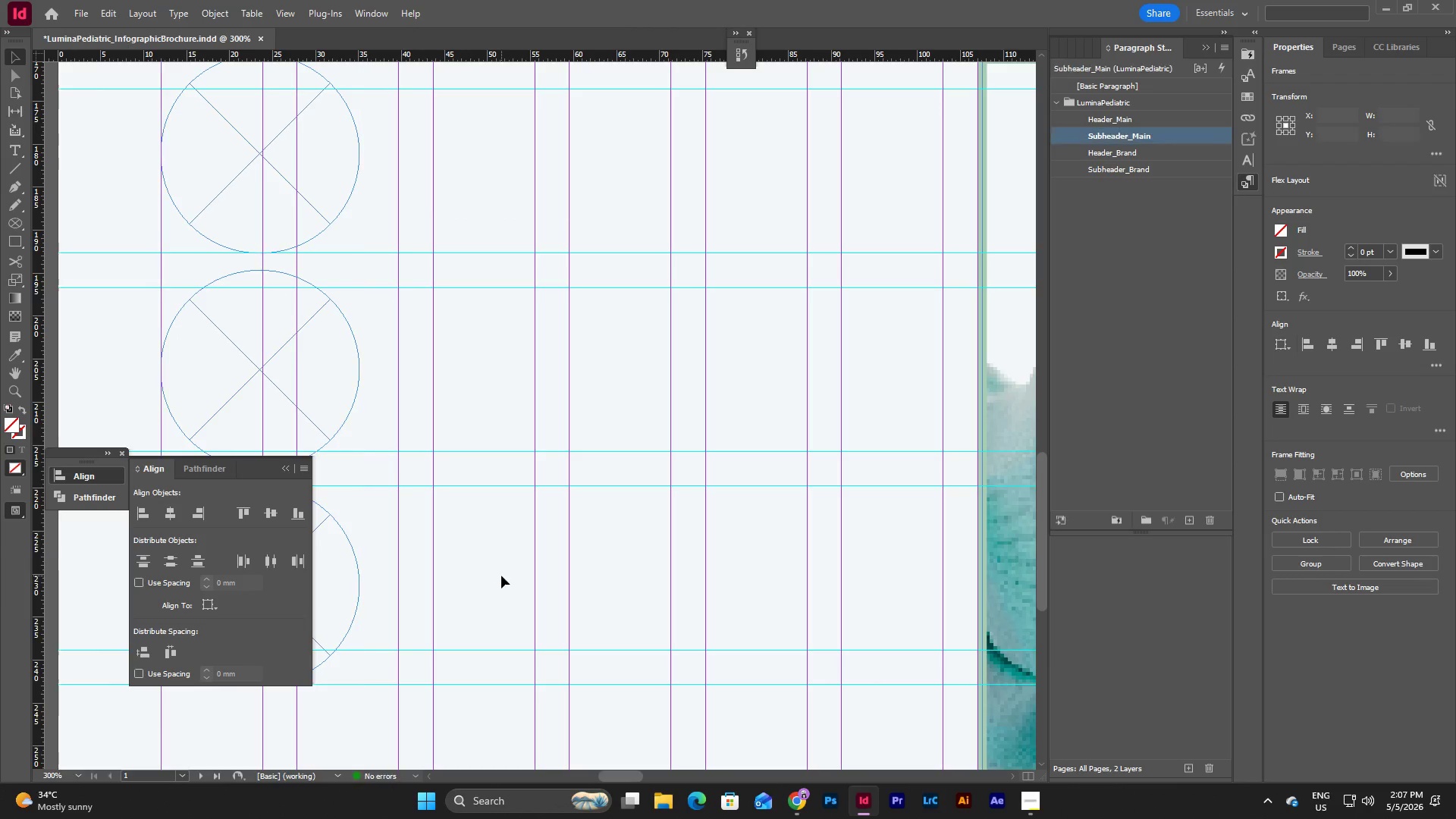 
double_click([501, 576])
 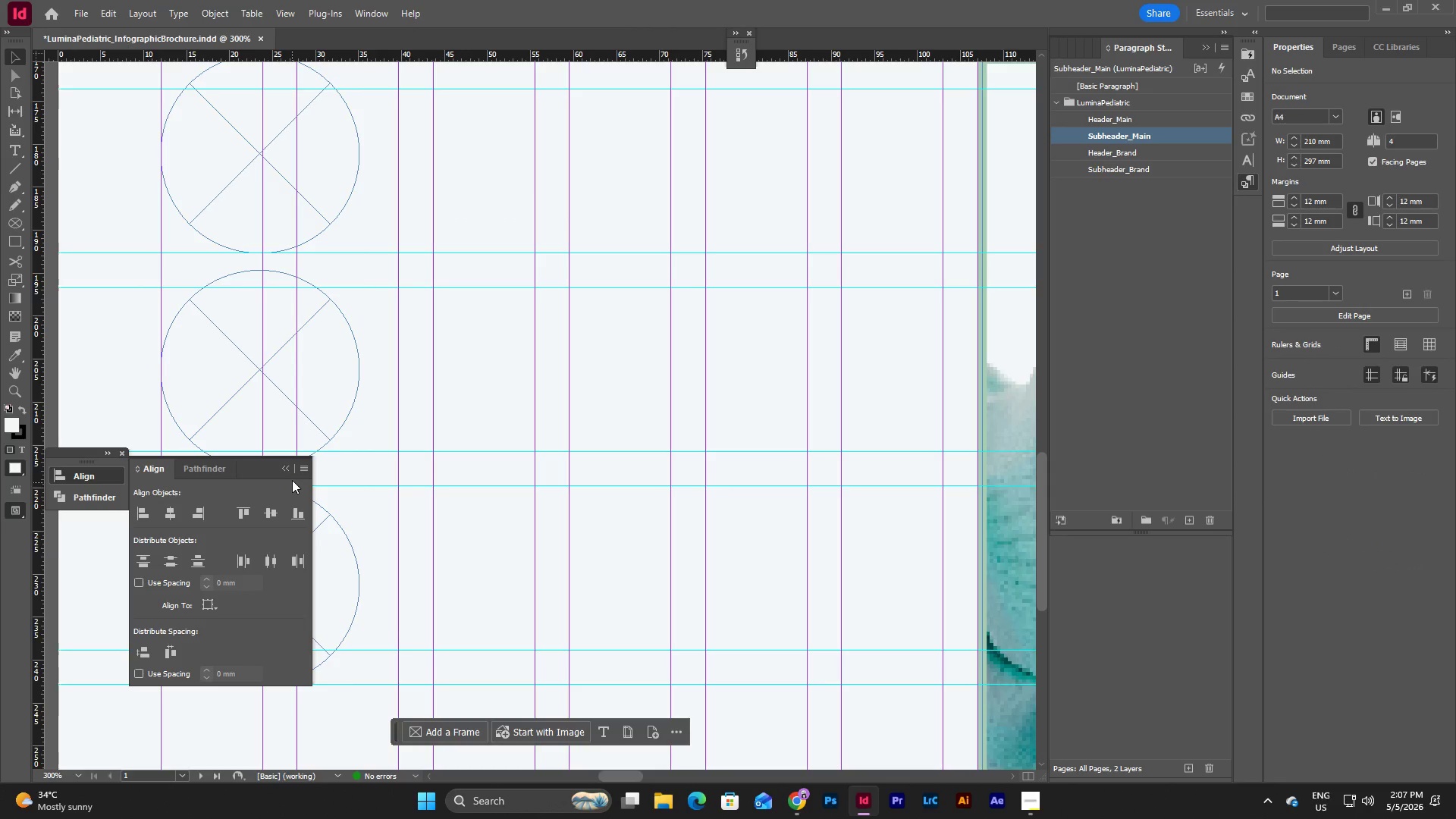 
left_click([284, 469])
 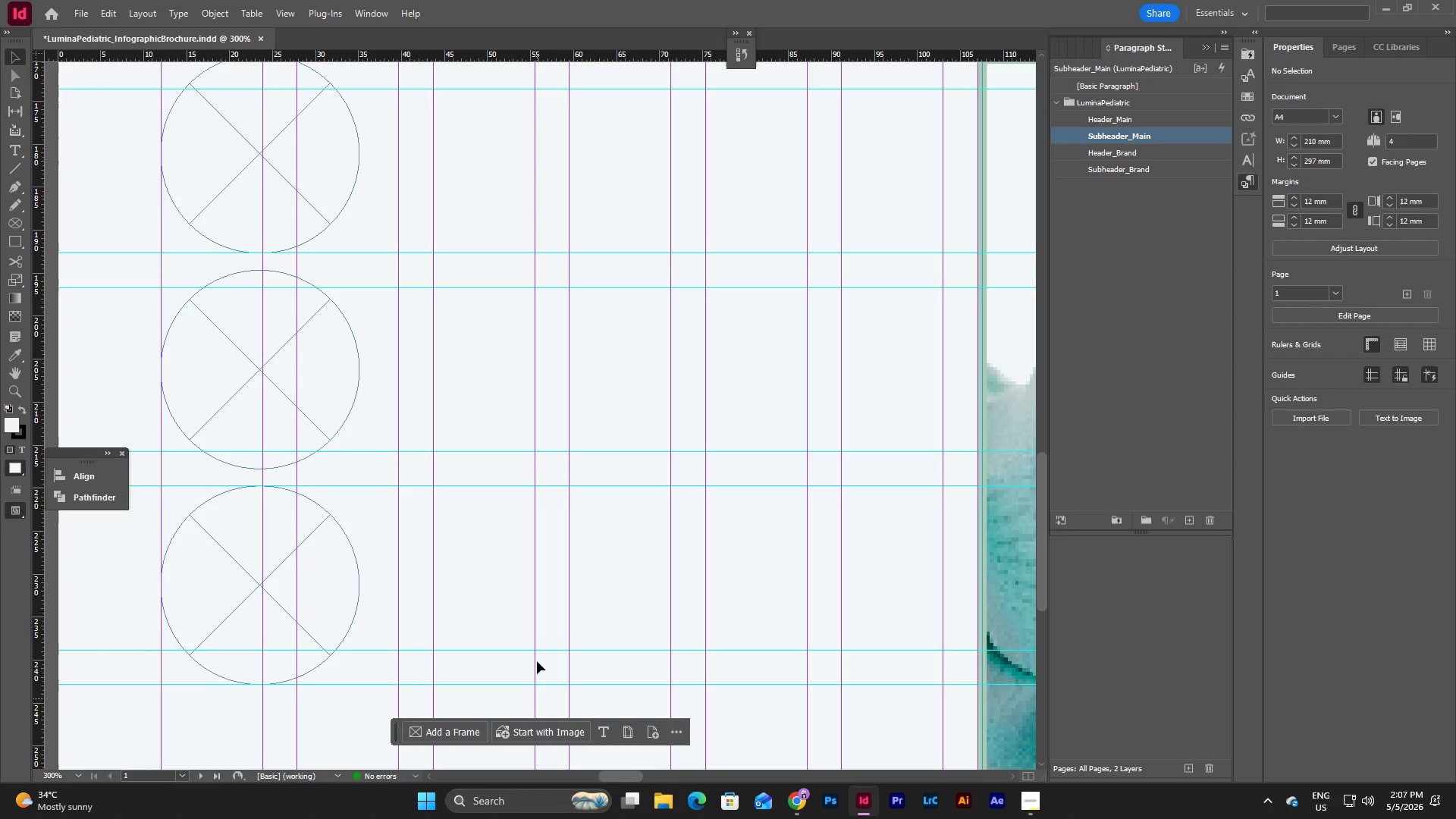 
left_click([513, 557])
 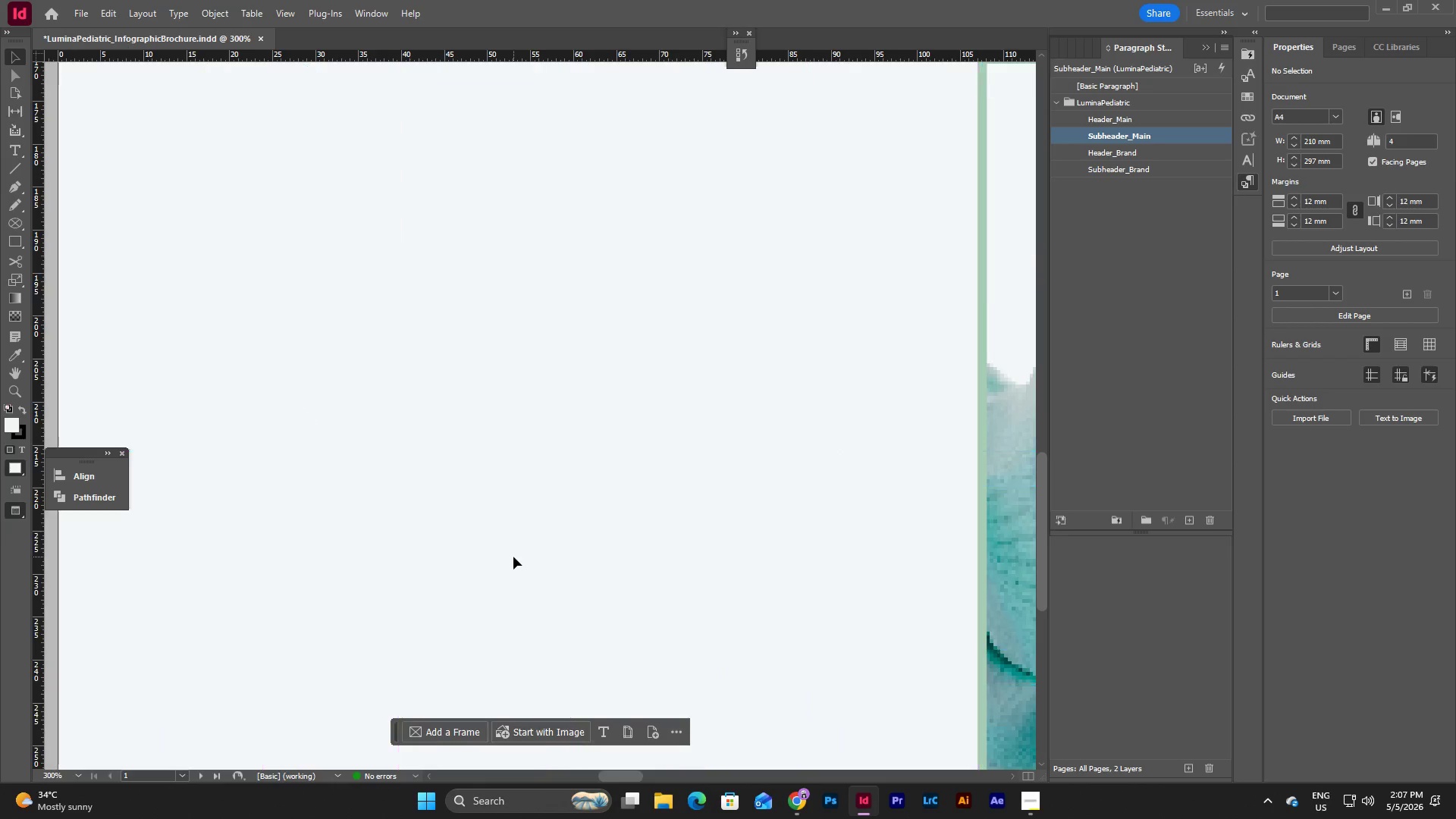 
type(ww)
 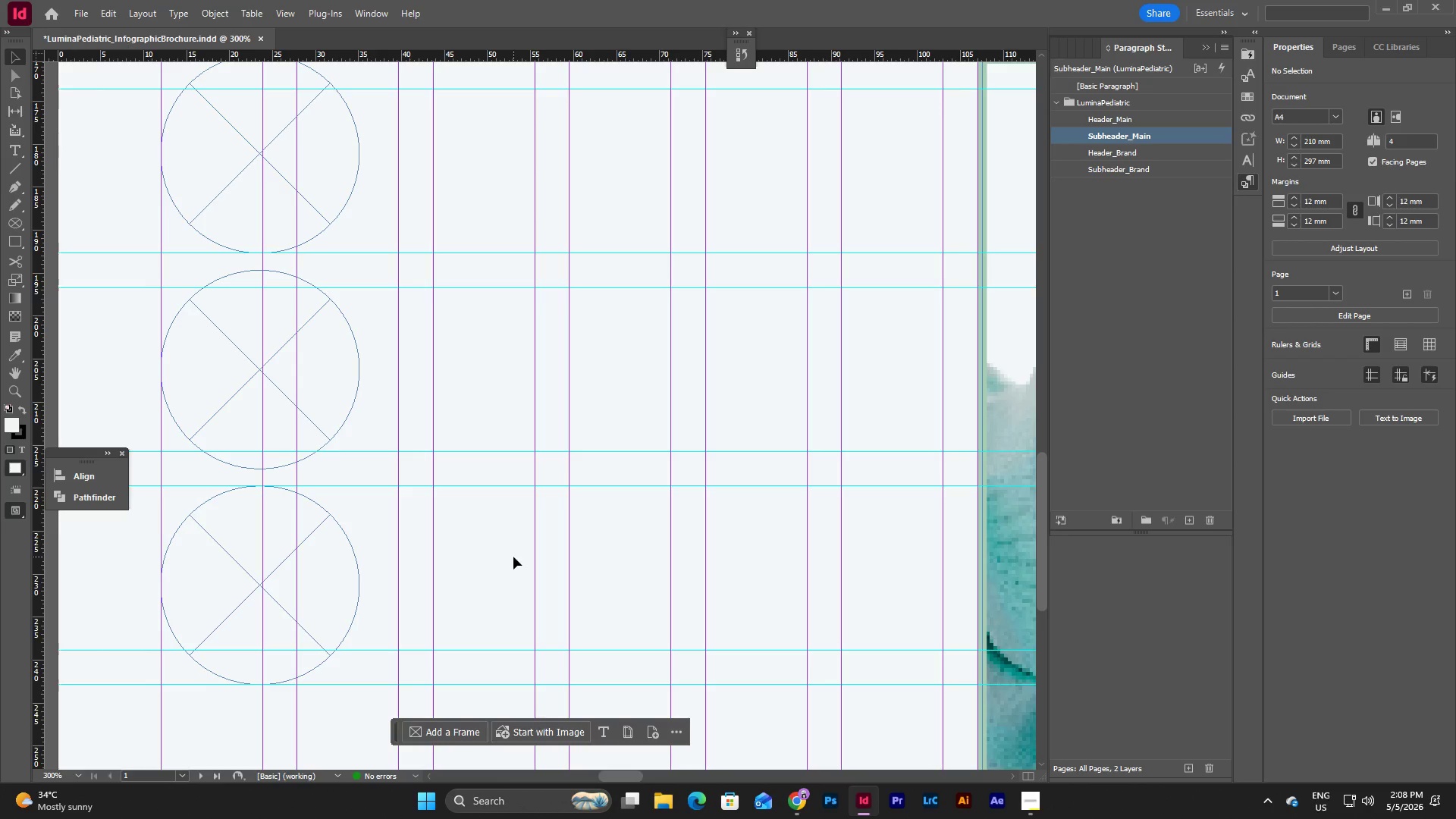 
scroll: coordinate [513, 557], scroll_direction: down, amount: 4.0
 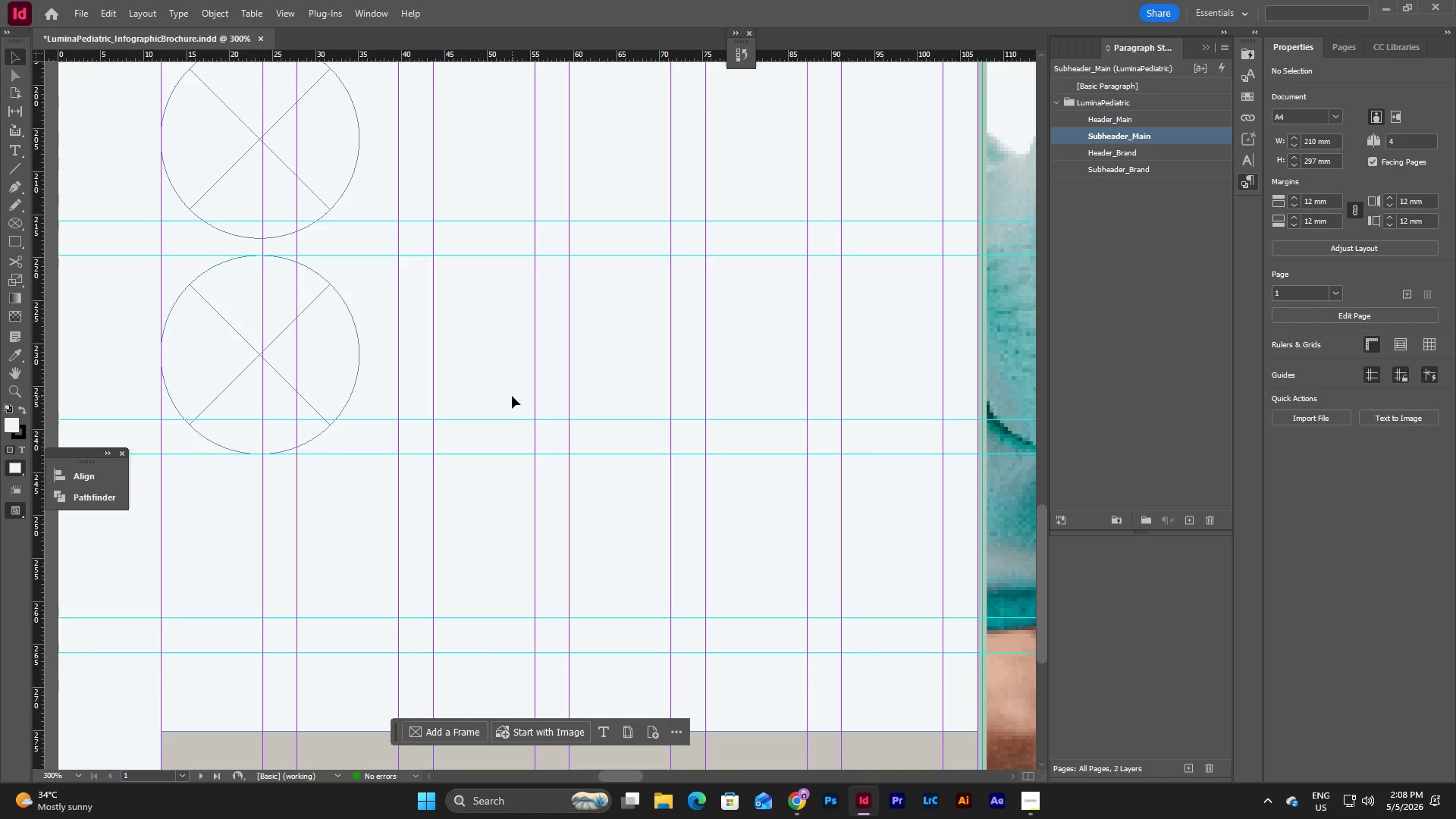 
scroll: coordinate [506, 381], scroll_direction: up, amount: 9.0
 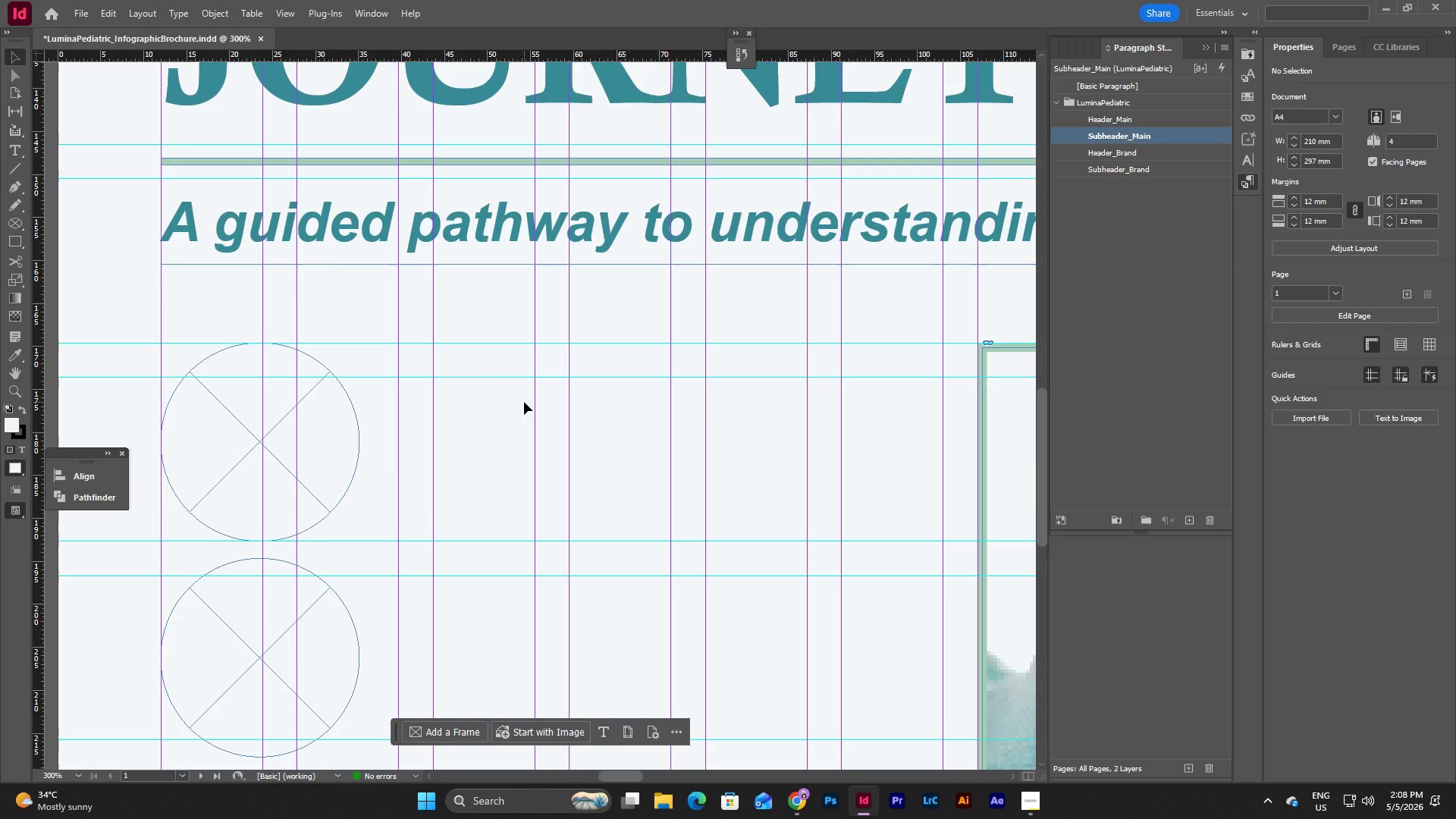 
scroll: coordinate [524, 402], scroll_direction: down, amount: 7.0
 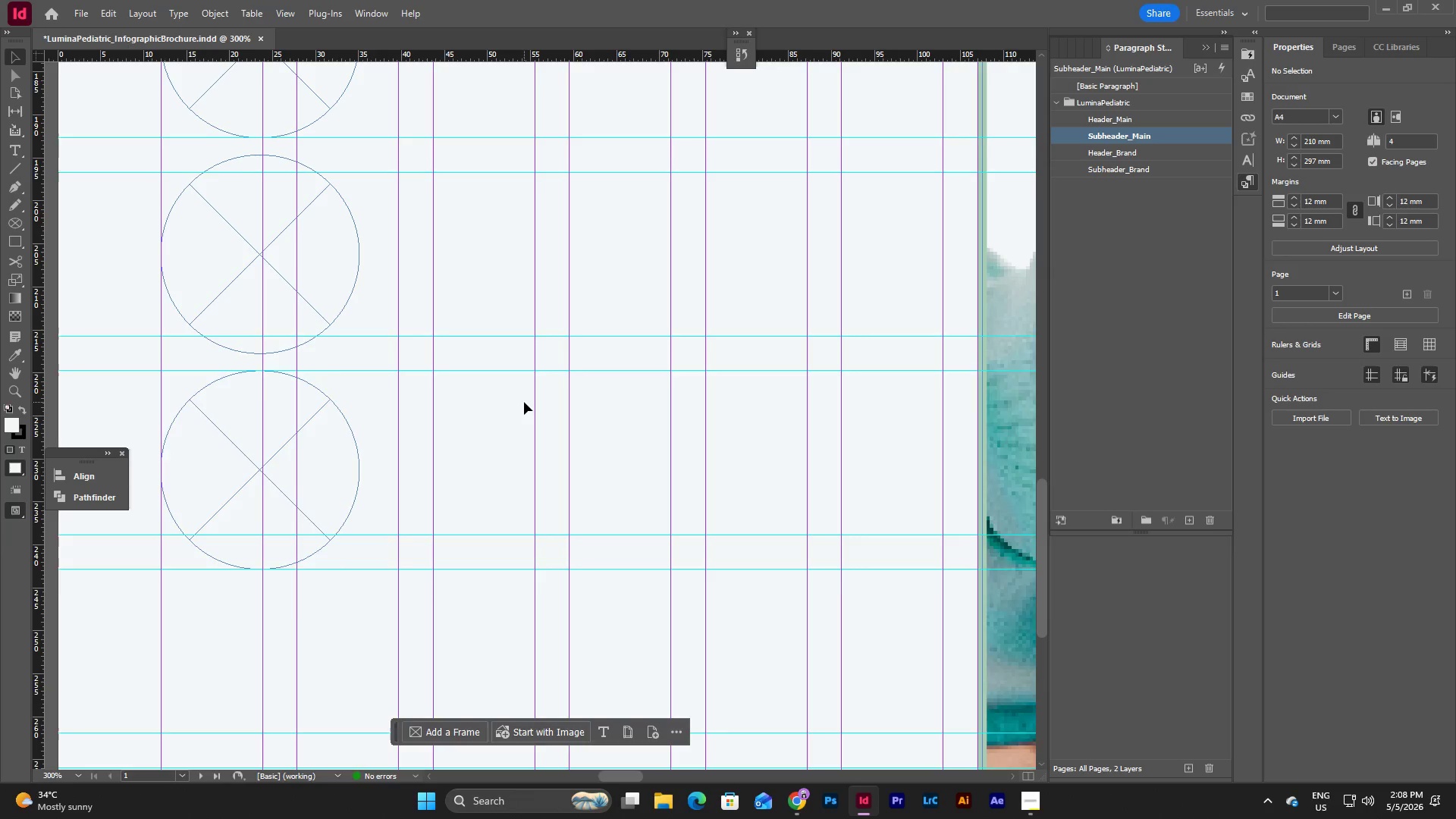 
scroll: coordinate [524, 402], scroll_direction: up, amount: 1.0
 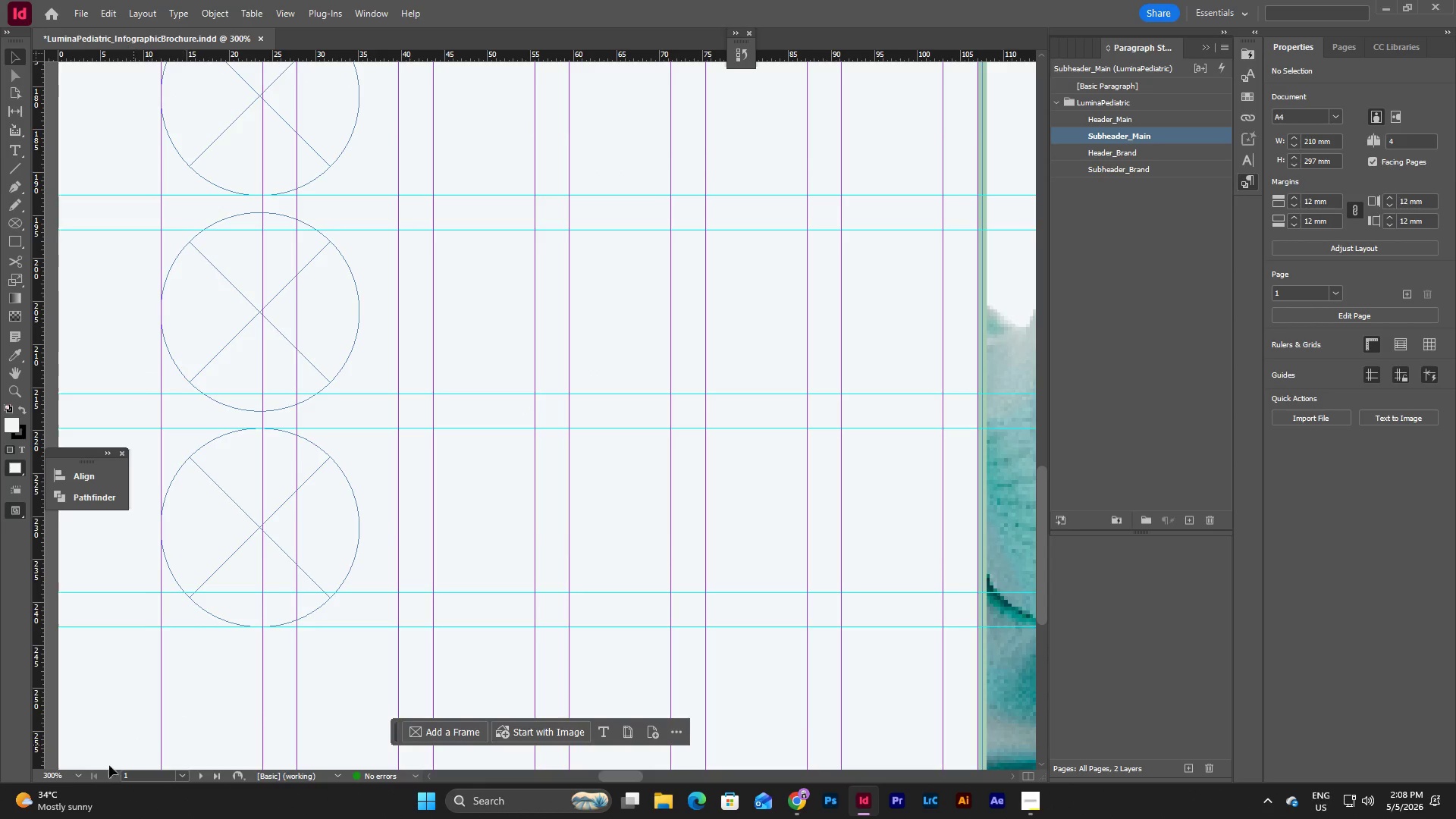 
left_click([81, 780])
 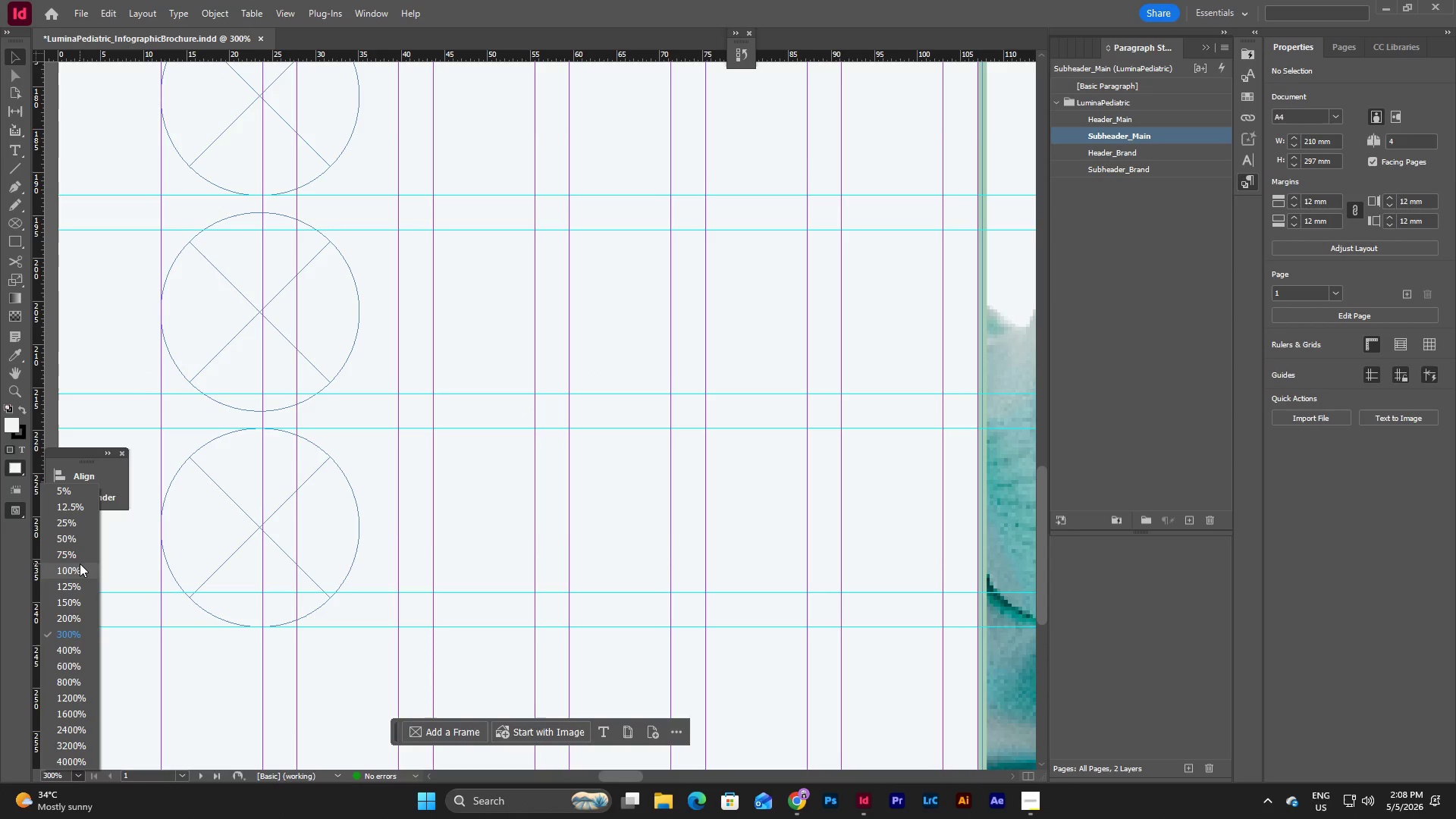 
left_click([80, 570])
 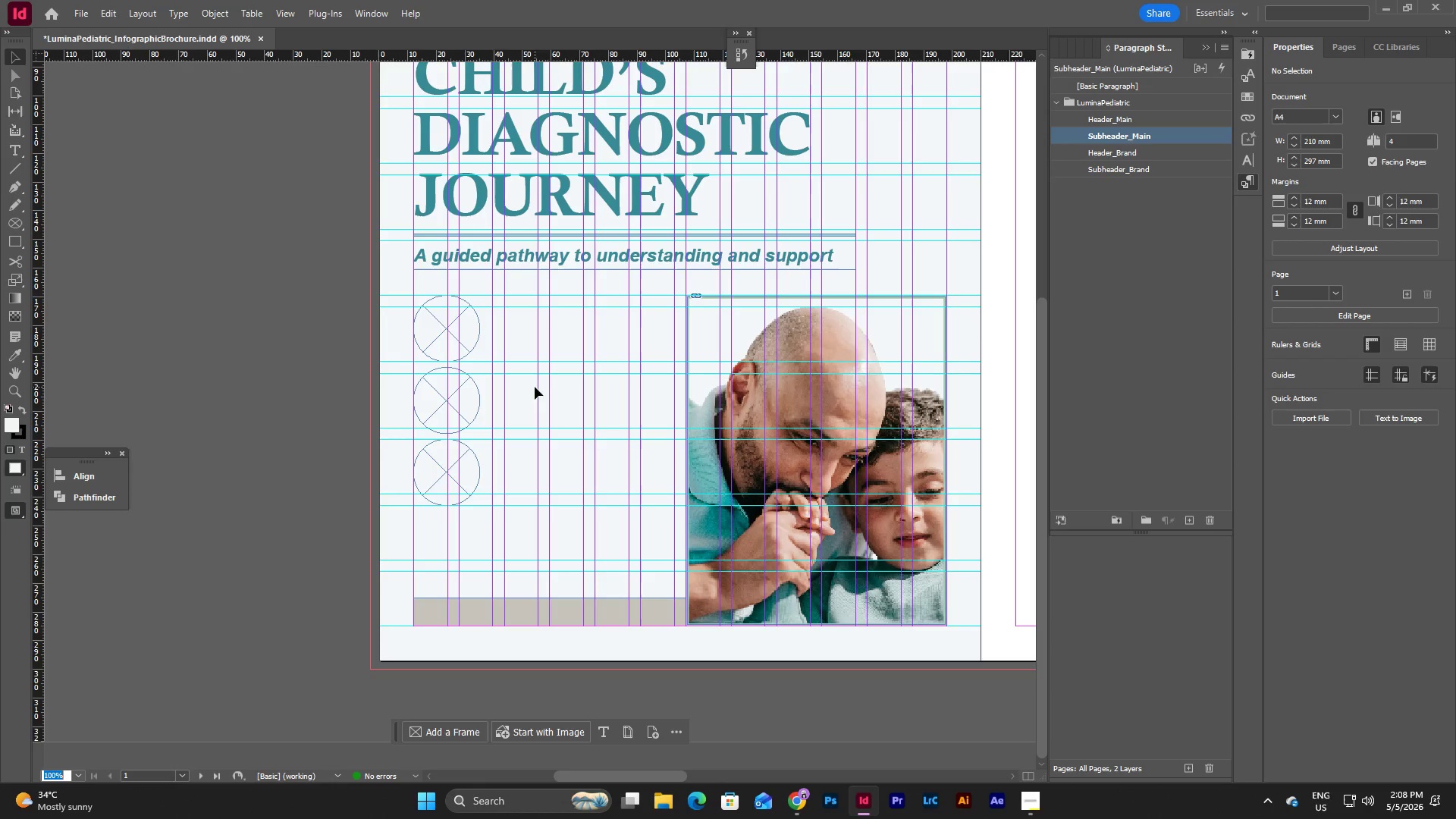 
left_click_drag(start_coordinate=[472, 463], to_coordinate=[473, 518])
 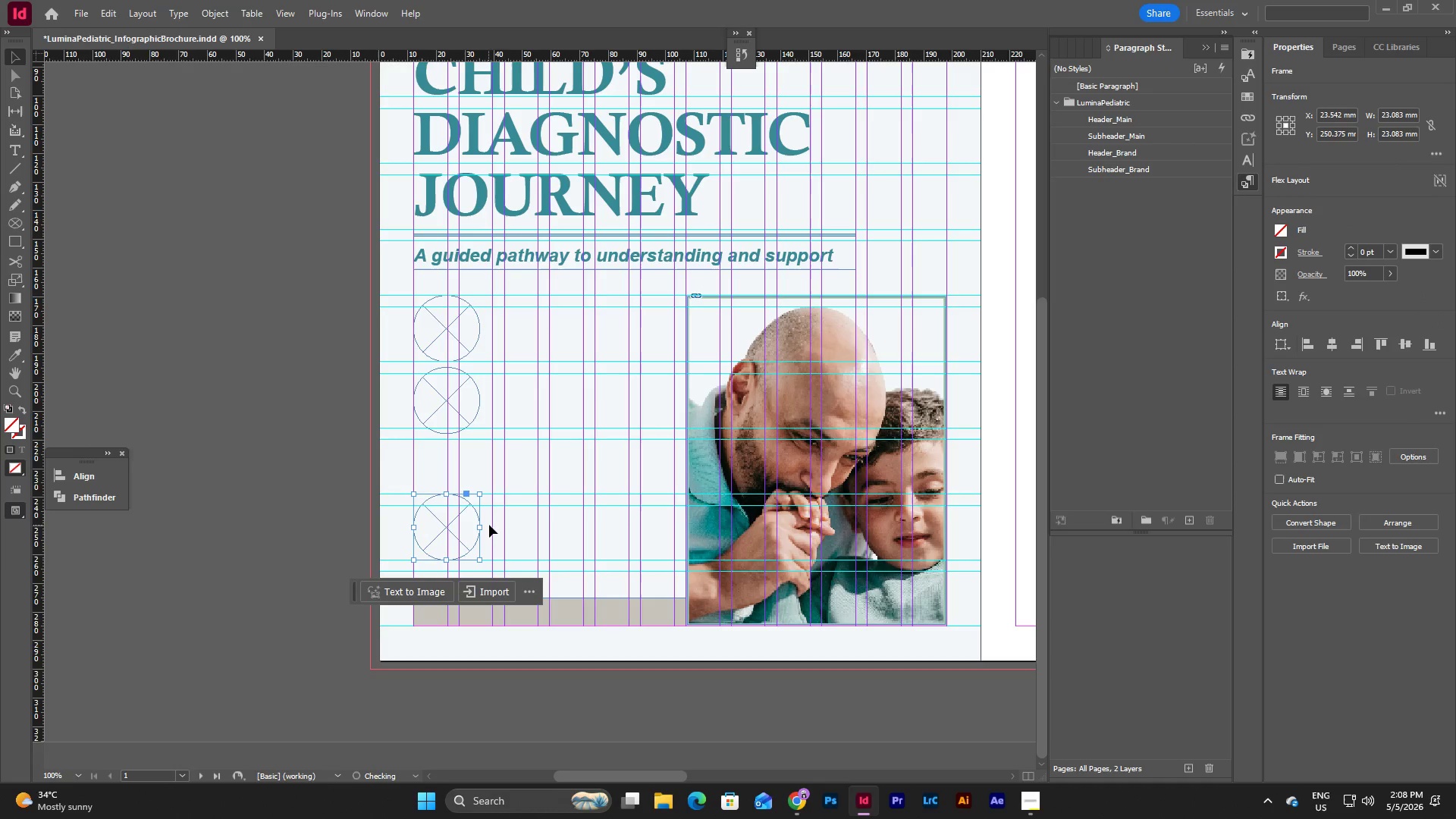 
left_click([489, 525])
 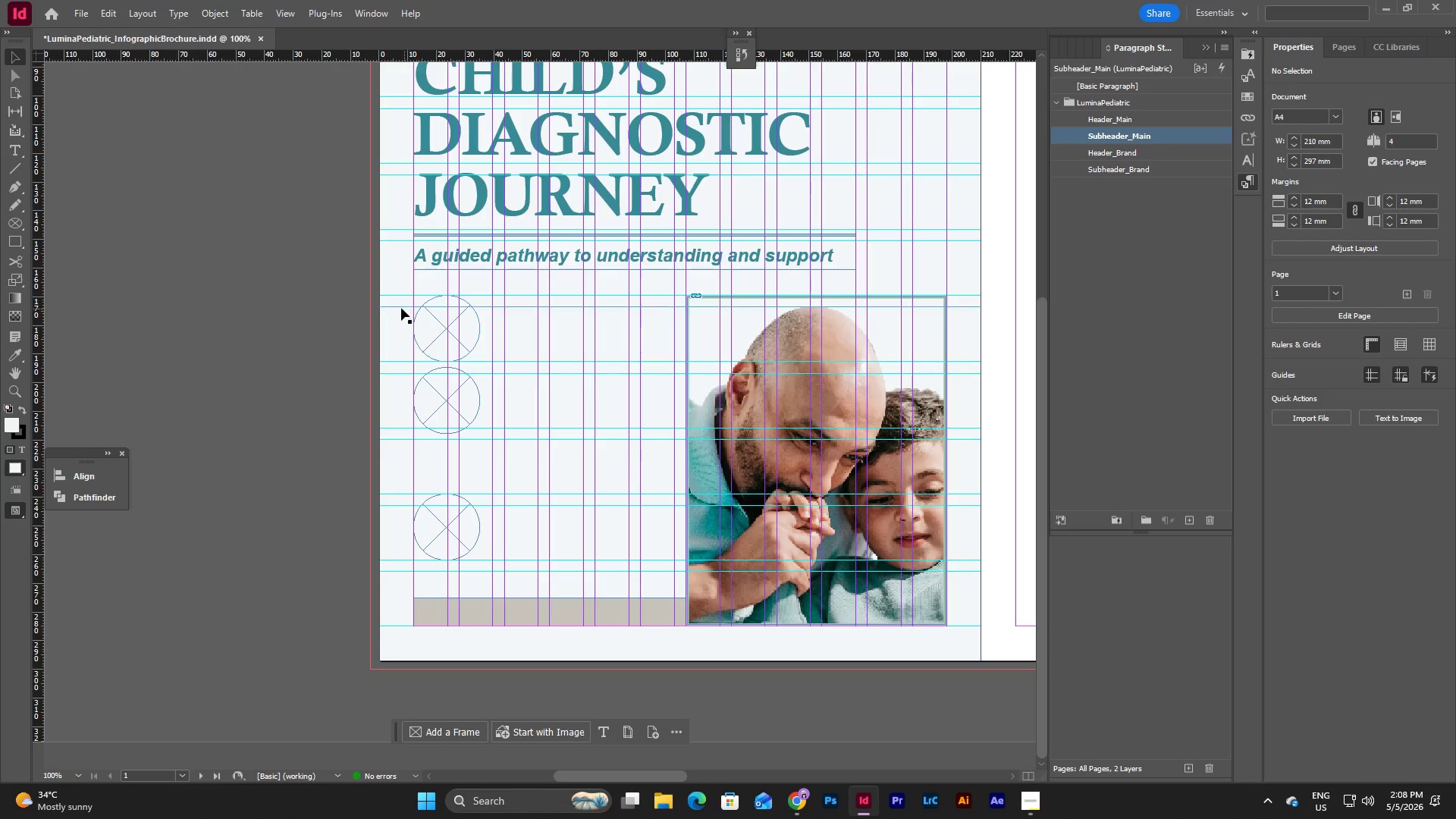 
left_click_drag(start_coordinate=[396, 309], to_coordinate=[470, 529])
 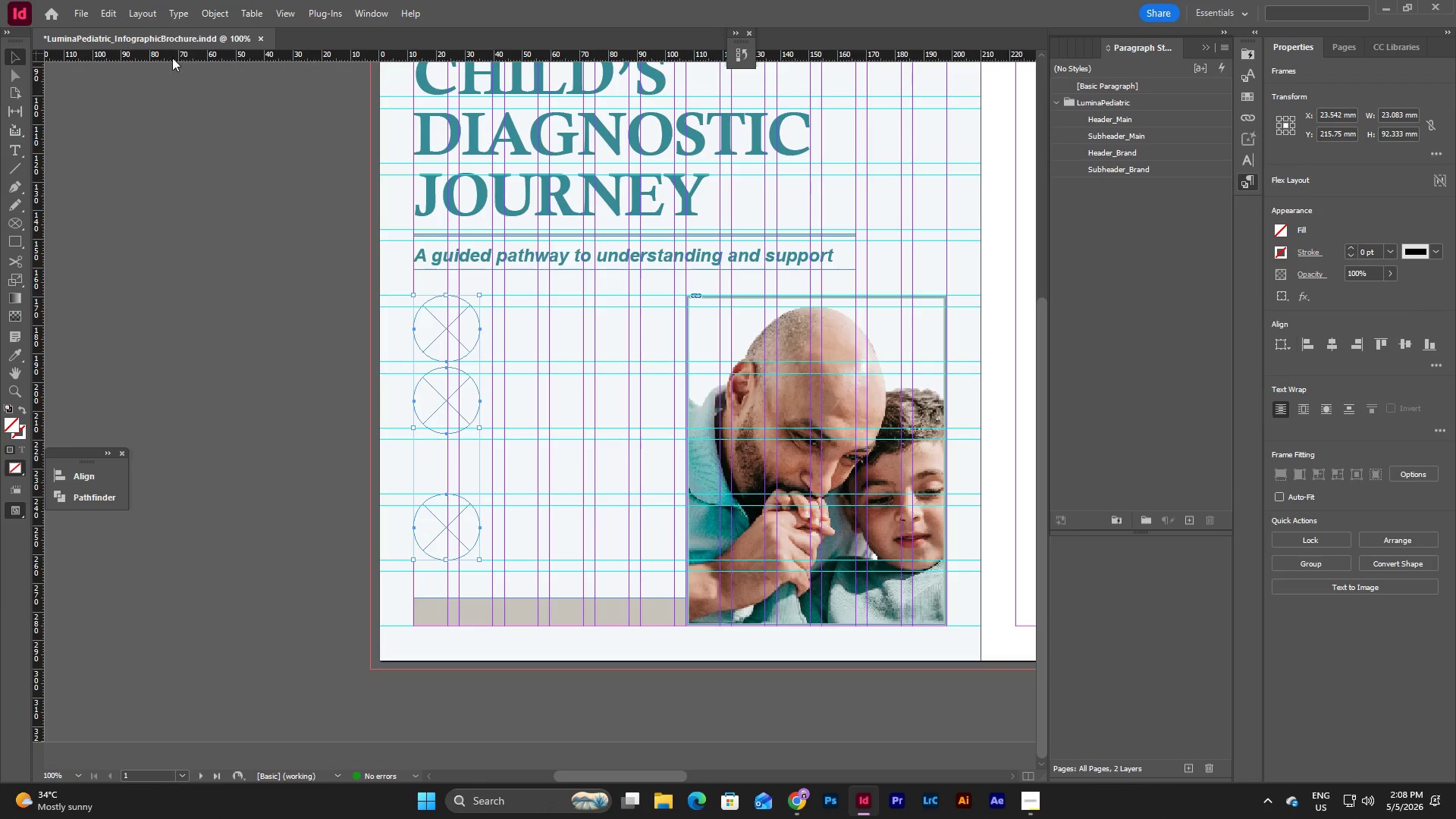 
left_click([227, 11])
 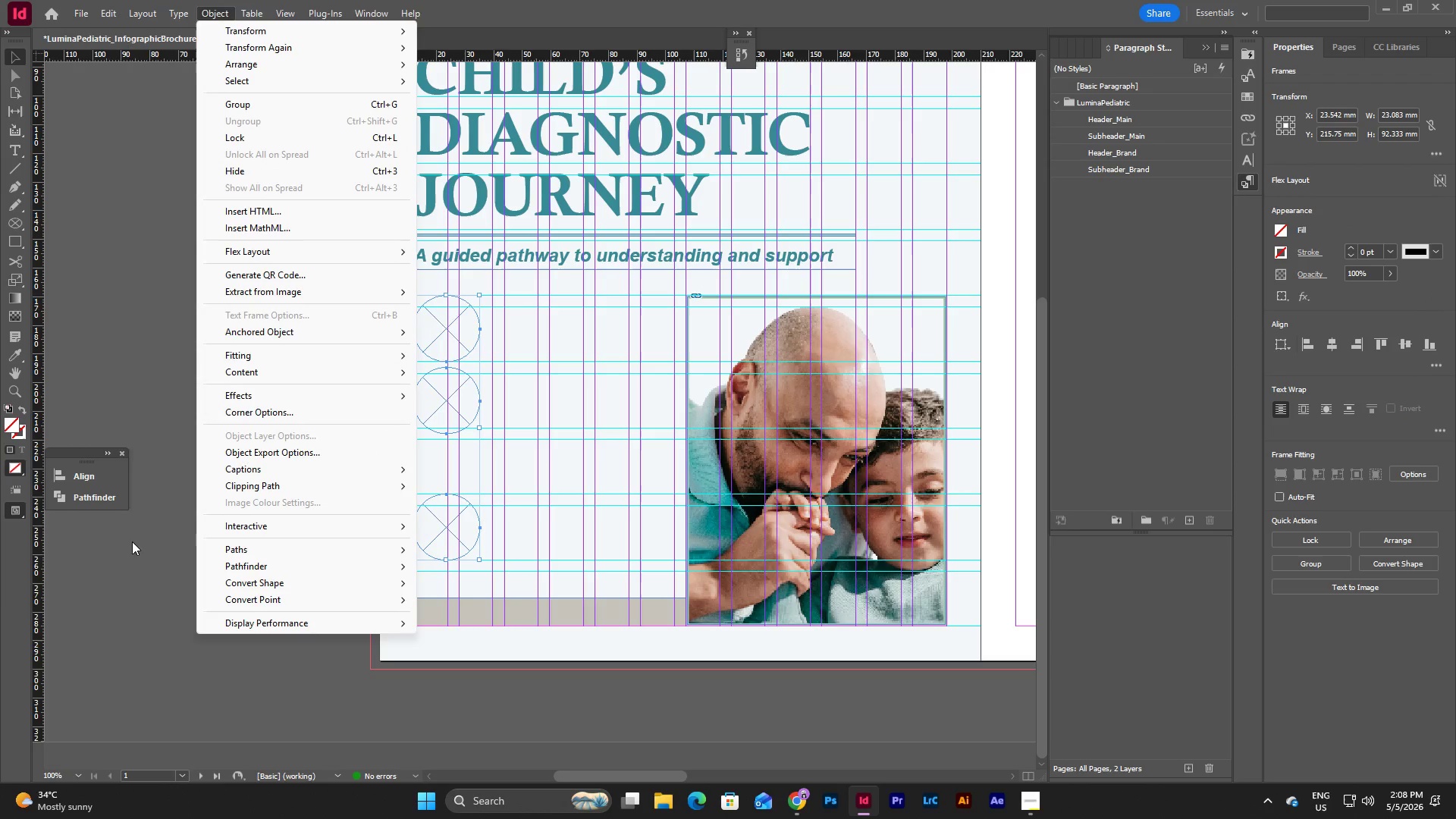 
left_click([99, 478])
 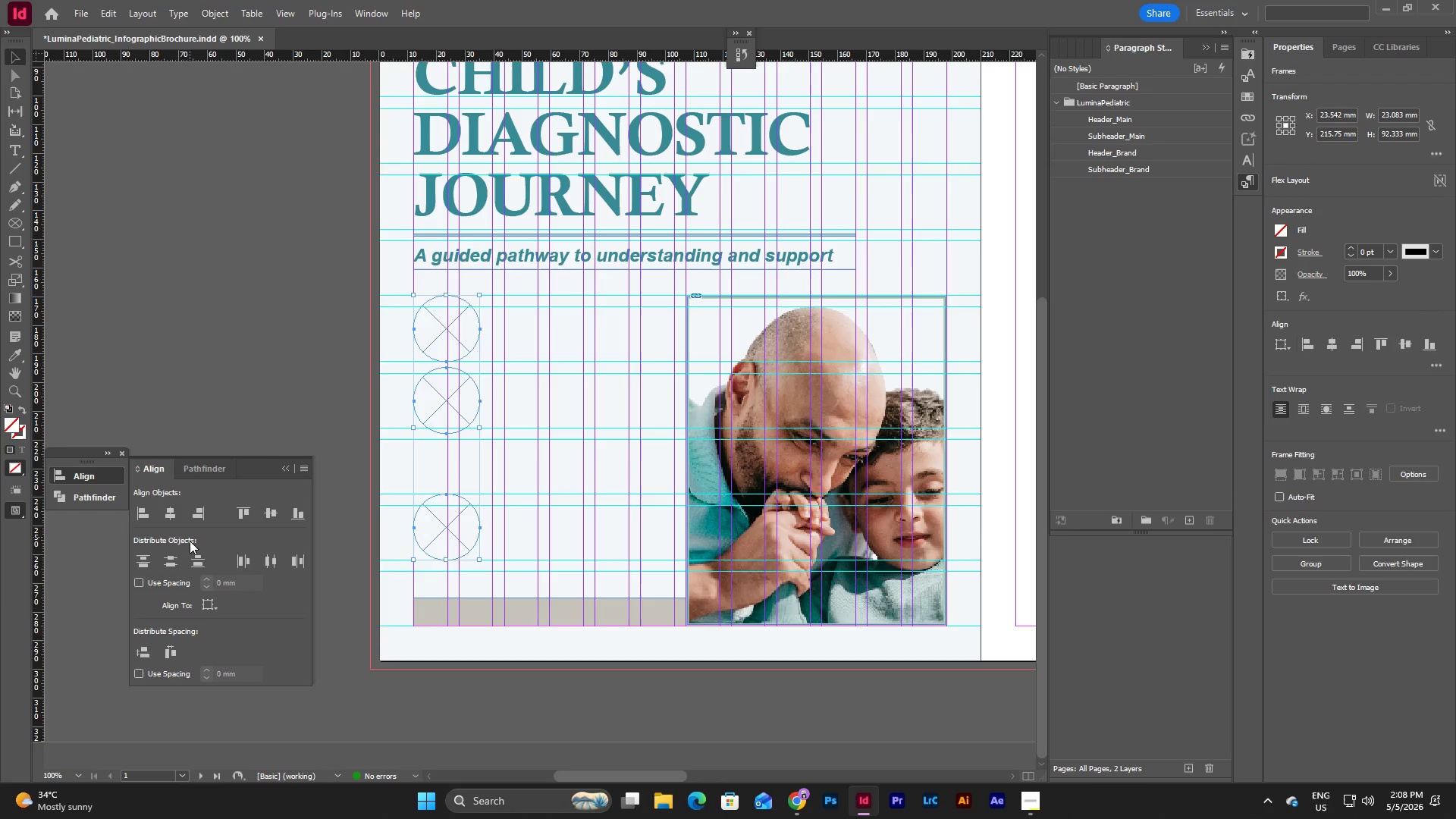 
left_click([174, 563])
 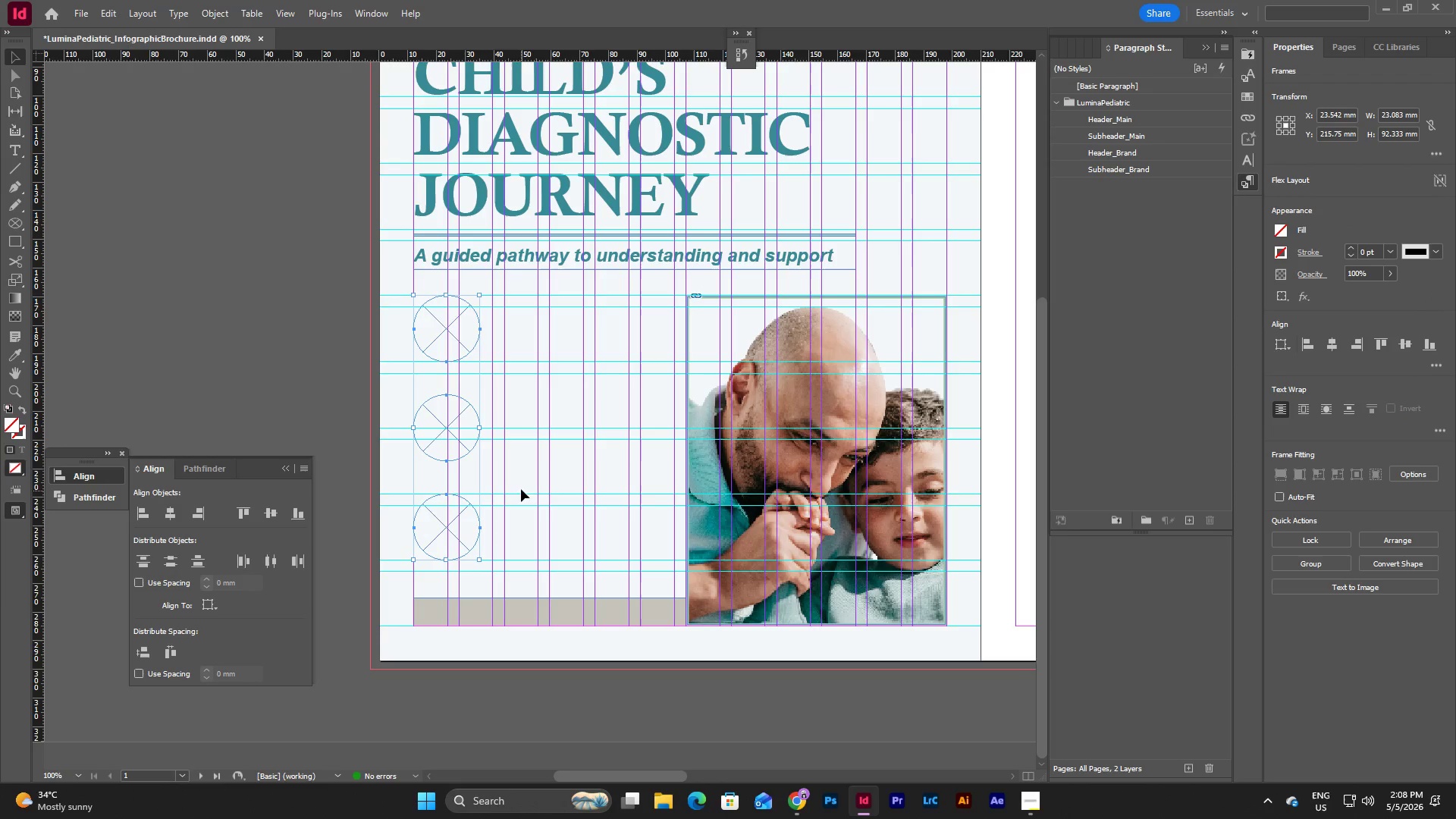 
left_click([522, 465])
 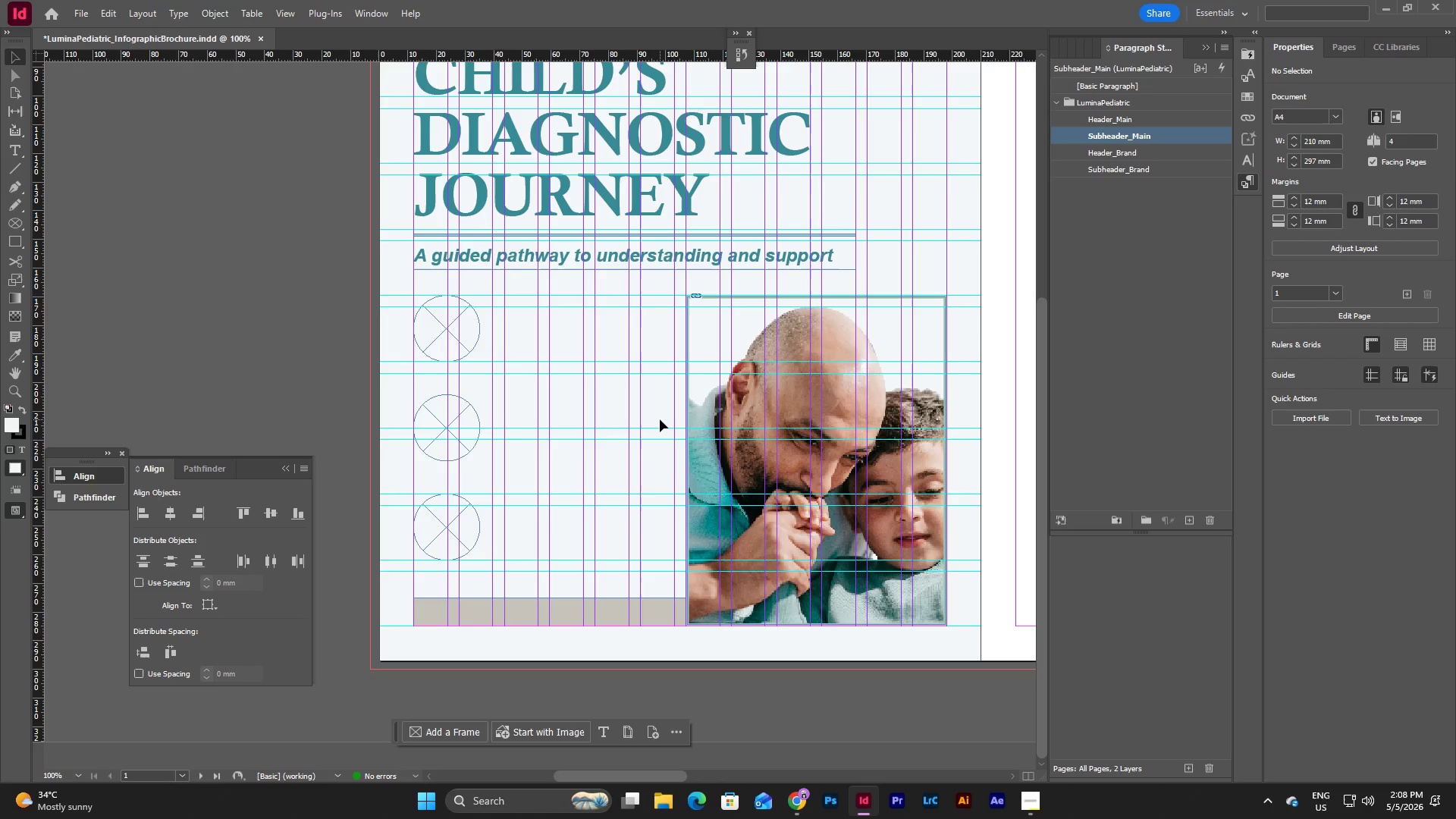 
wait(7.45)
 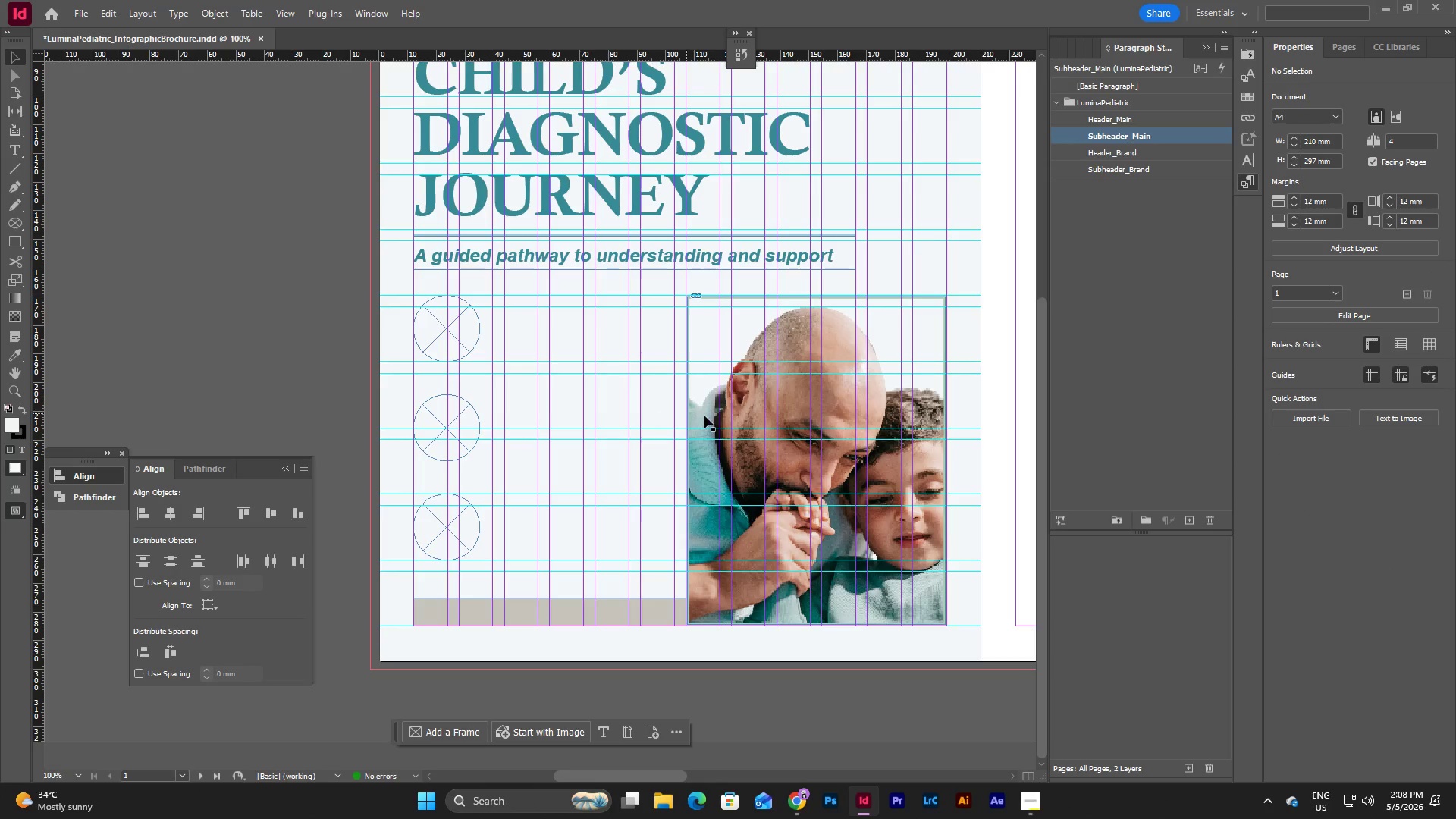 
left_click([602, 610])
 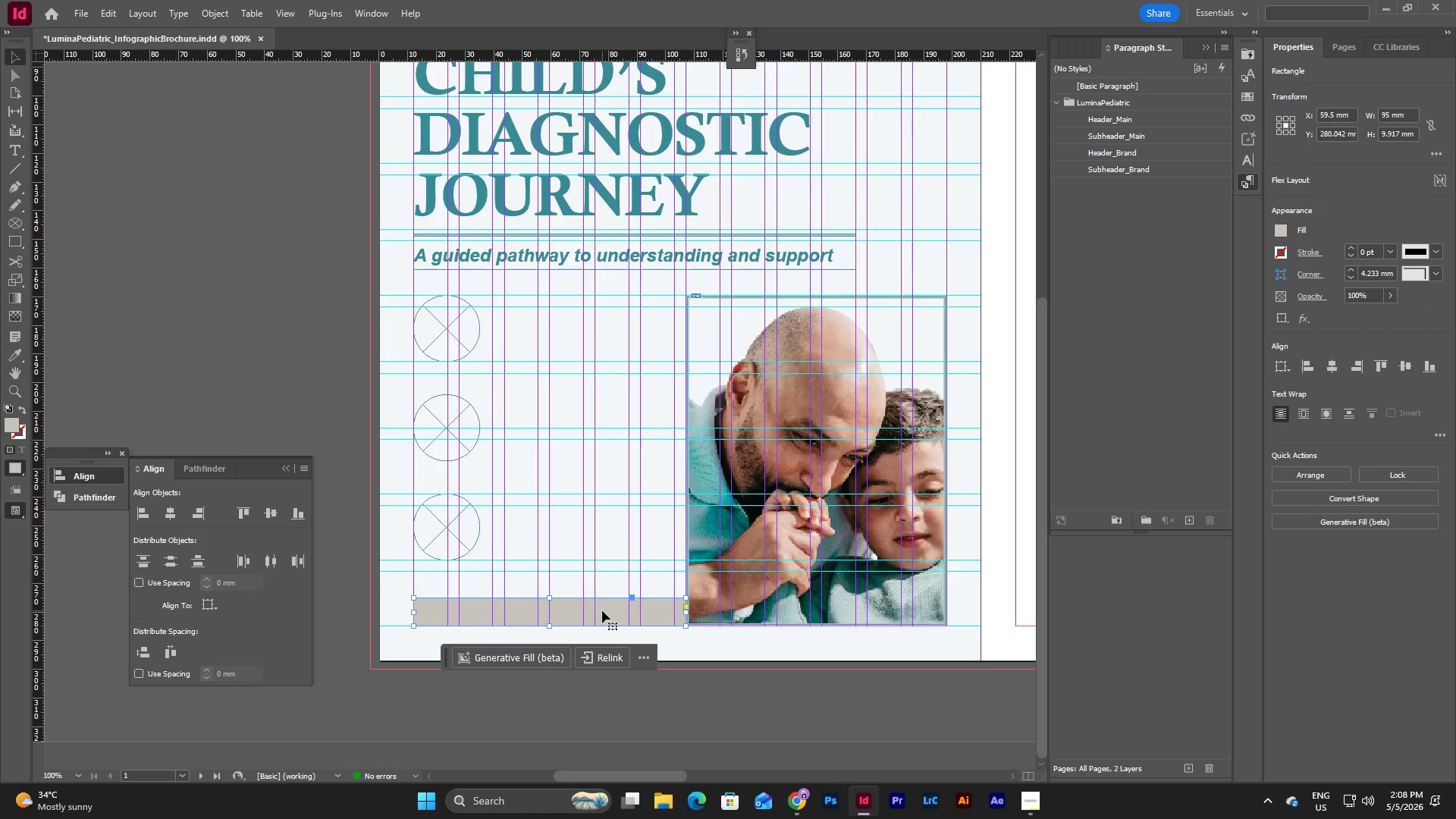 
left_click([623, 526])
 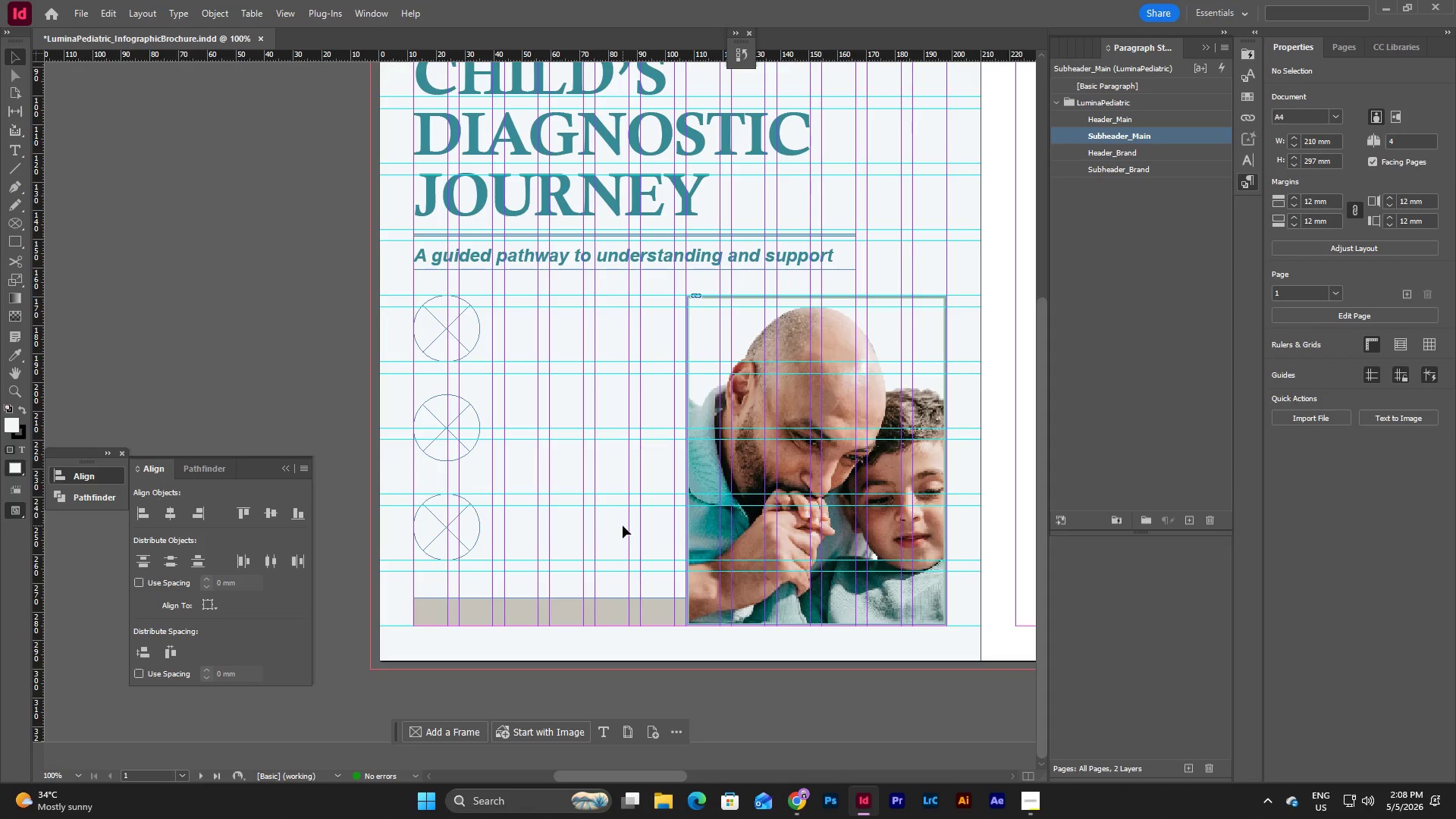 
scroll: coordinate [623, 526], scroll_direction: up, amount: 6.0
 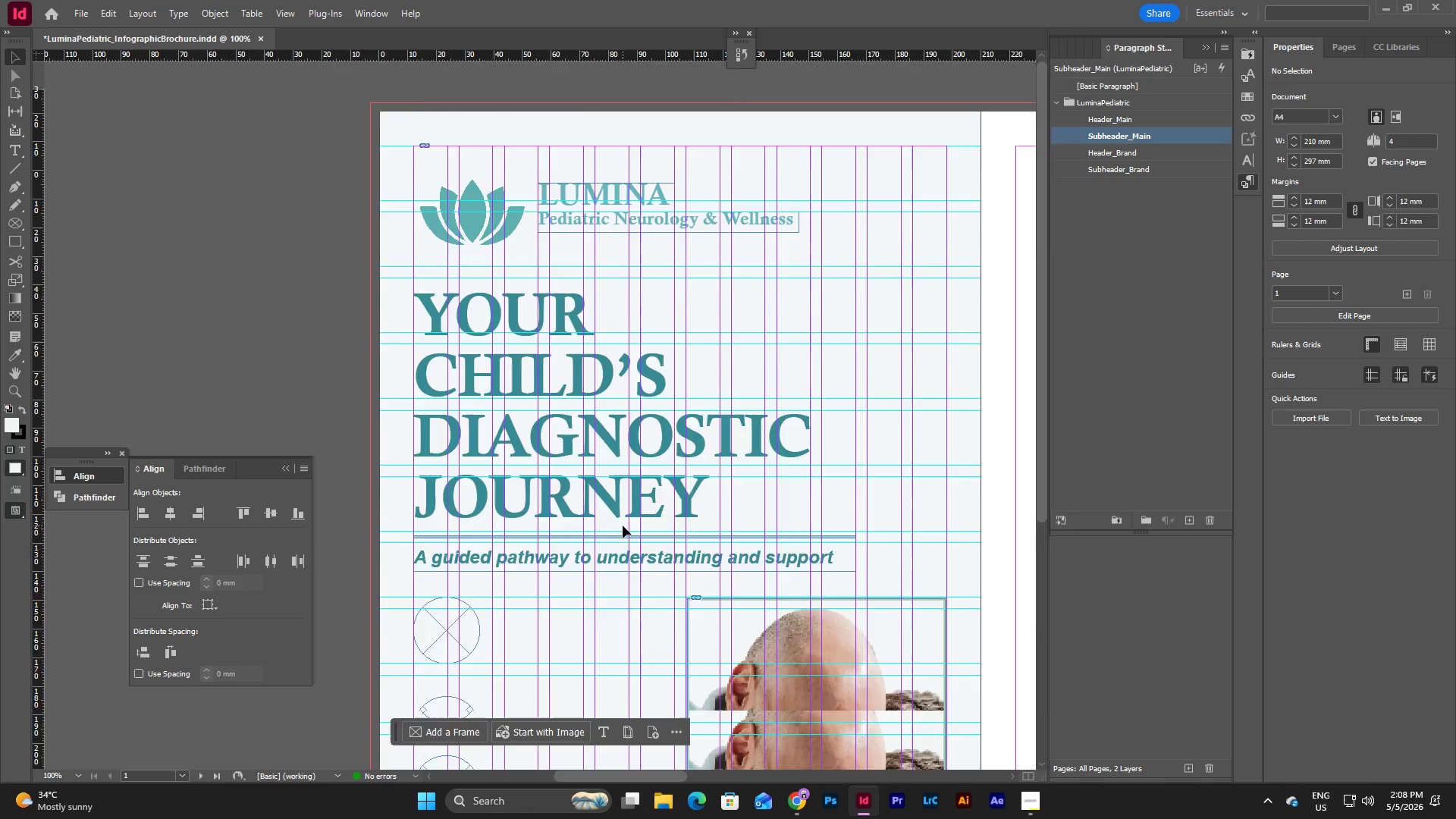 
scroll: coordinate [623, 526], scroll_direction: down, amount: 5.0
 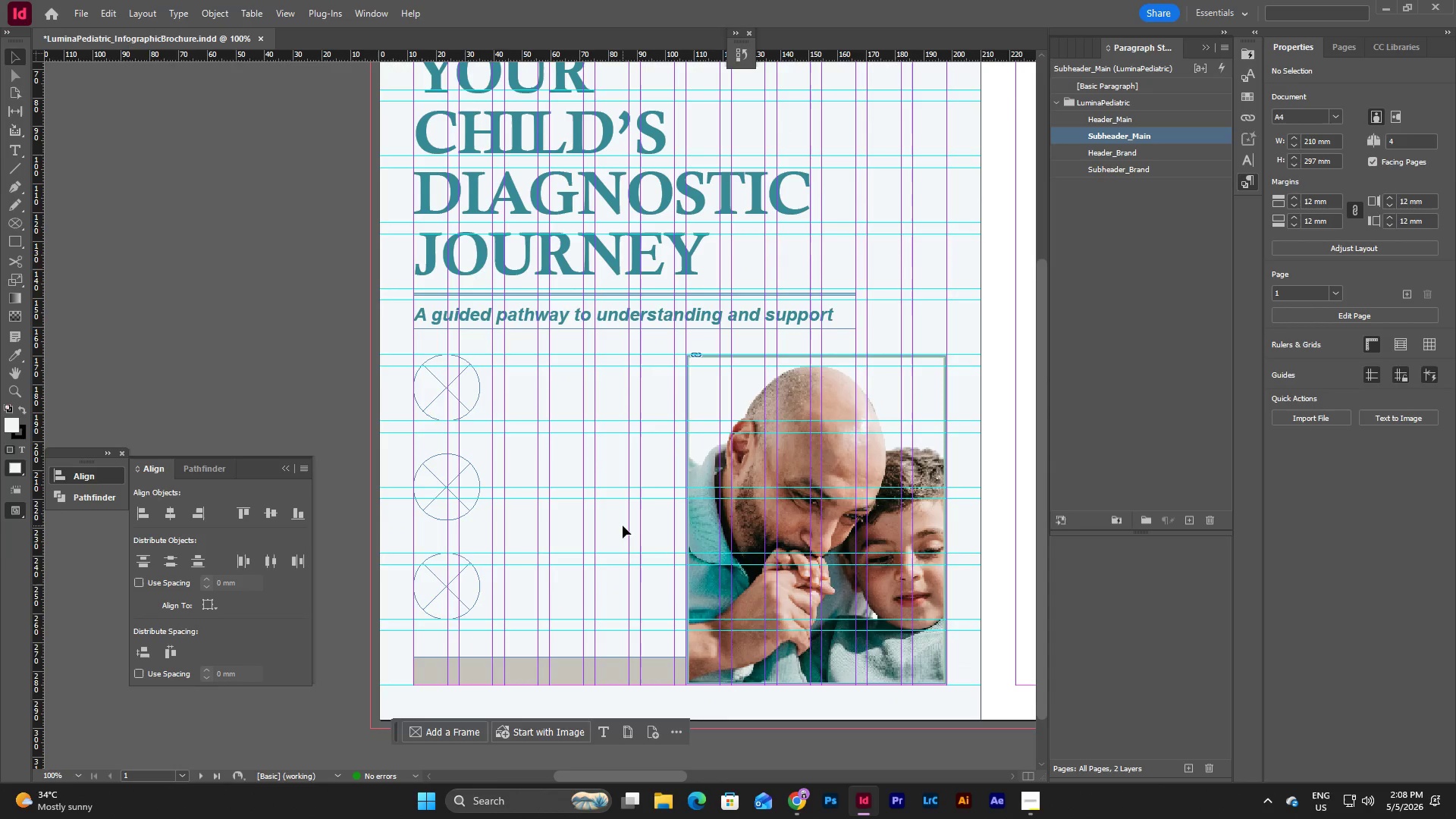 
scroll: coordinate [623, 526], scroll_direction: none, amount: 0.0
 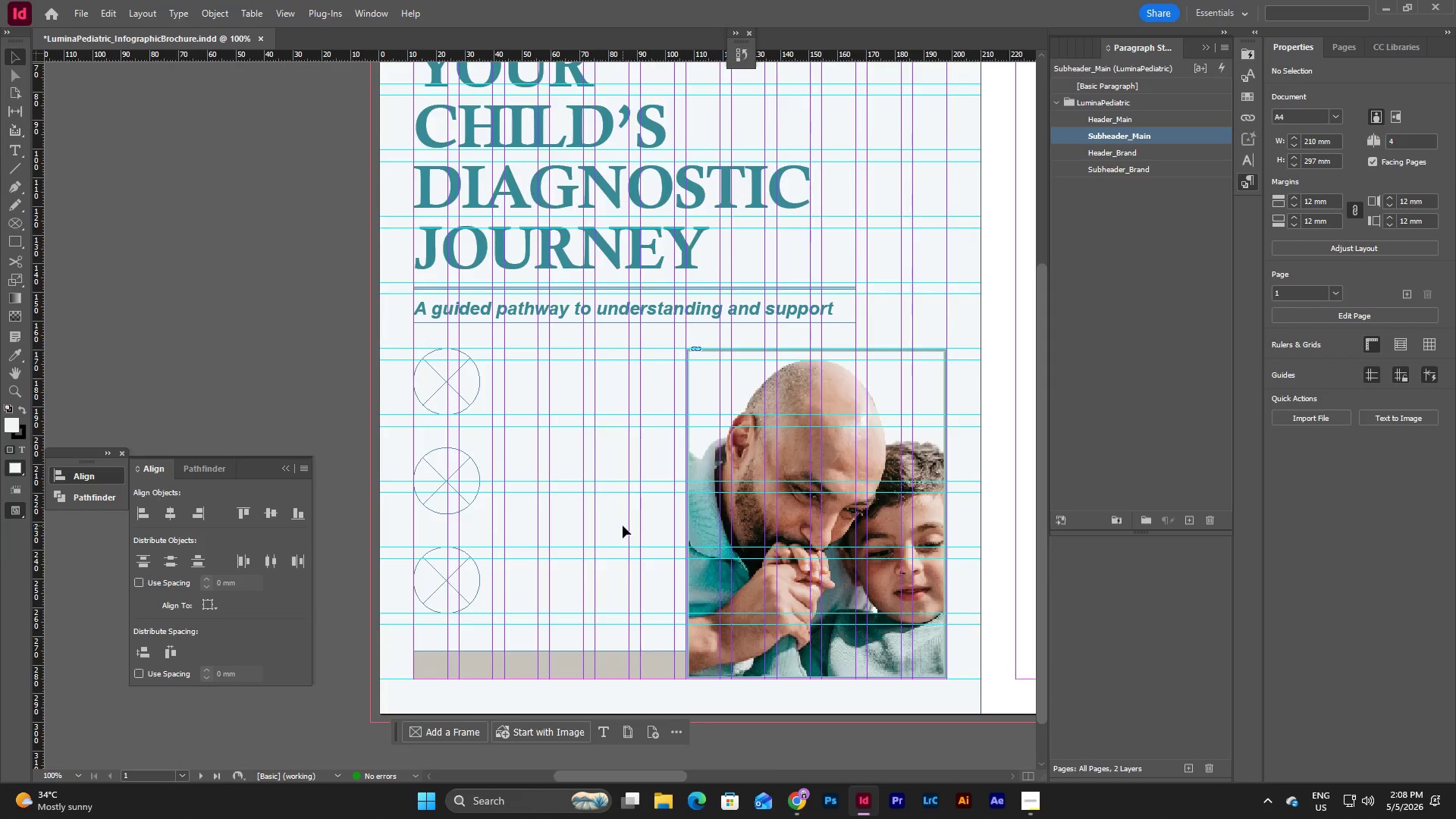 
scroll: coordinate [623, 526], scroll_direction: up, amount: 2.0
 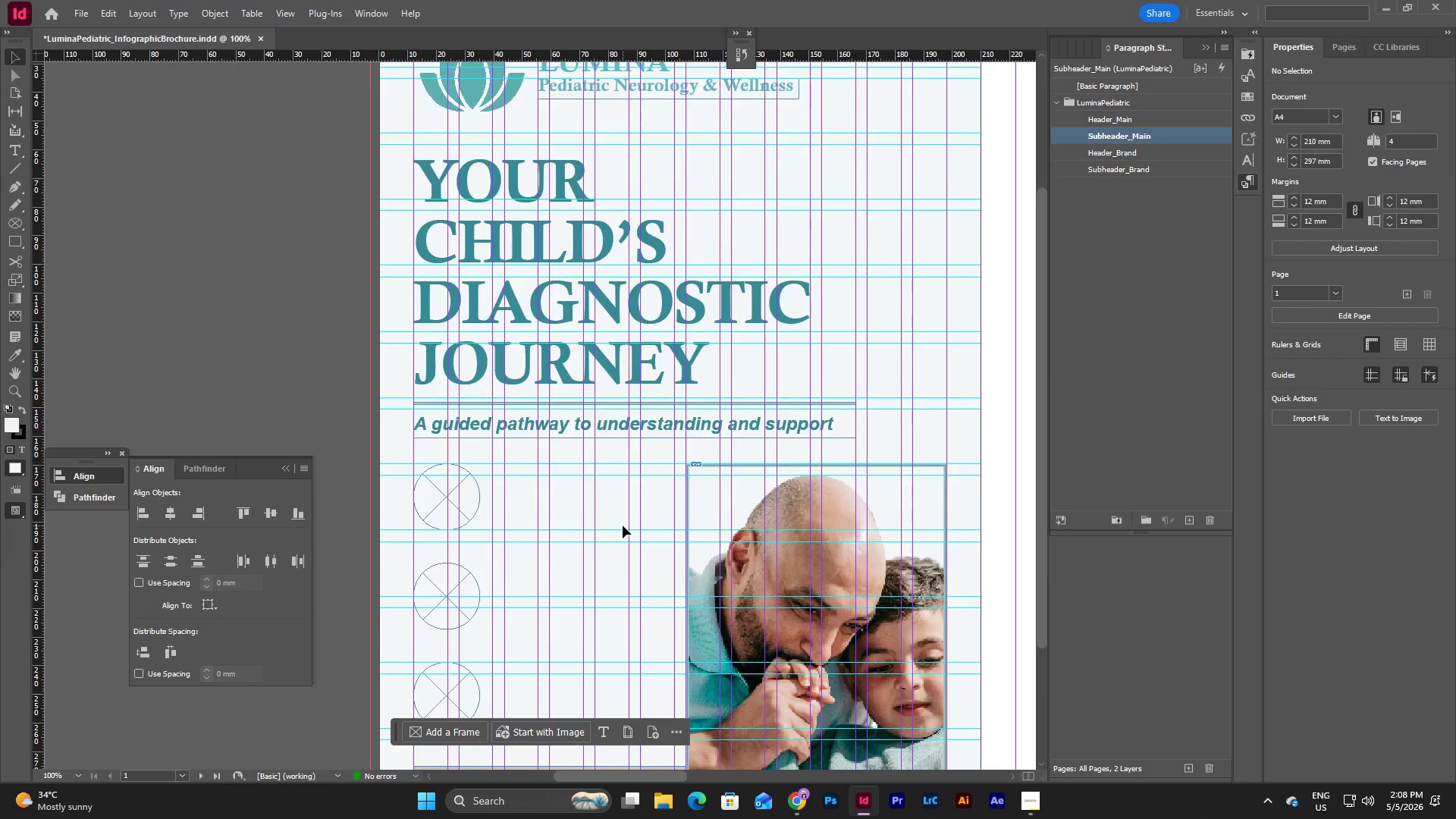 
scroll: coordinate [623, 526], scroll_direction: down, amount: 1.0
 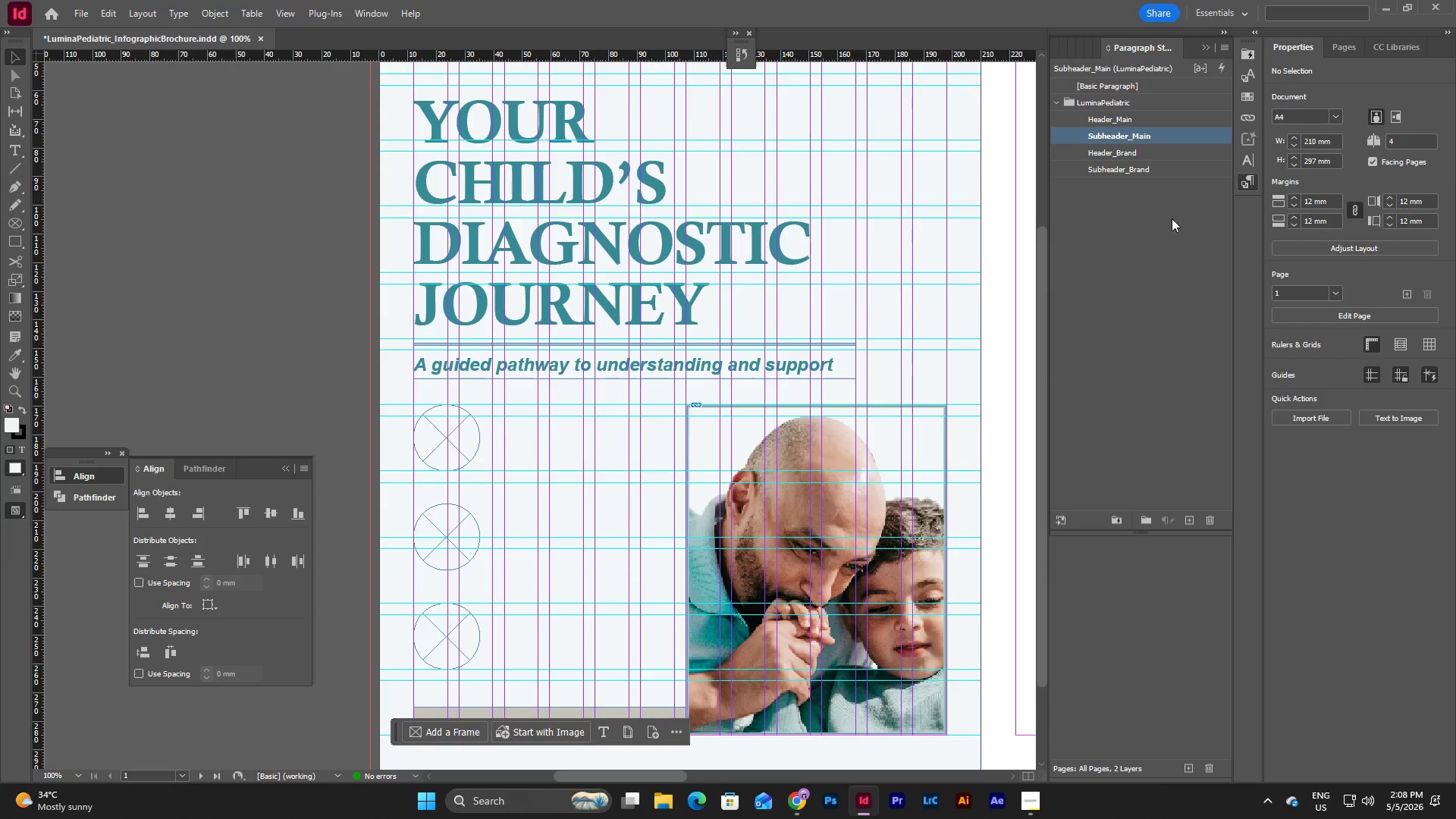 
left_click([1166, 219])
 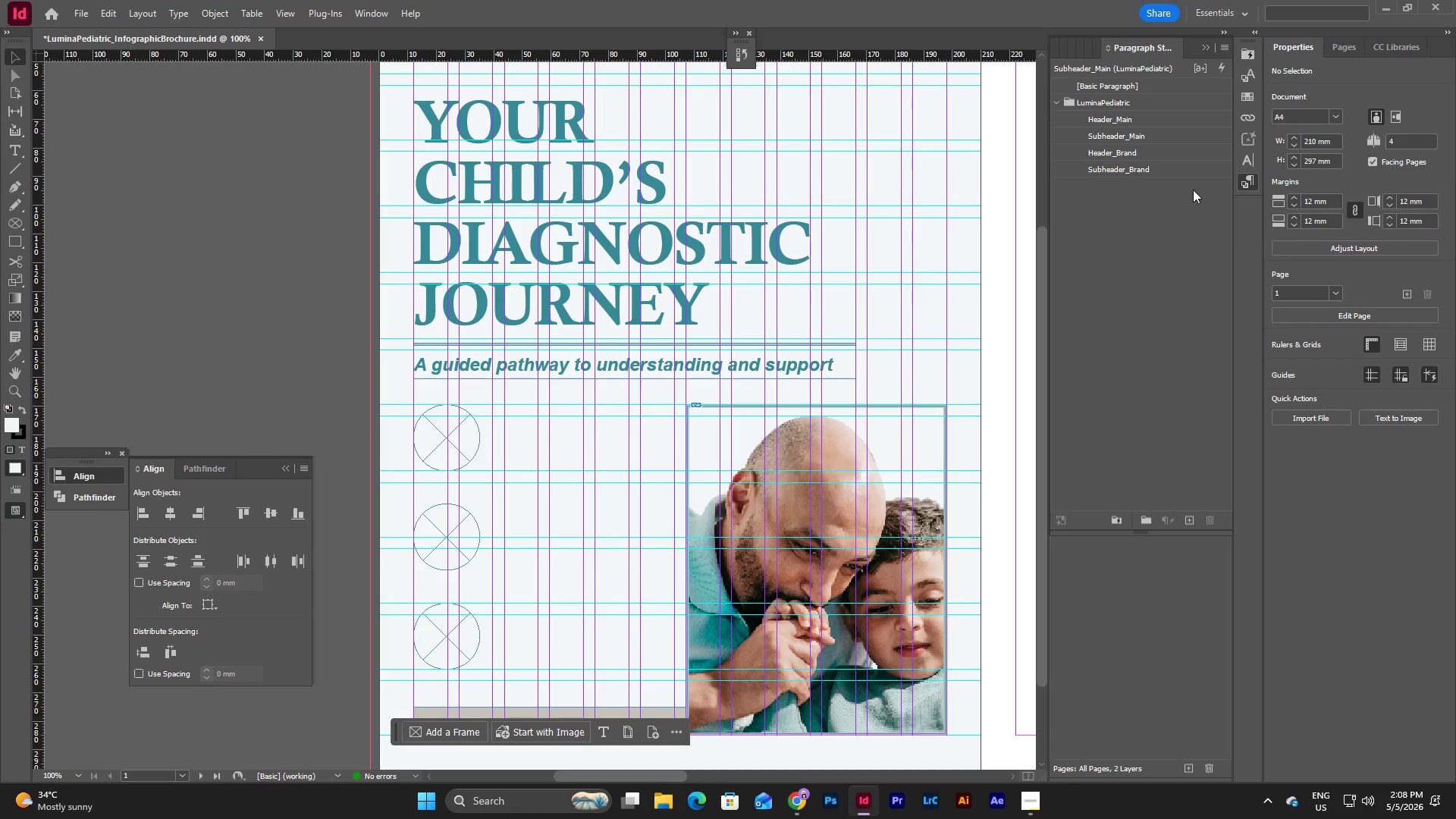 
left_click([1205, 43])
 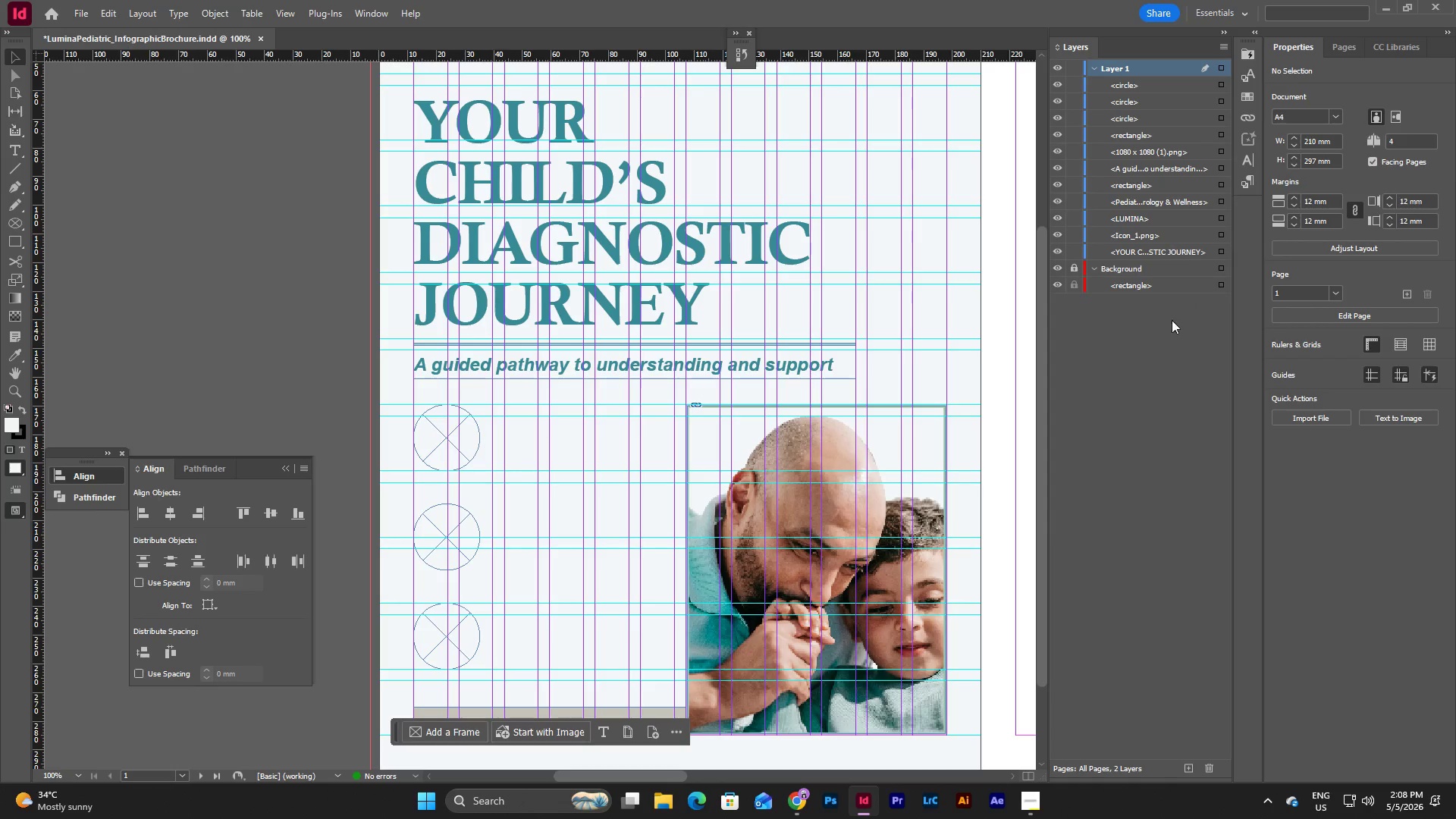 
left_click([1169, 385])
 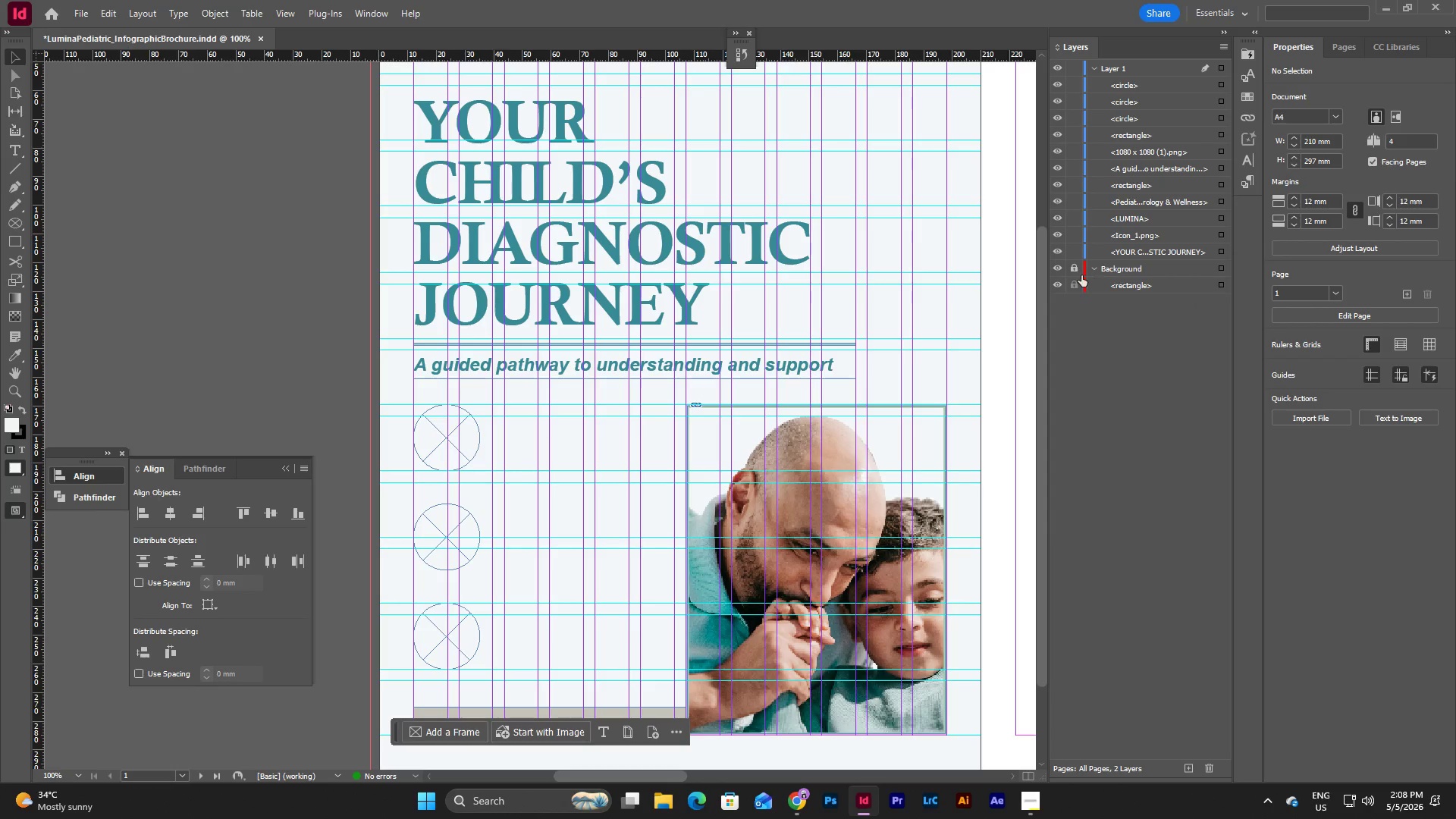 
left_click([1078, 269])
 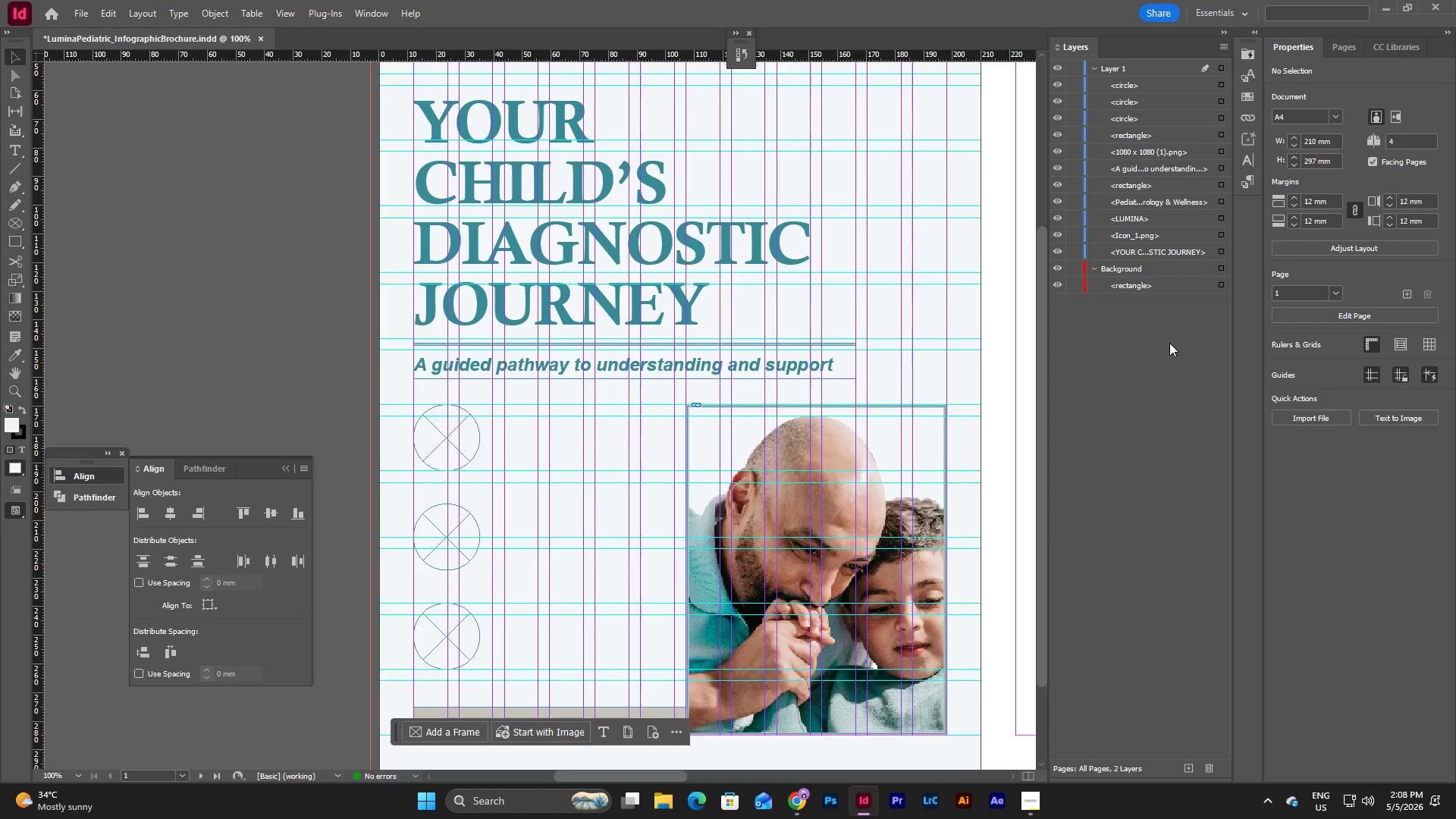 
scroll: coordinate [1169, 343], scroll_direction: down, amount: 1.0
 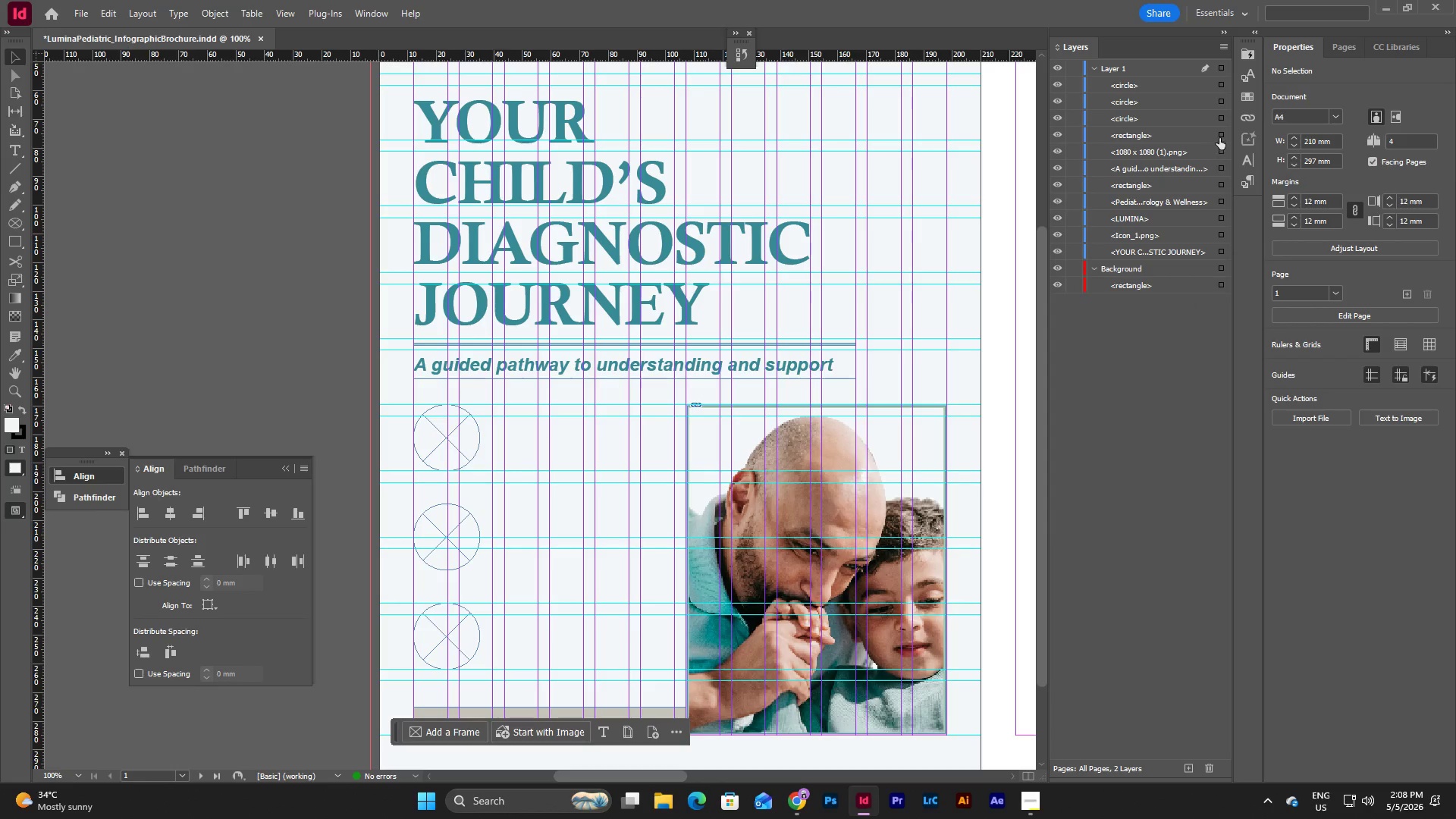 
left_click([1221, 134])
 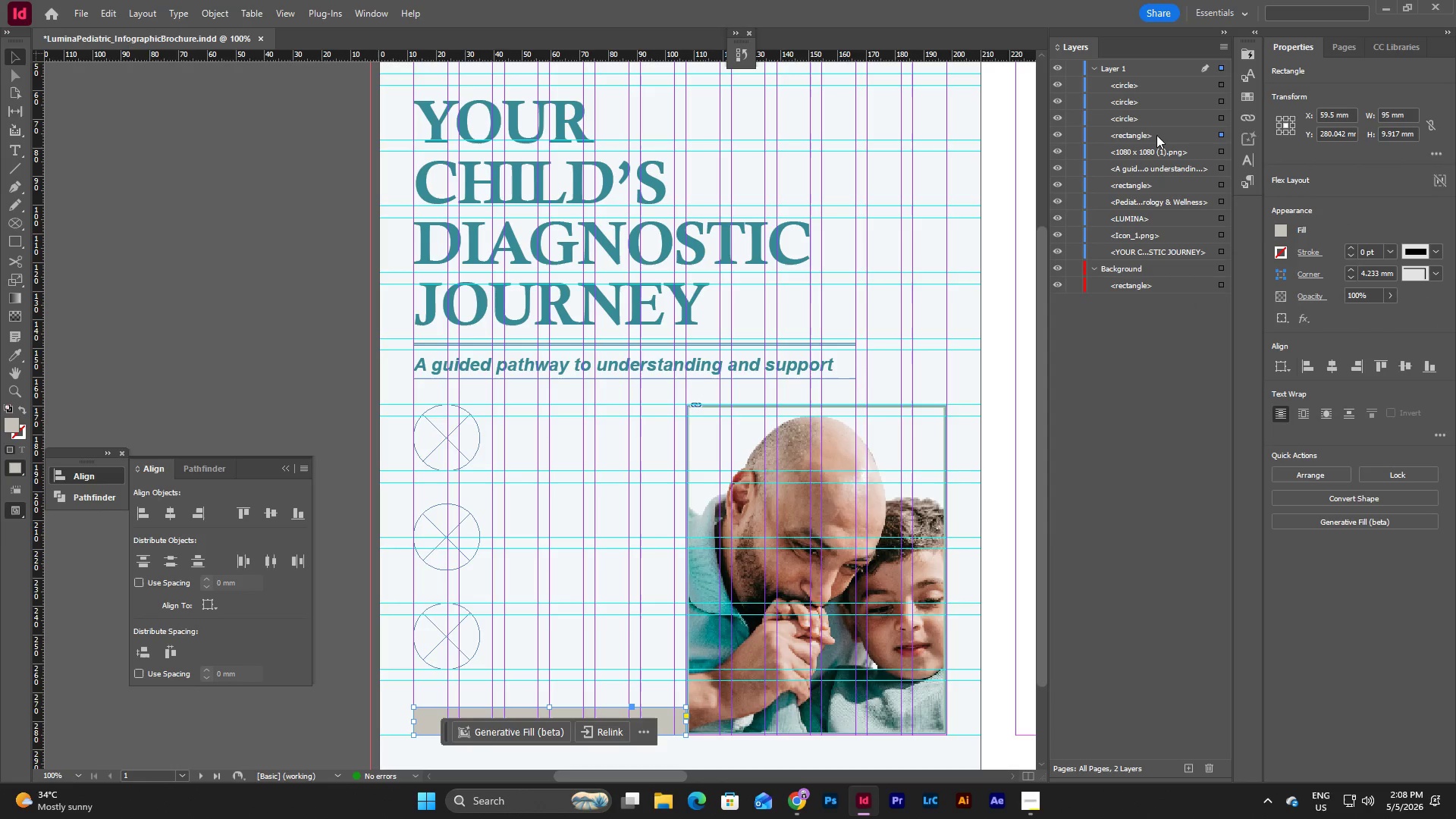 
left_click_drag(start_coordinate=[1144, 139], to_coordinate=[1131, 292])
 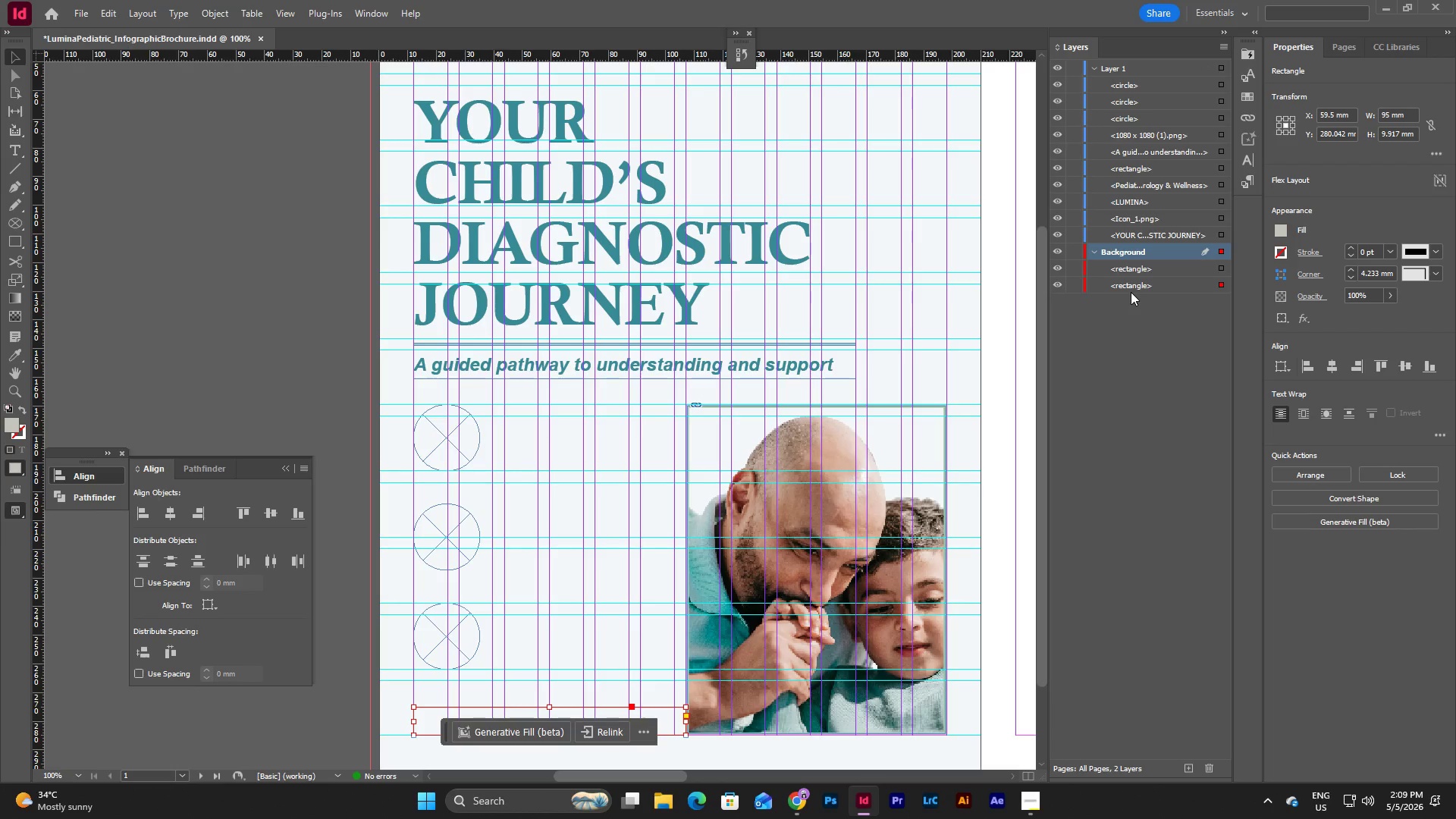 
left_click([1131, 292])
 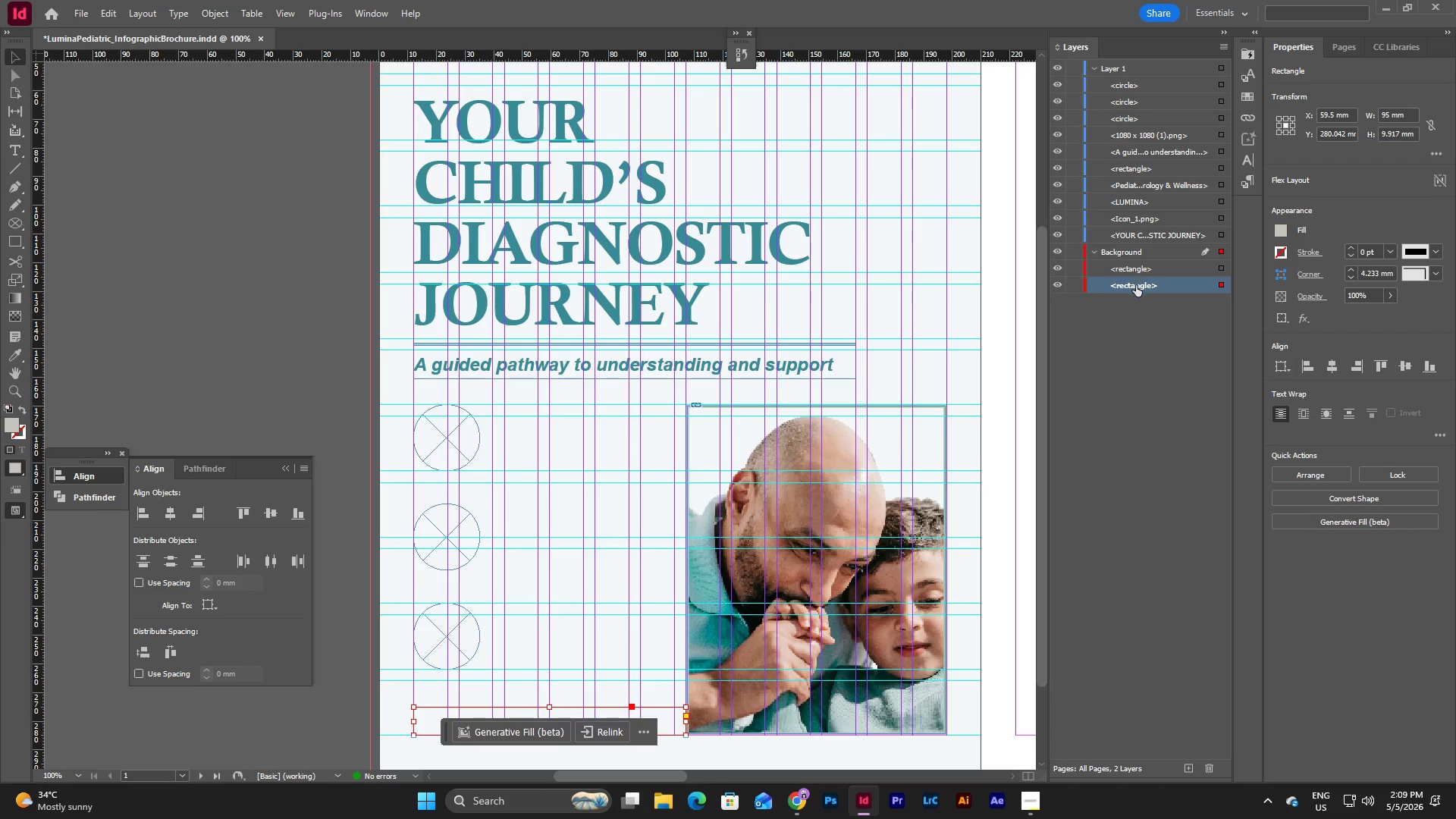 
left_click_drag(start_coordinate=[1136, 285], to_coordinate=[1136, 262])
 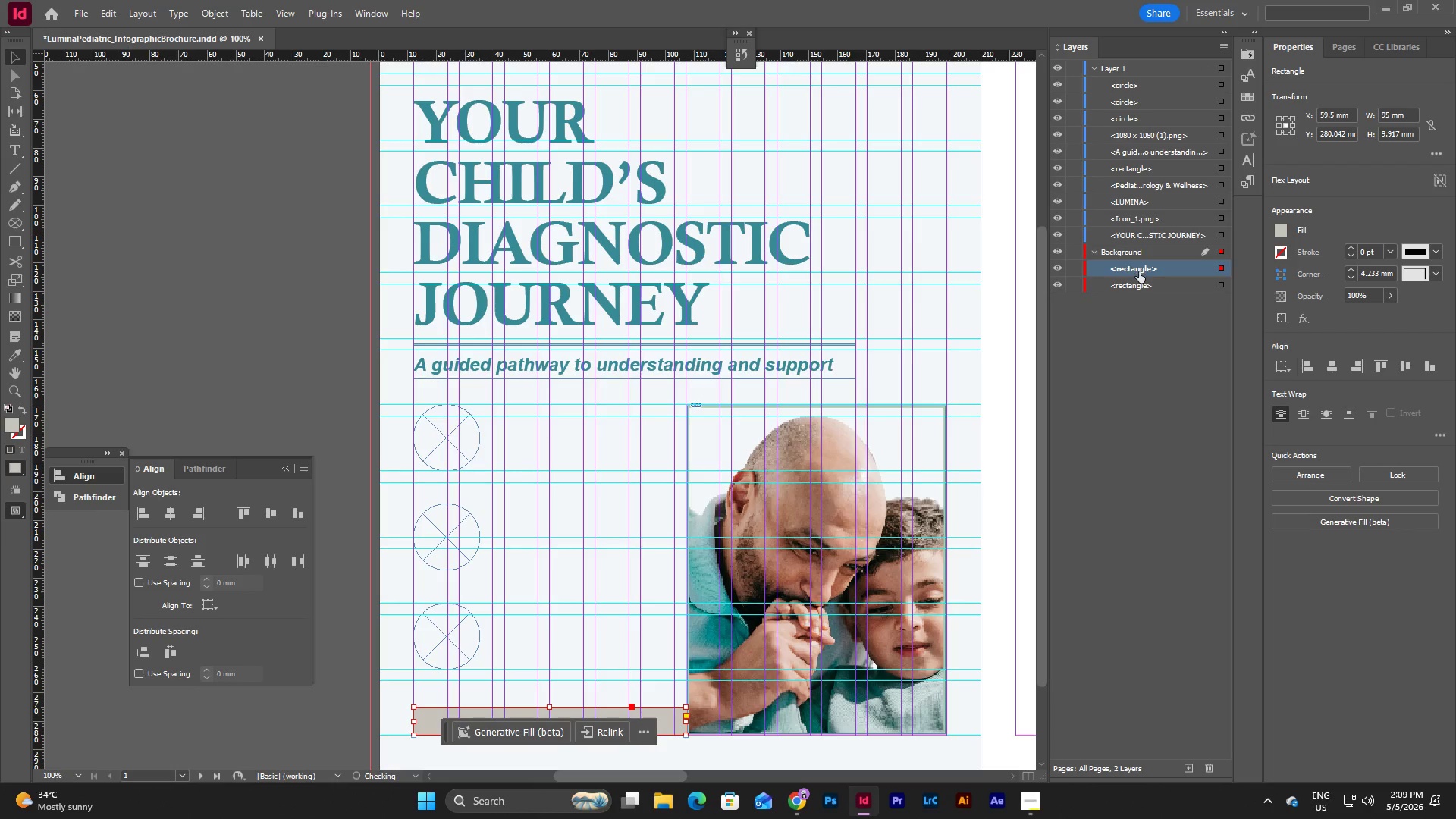 
left_click([1139, 271])
 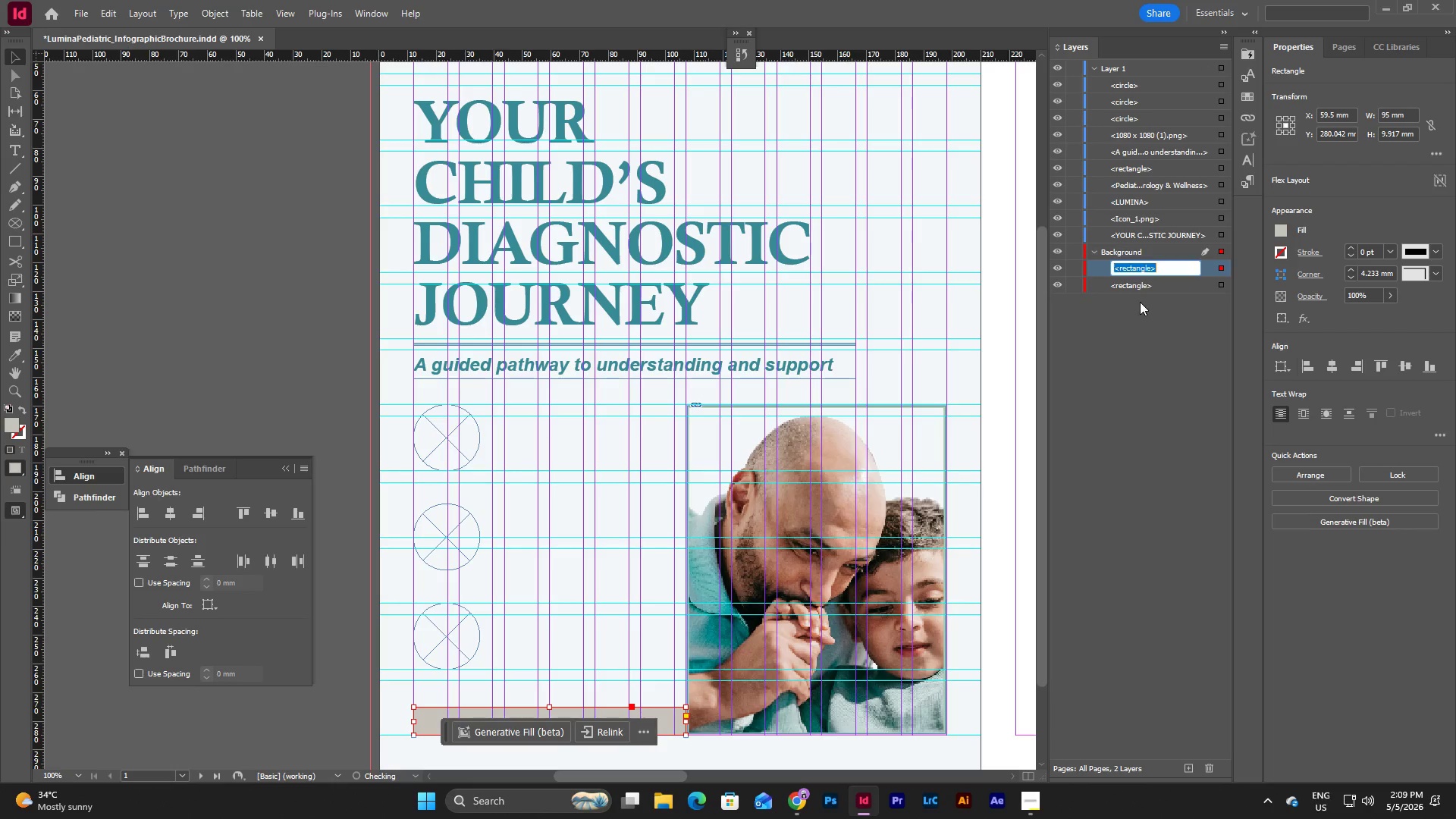 
left_click([1140, 306])
 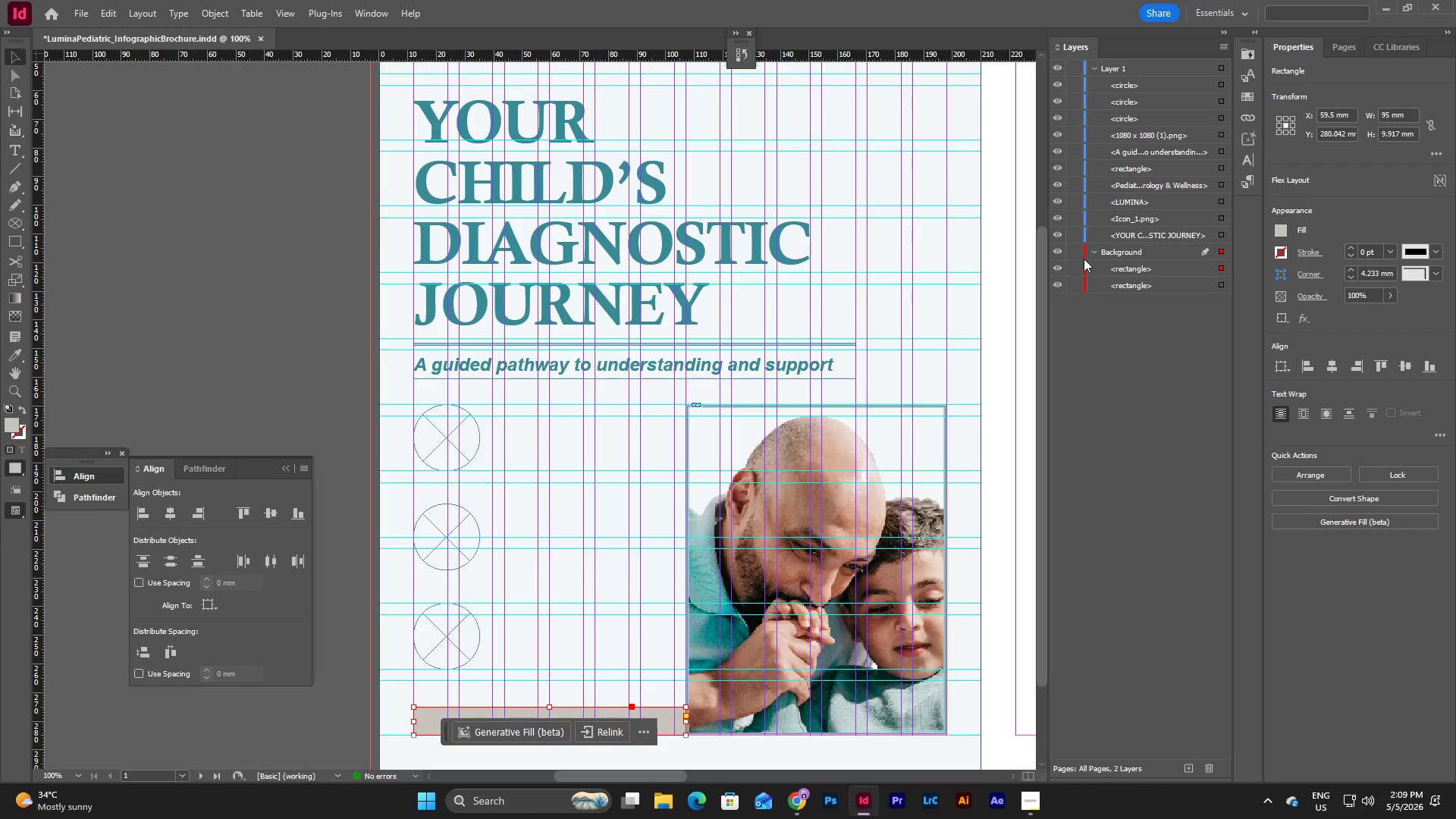 
left_click([1096, 264])
 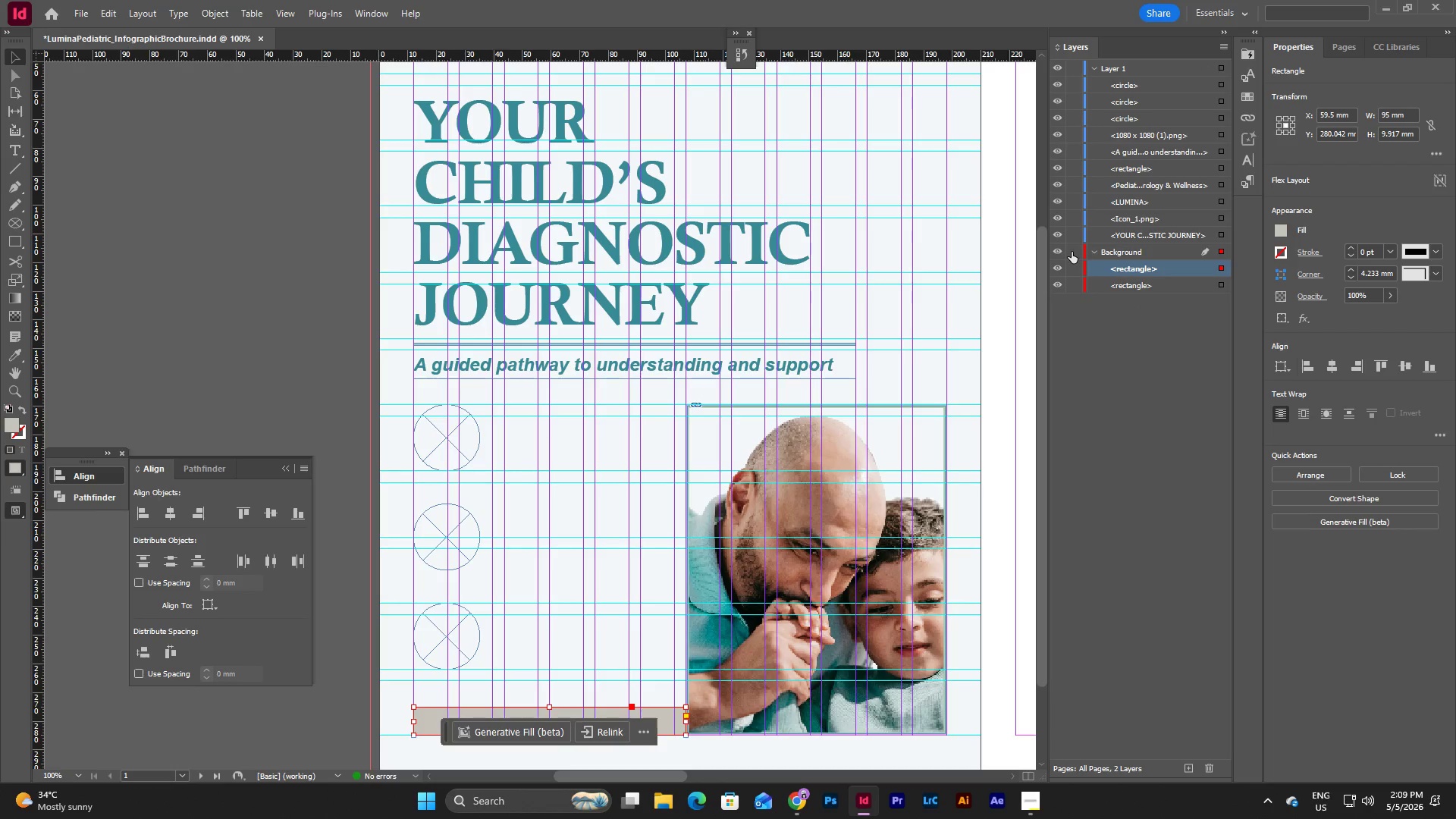 
double_click([1125, 383])
 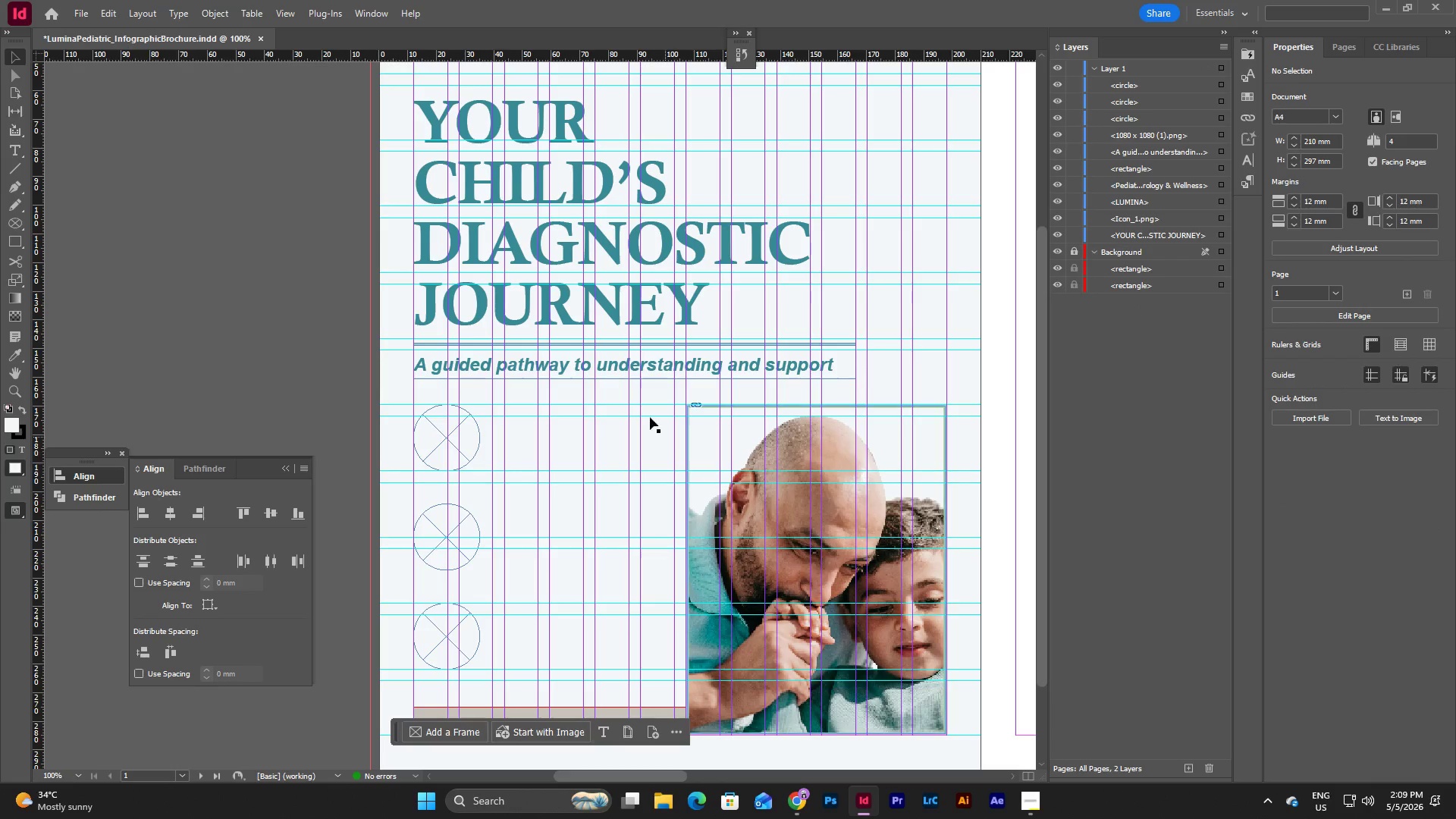 
scroll: coordinate [633, 400], scroll_direction: down, amount: 2.0
 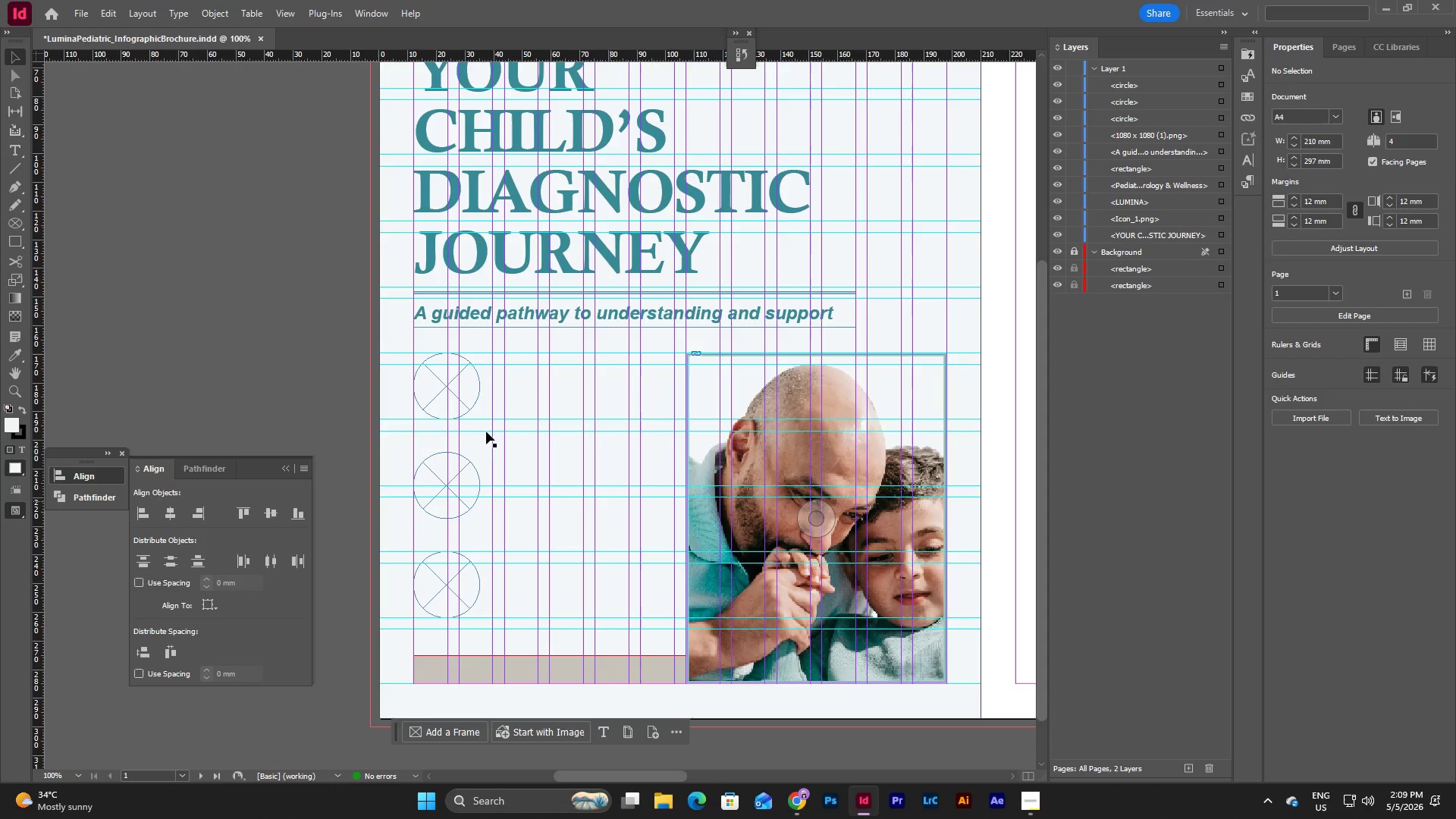 
scroll: coordinate [642, 328], scroll_direction: up, amount: 5.0
 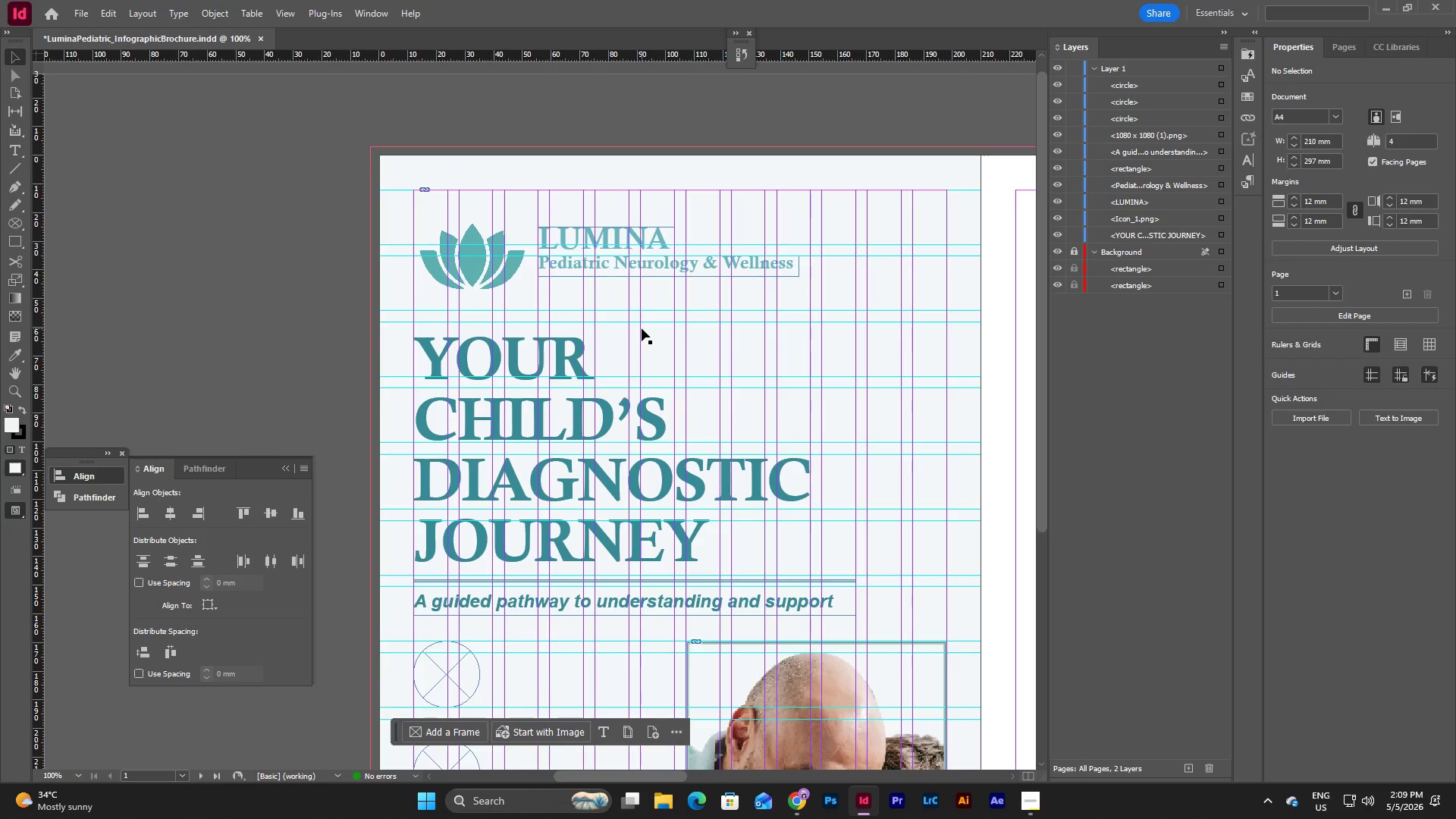 
scroll: coordinate [642, 328], scroll_direction: down, amount: 2.0
 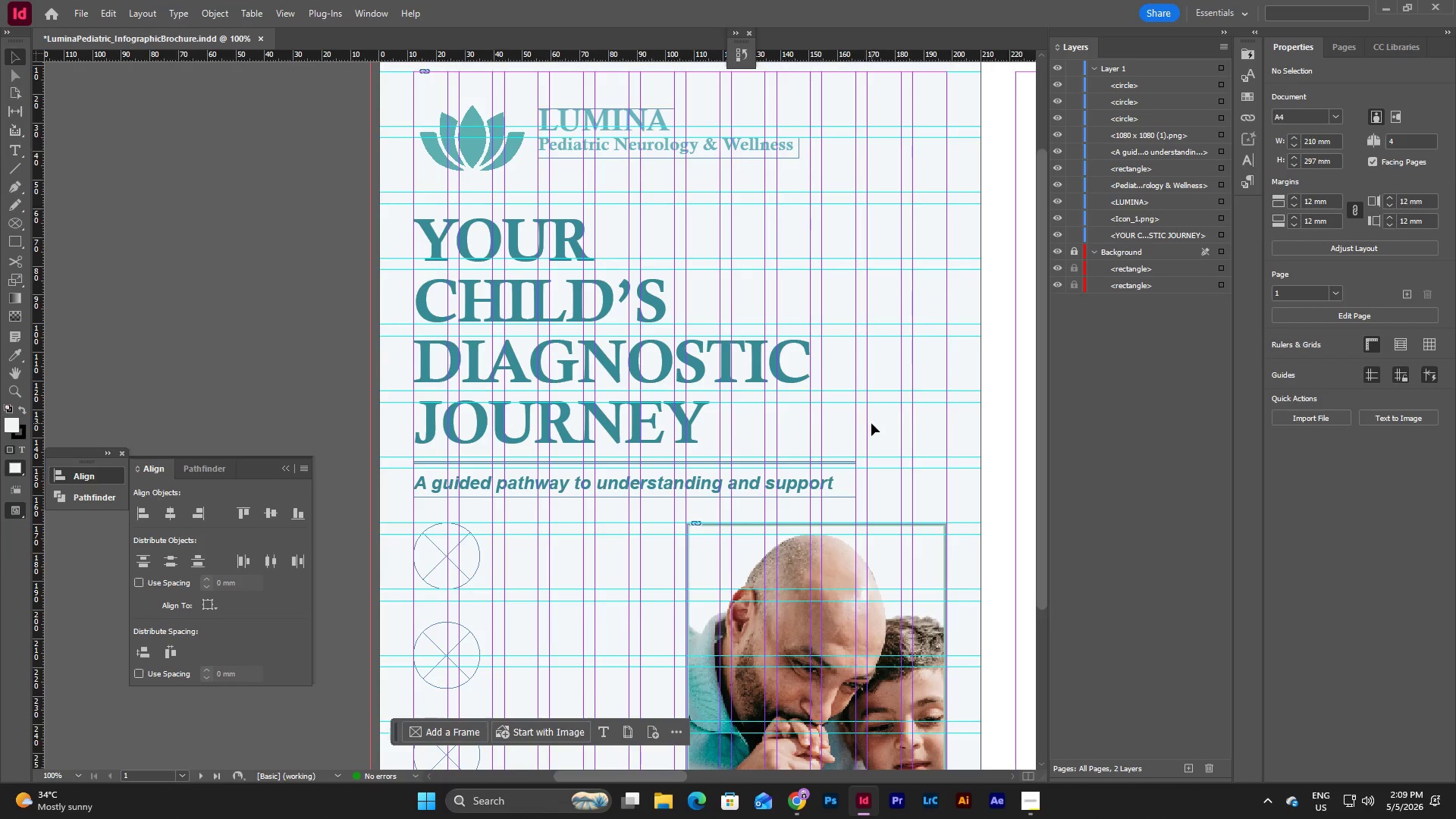 
left_click([877, 424])
 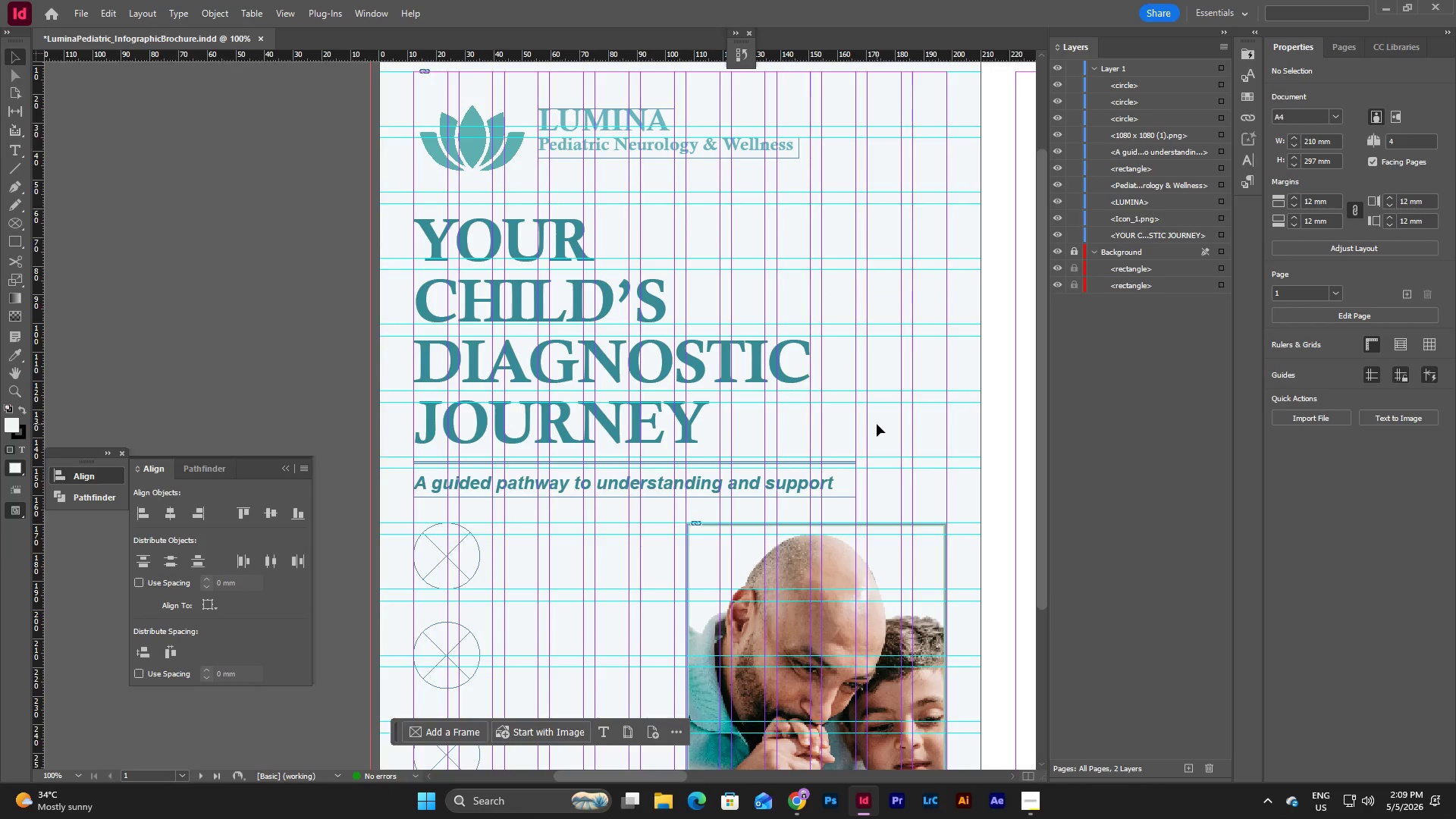 
type(www)
 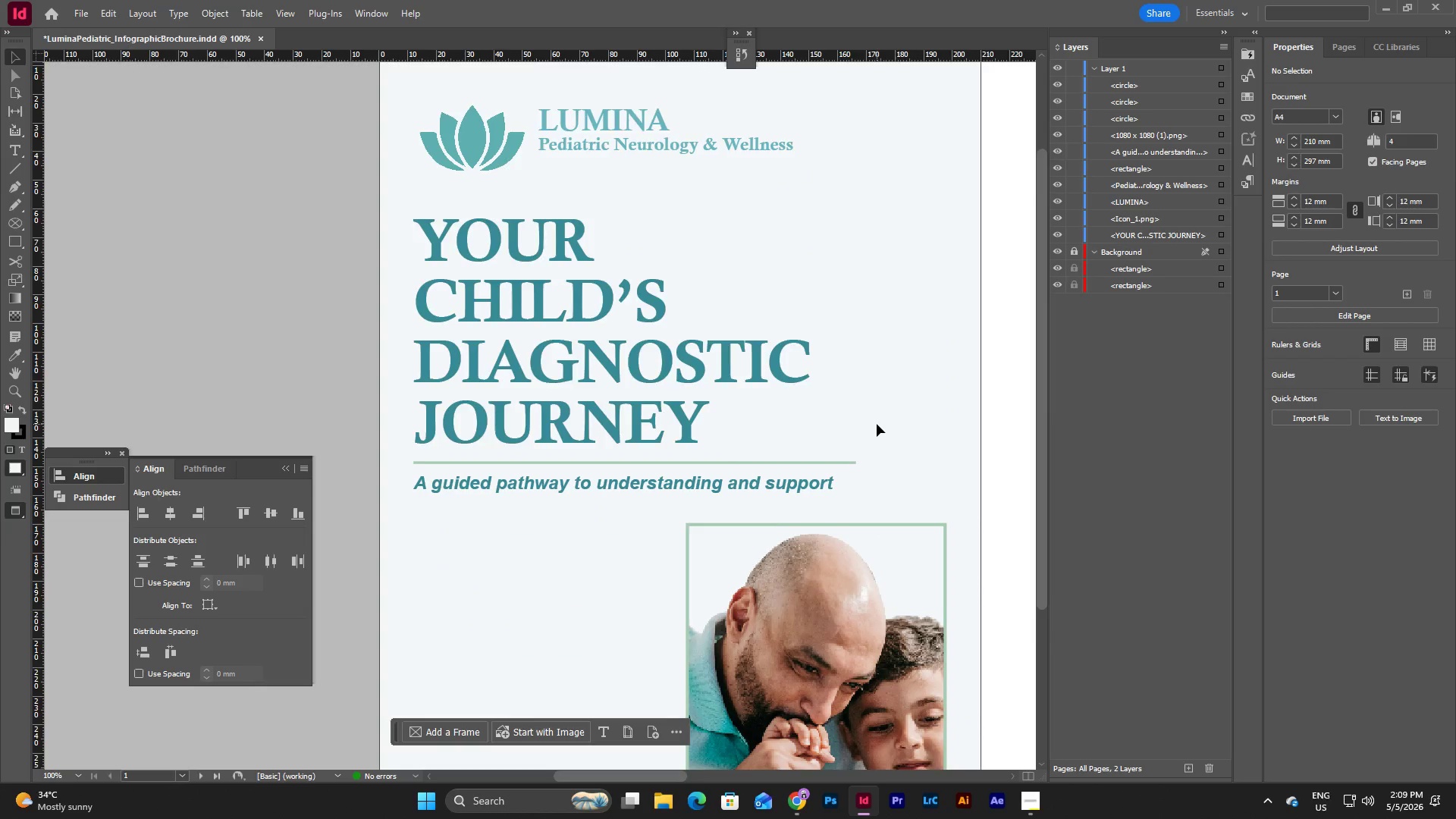 
scroll: coordinate [877, 424], scroll_direction: down, amount: 3.0
 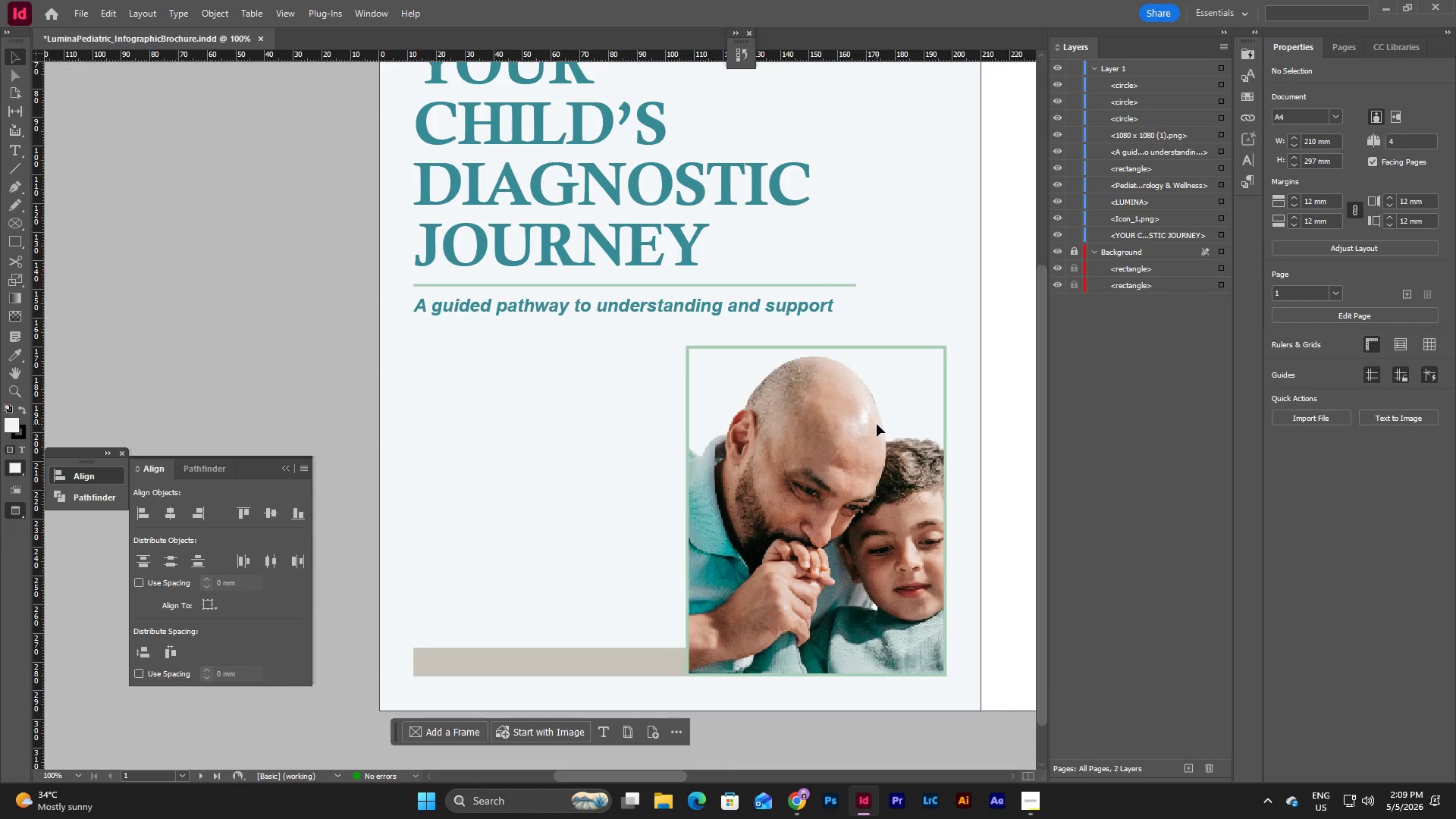 
wait(6.05)
 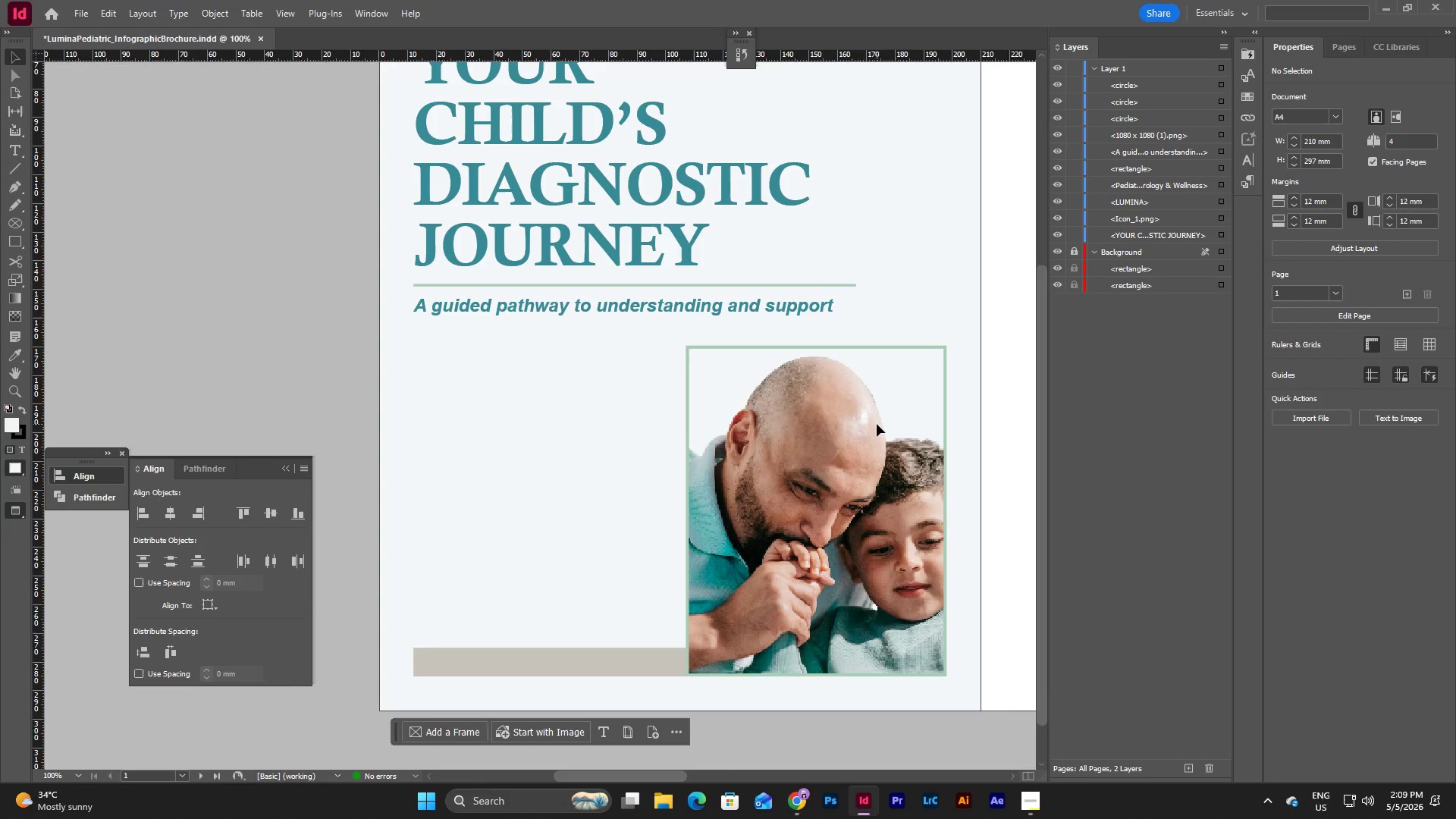 
scroll: coordinate [877, 424], scroll_direction: up, amount: 2.0
 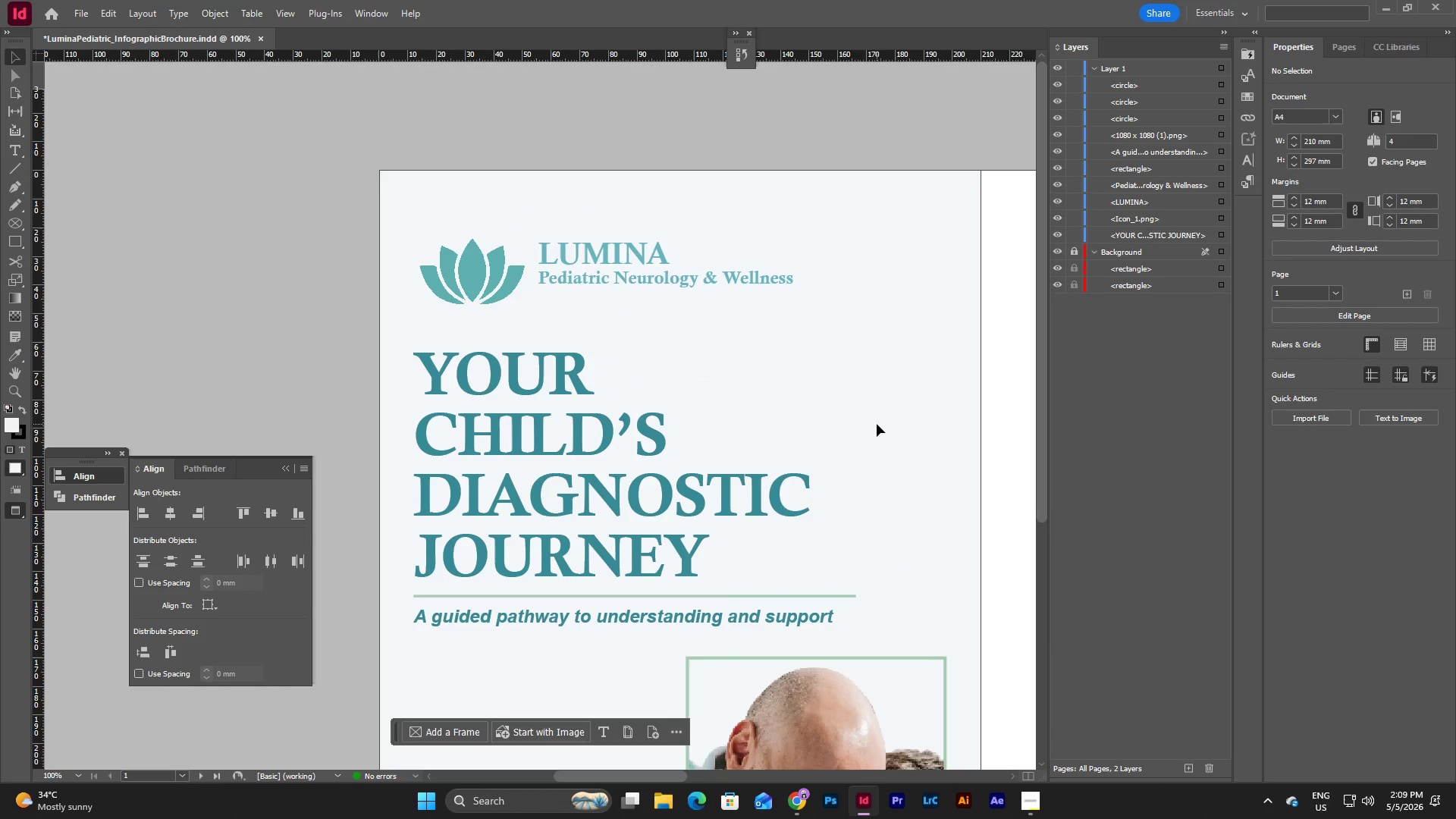 
scroll: coordinate [877, 424], scroll_direction: down, amount: 6.0
 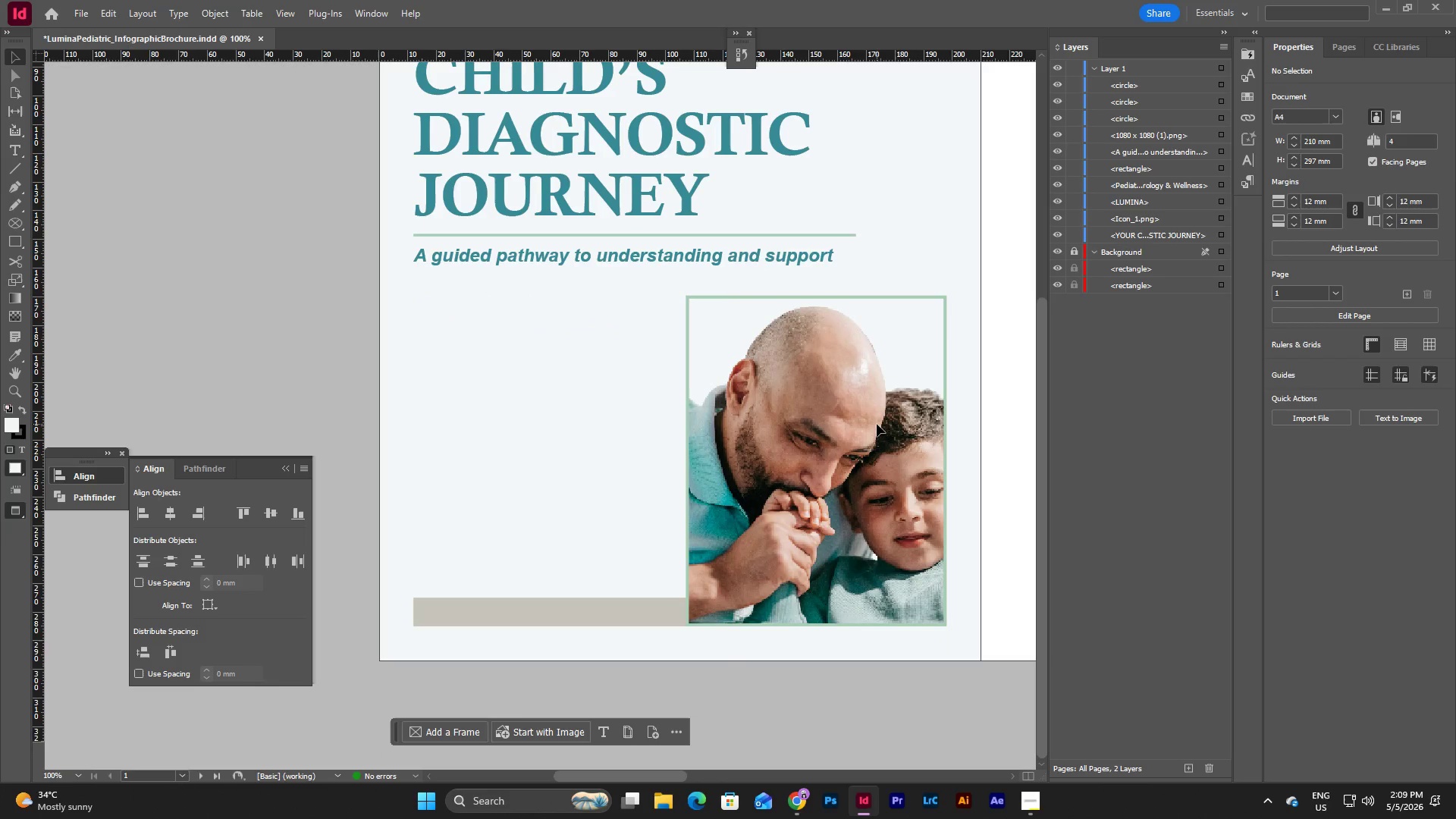 
key(W)
 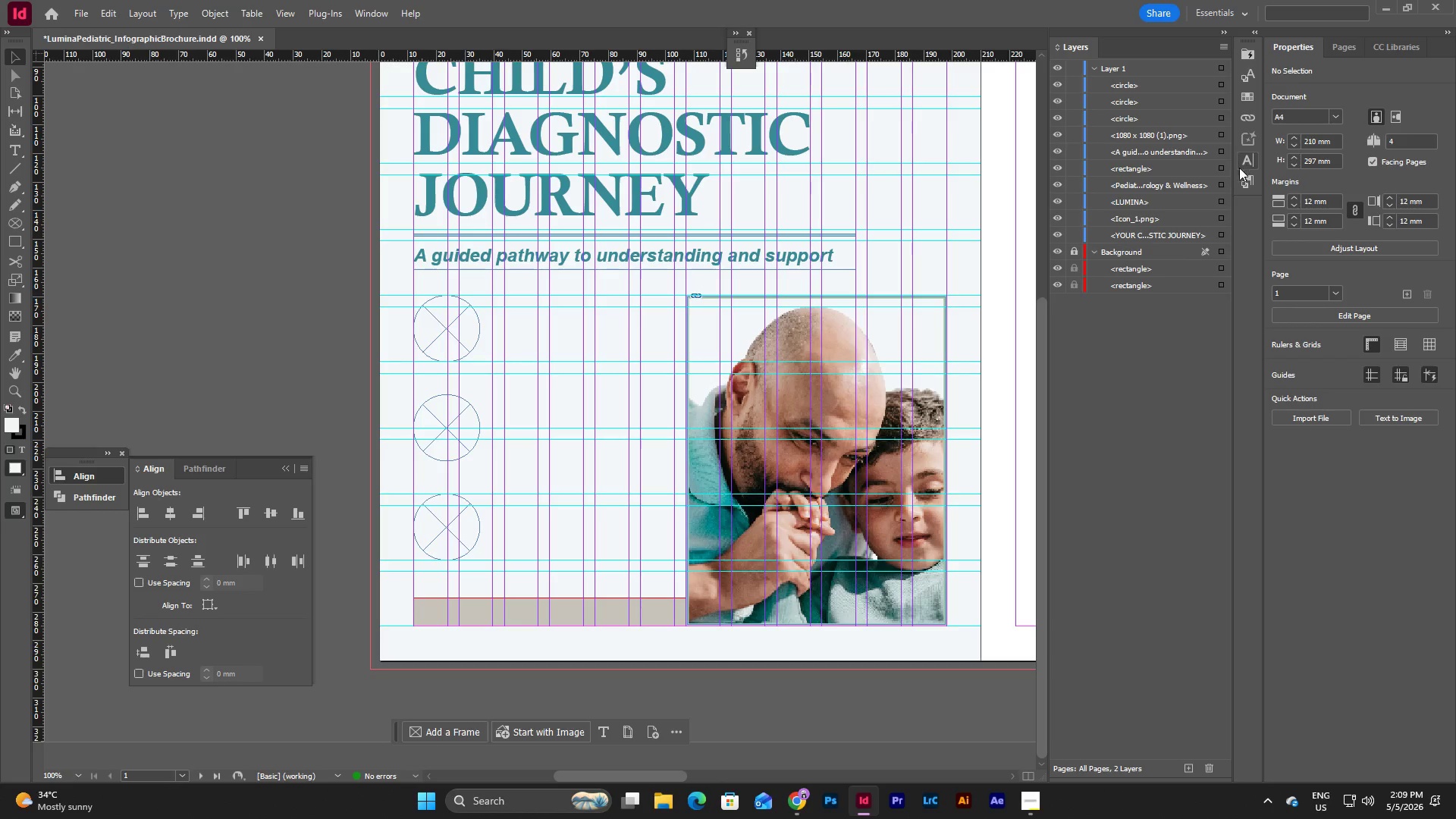 
left_click([1247, 179])
 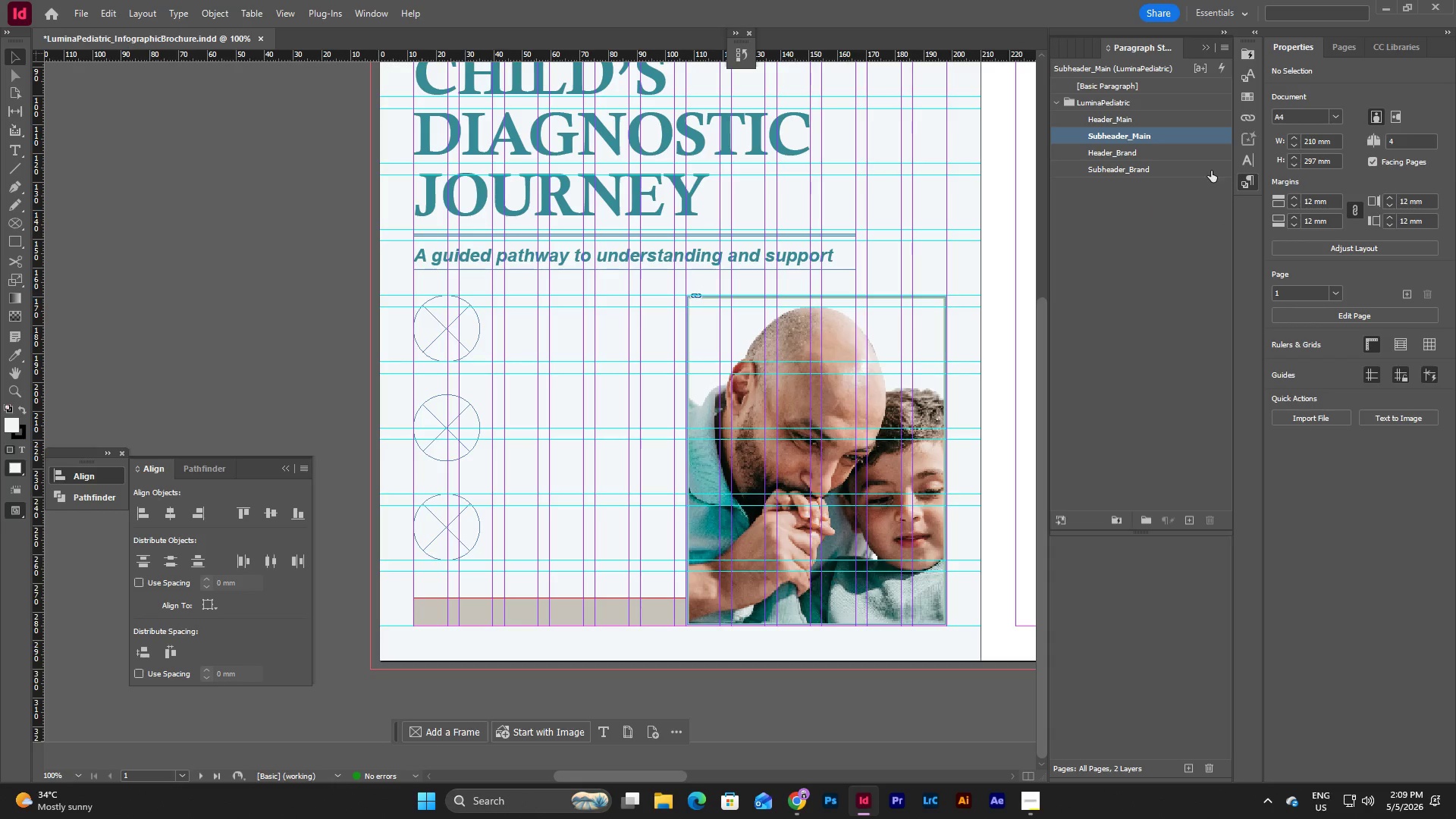 
left_click([1147, 198])
 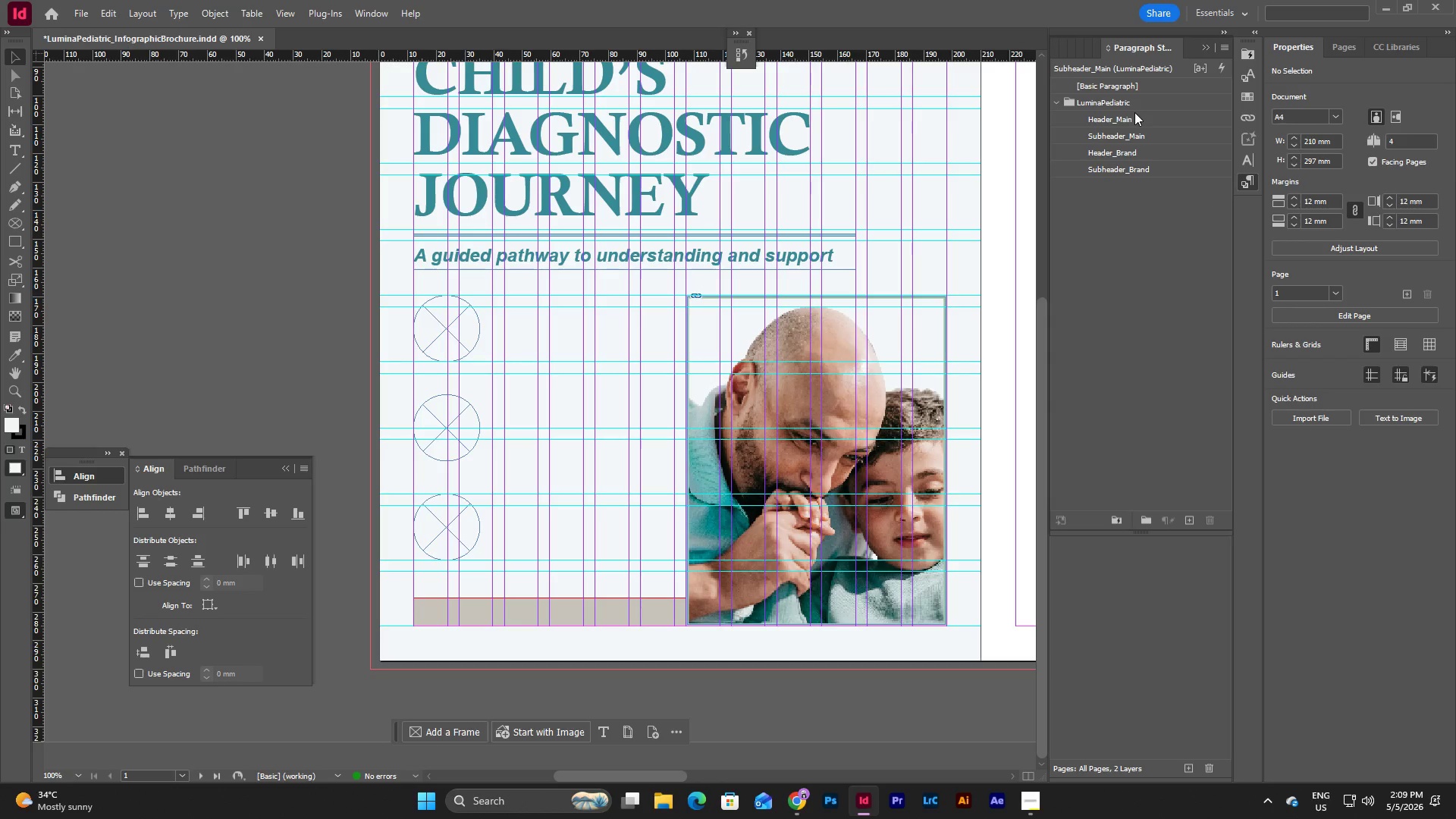 
left_click([1134, 97])
 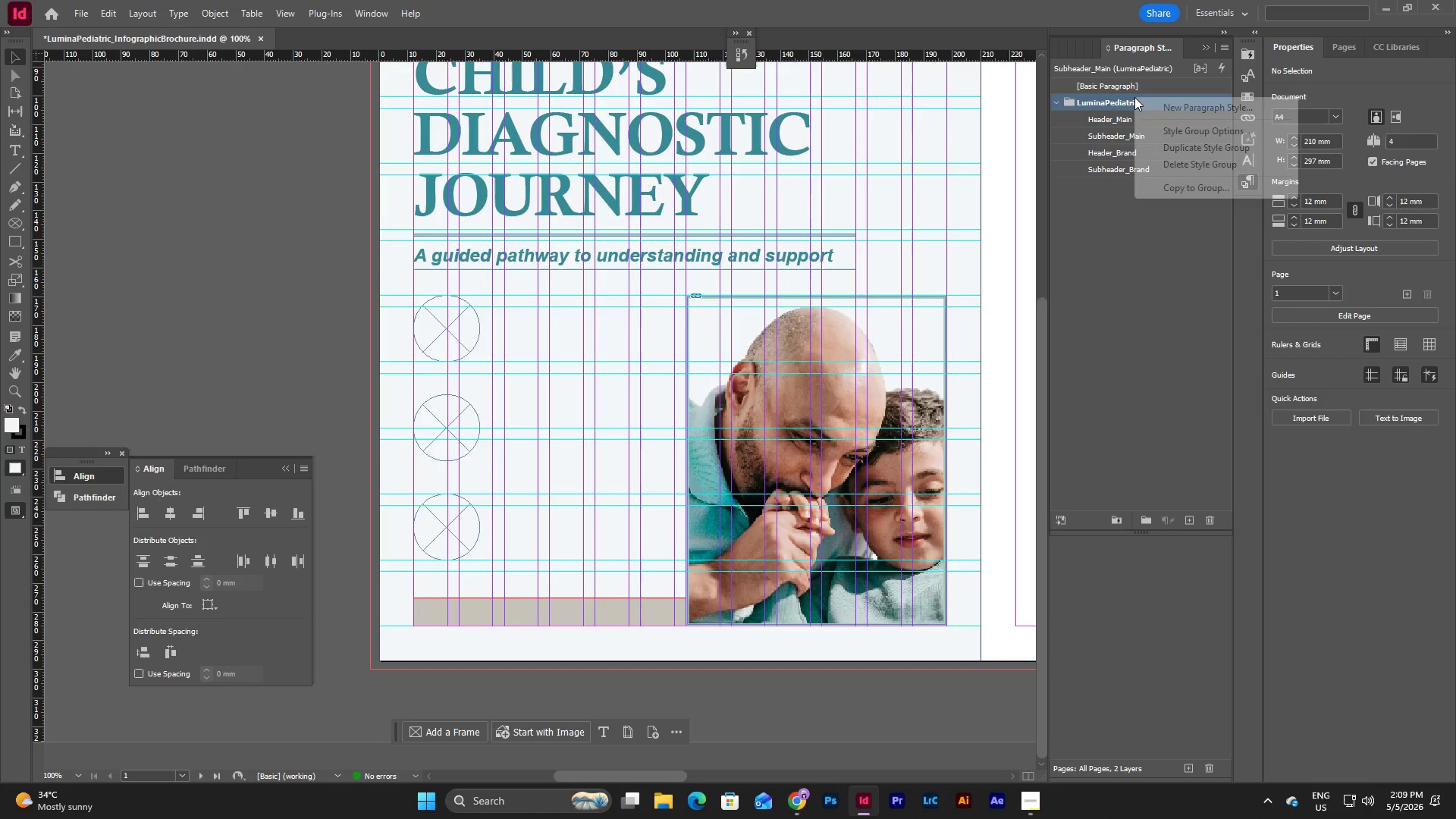 
right_click([1134, 97])
 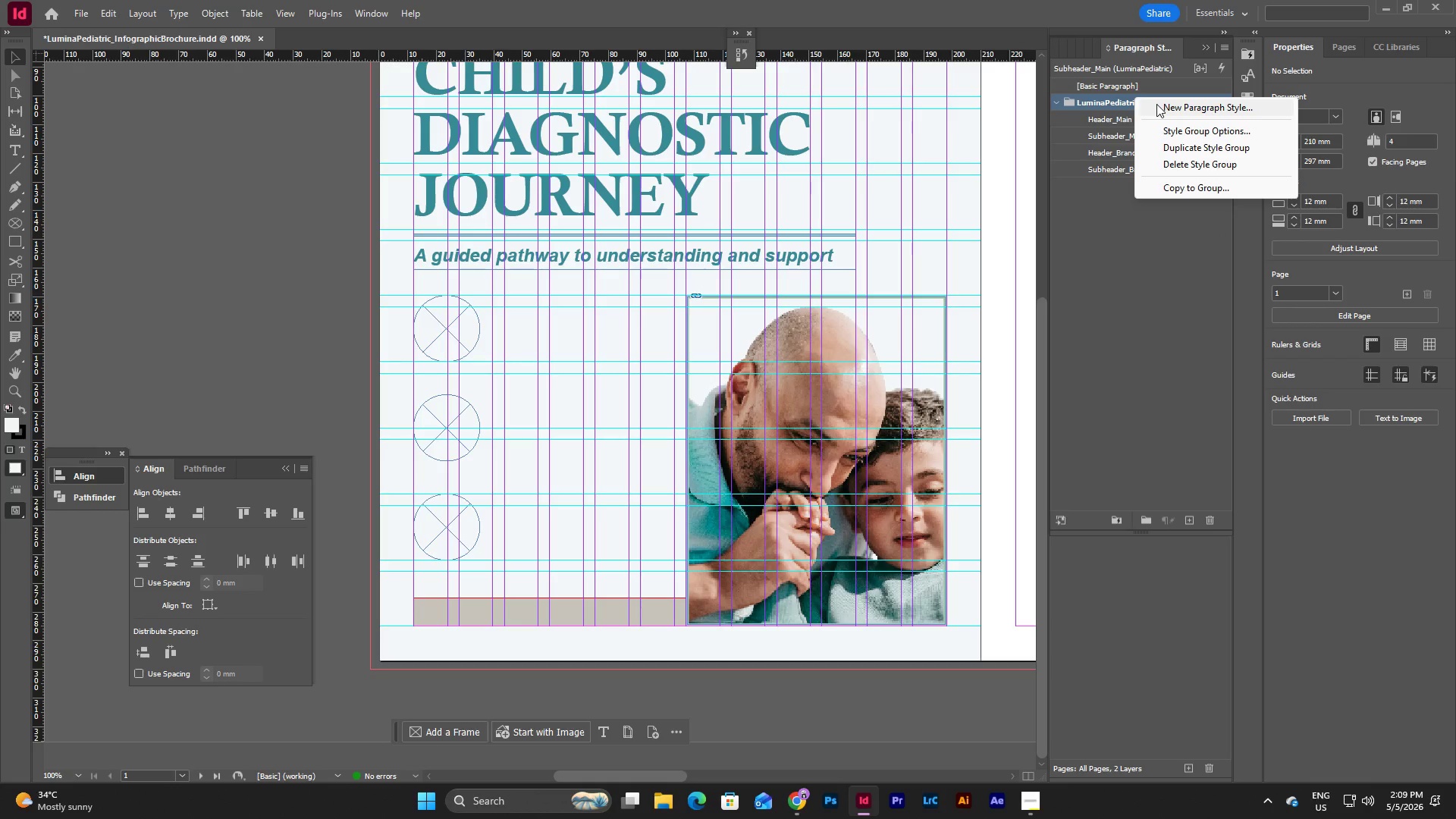 
left_click([1156, 104])
 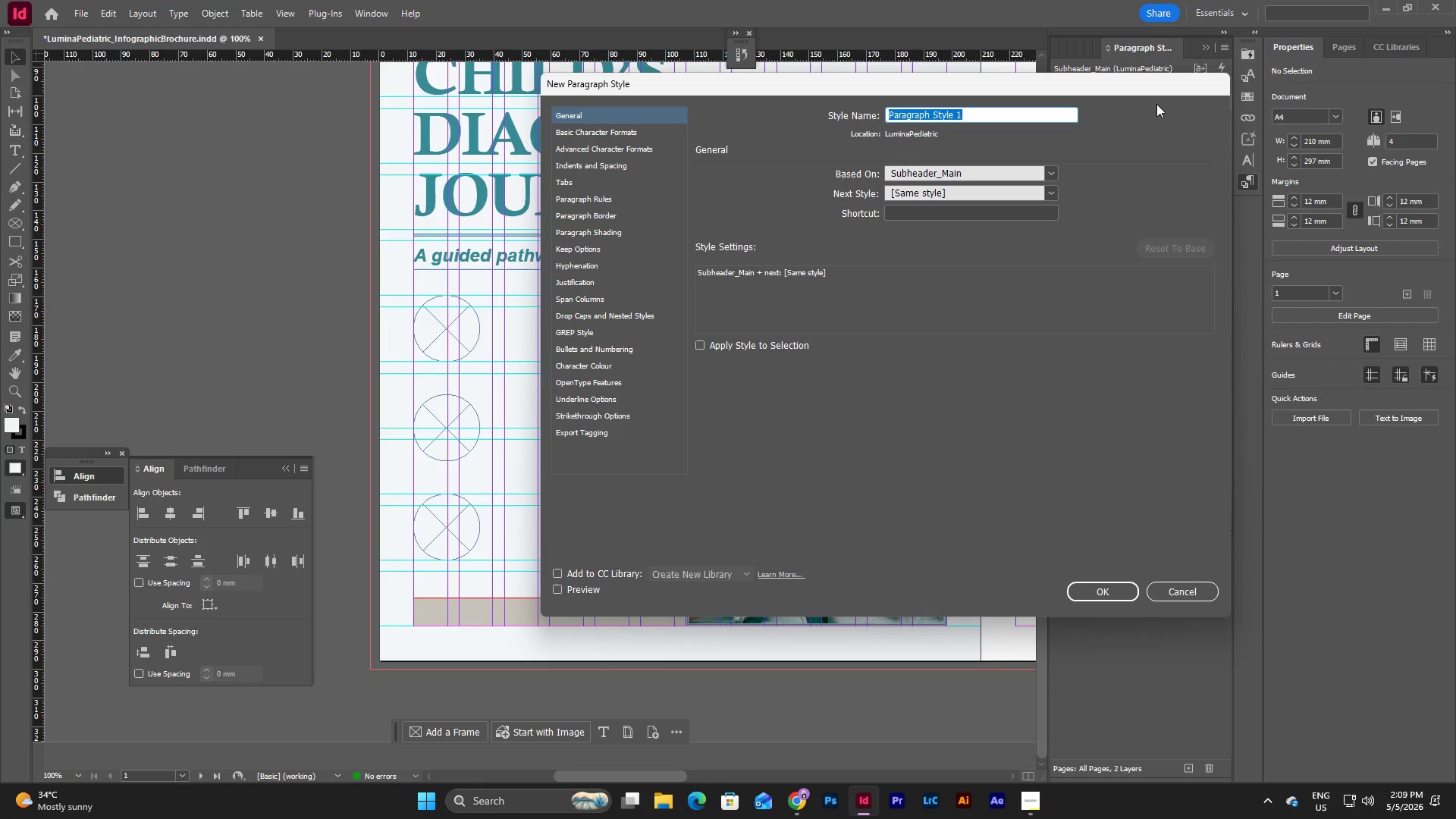 
wait(7.14)
 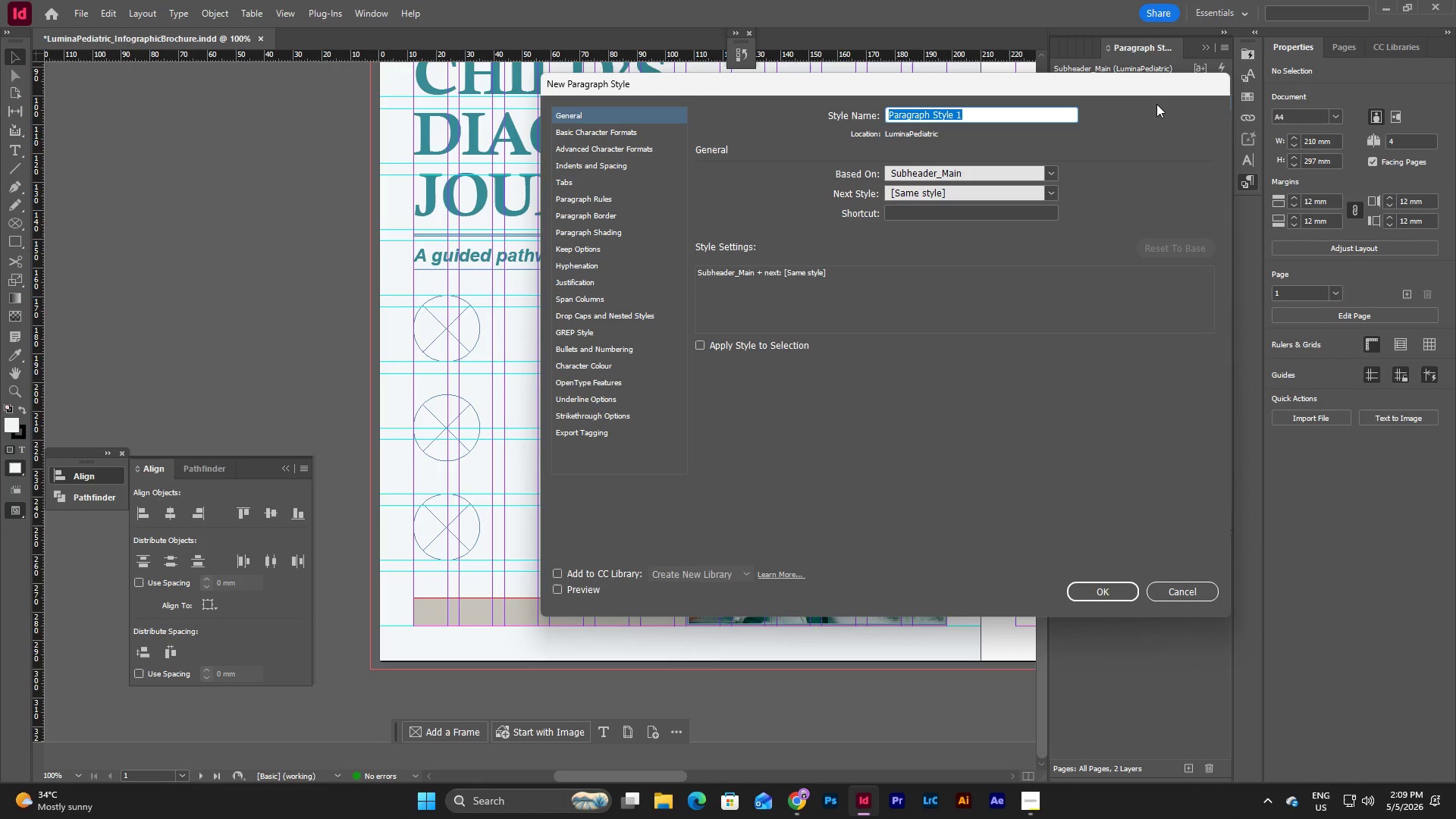 
type(Body_Main)
 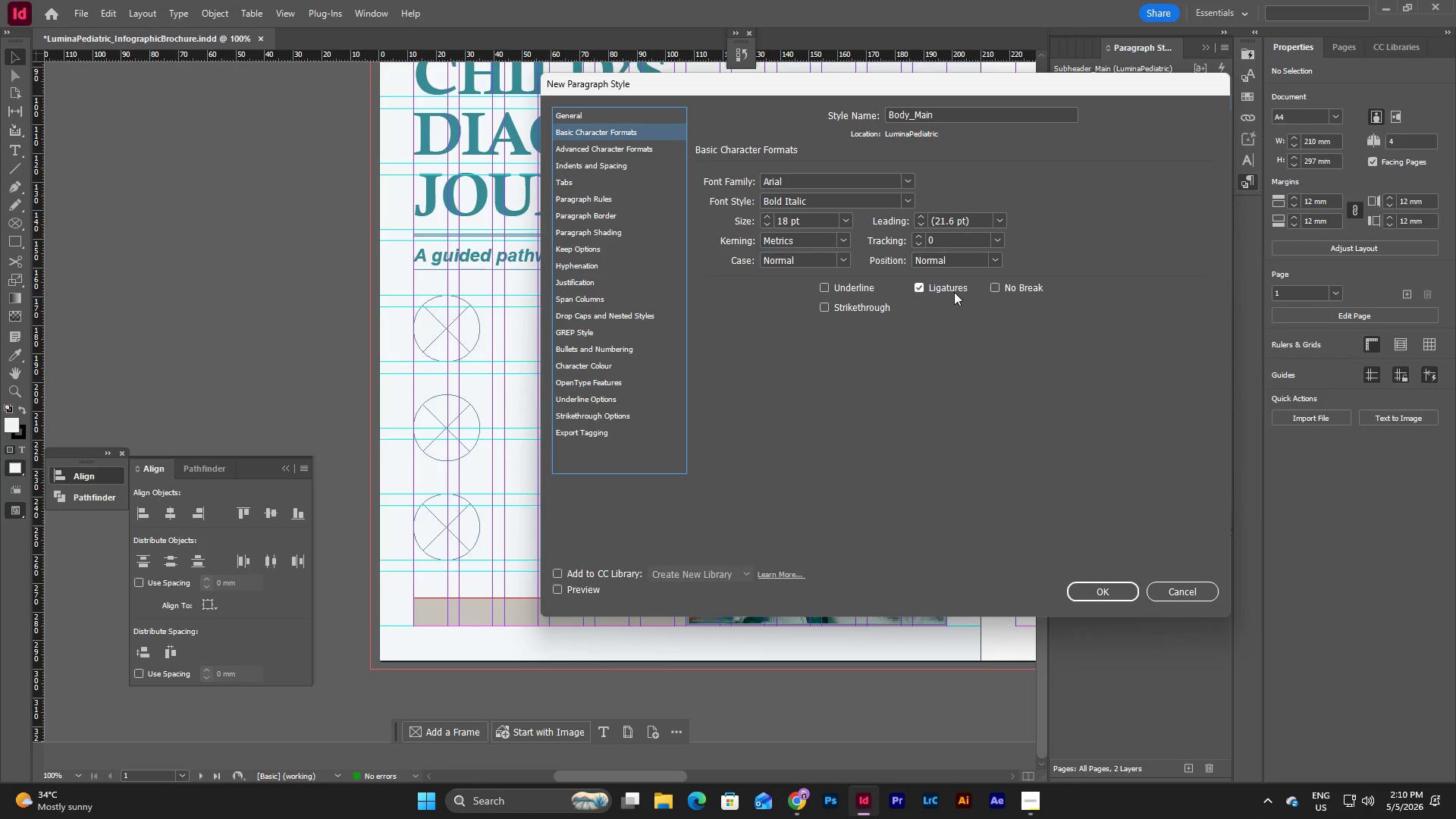 
left_click([902, 175])
 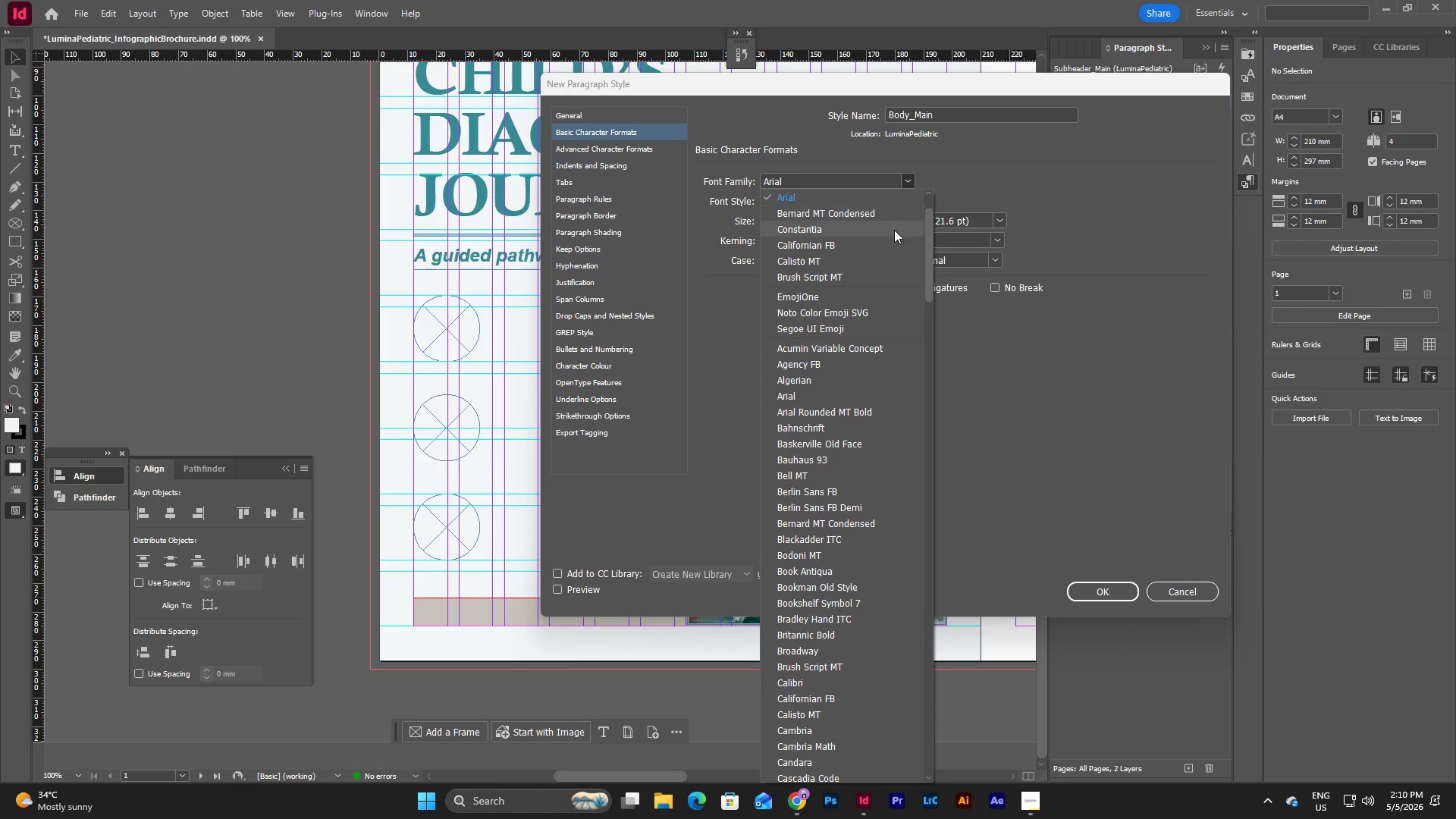 
left_click([839, 193])
 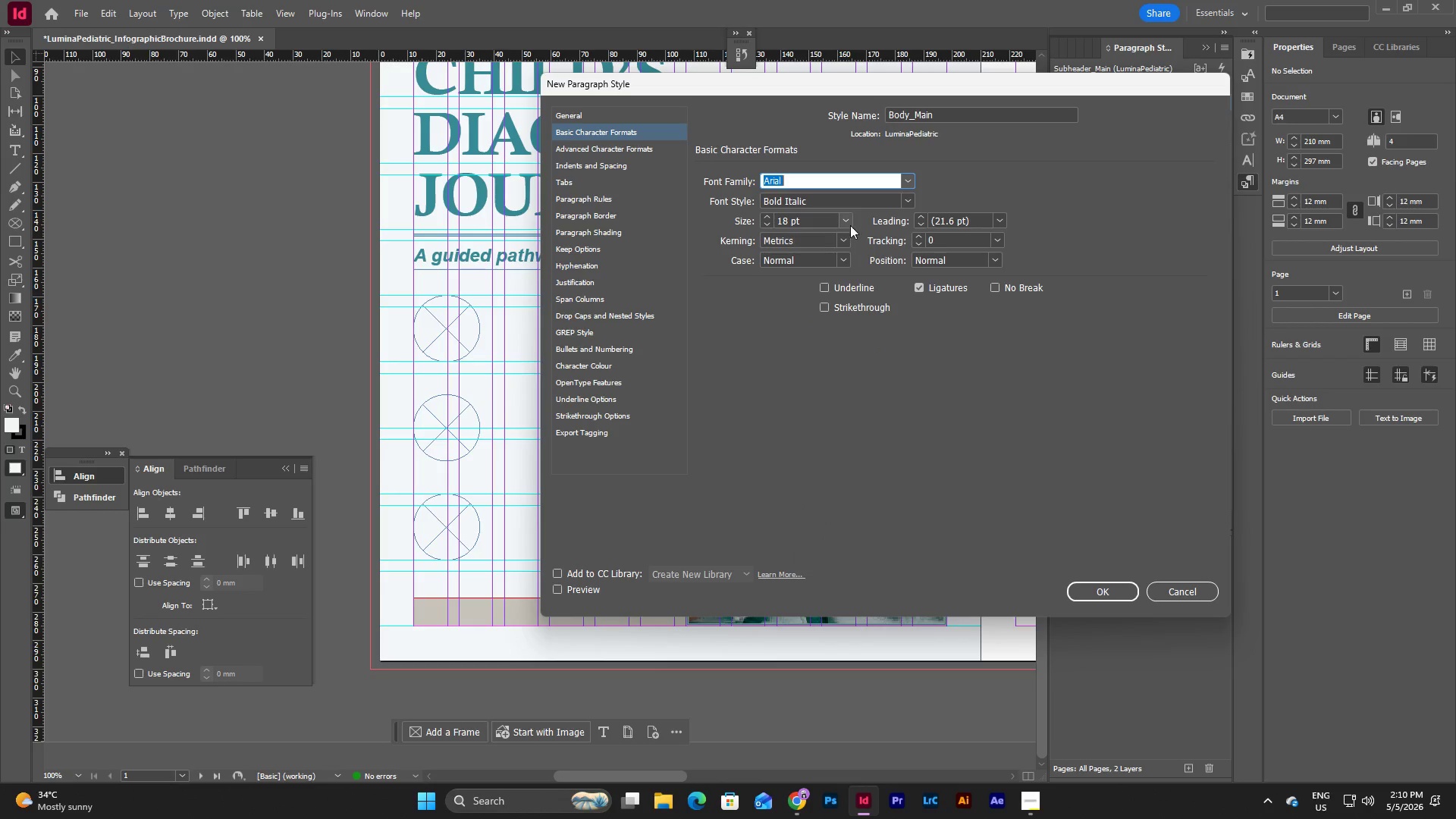 
left_click([845, 220])
 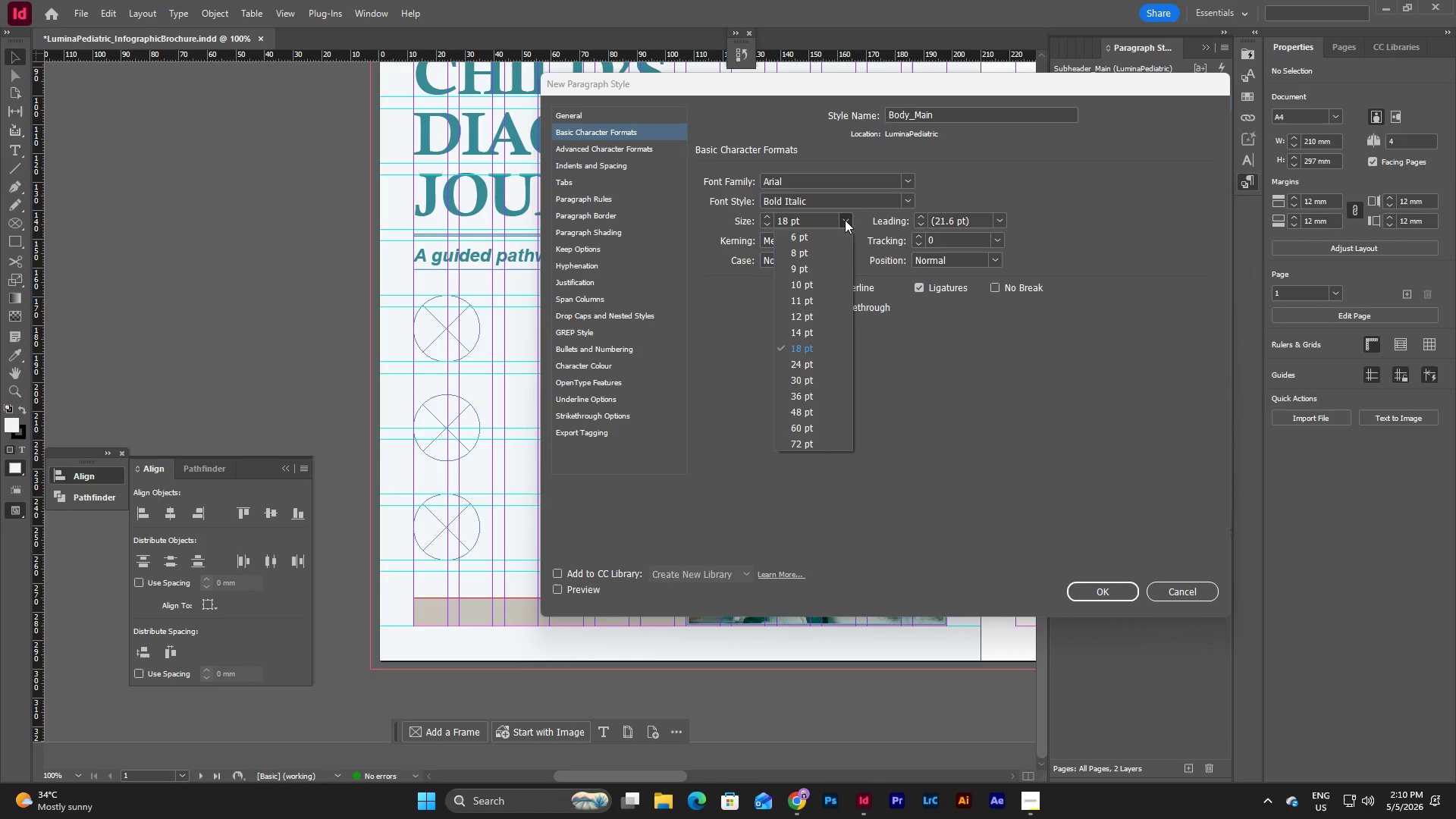 
left_click([845, 220])
 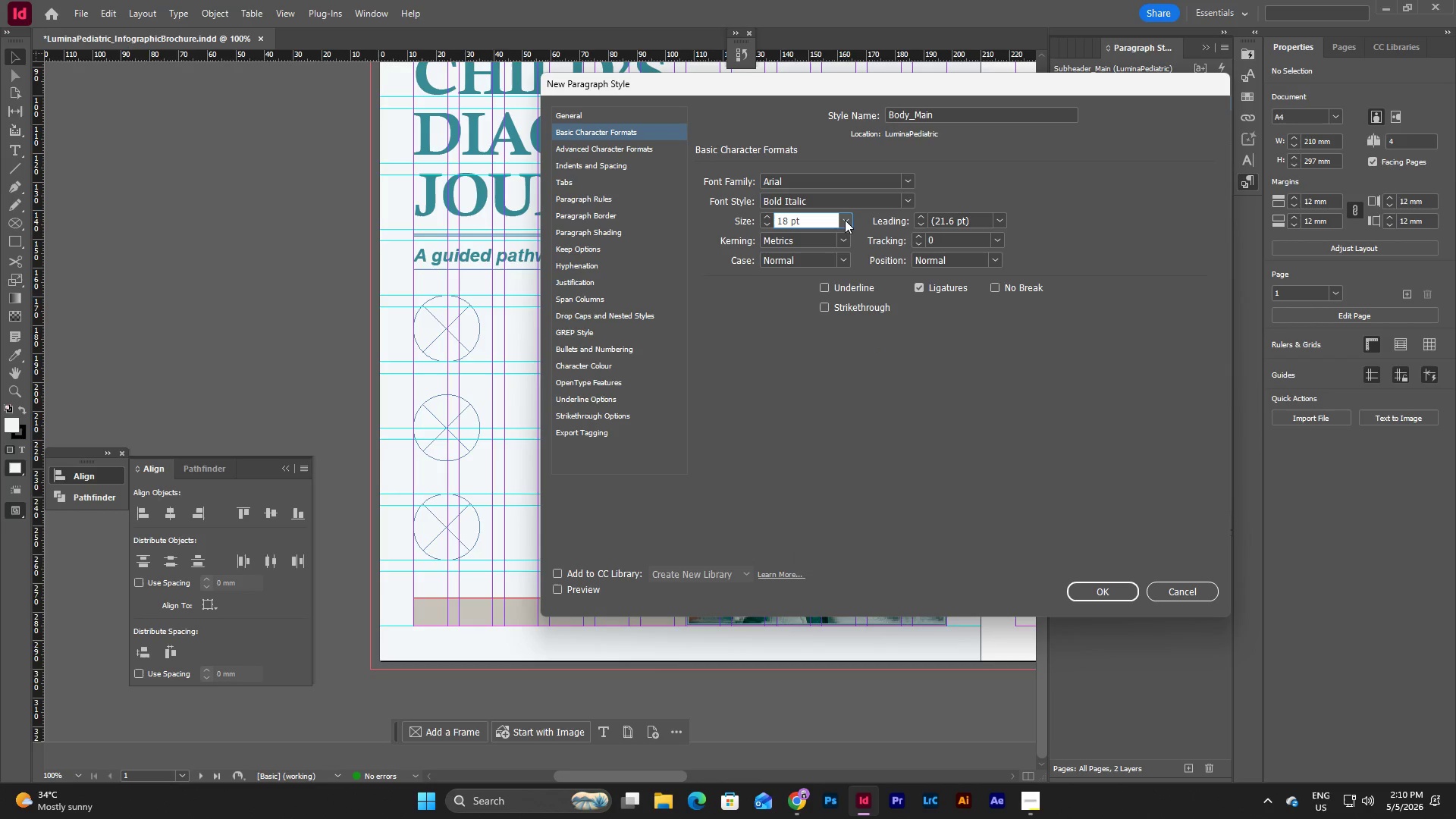 
left_click([845, 220])
 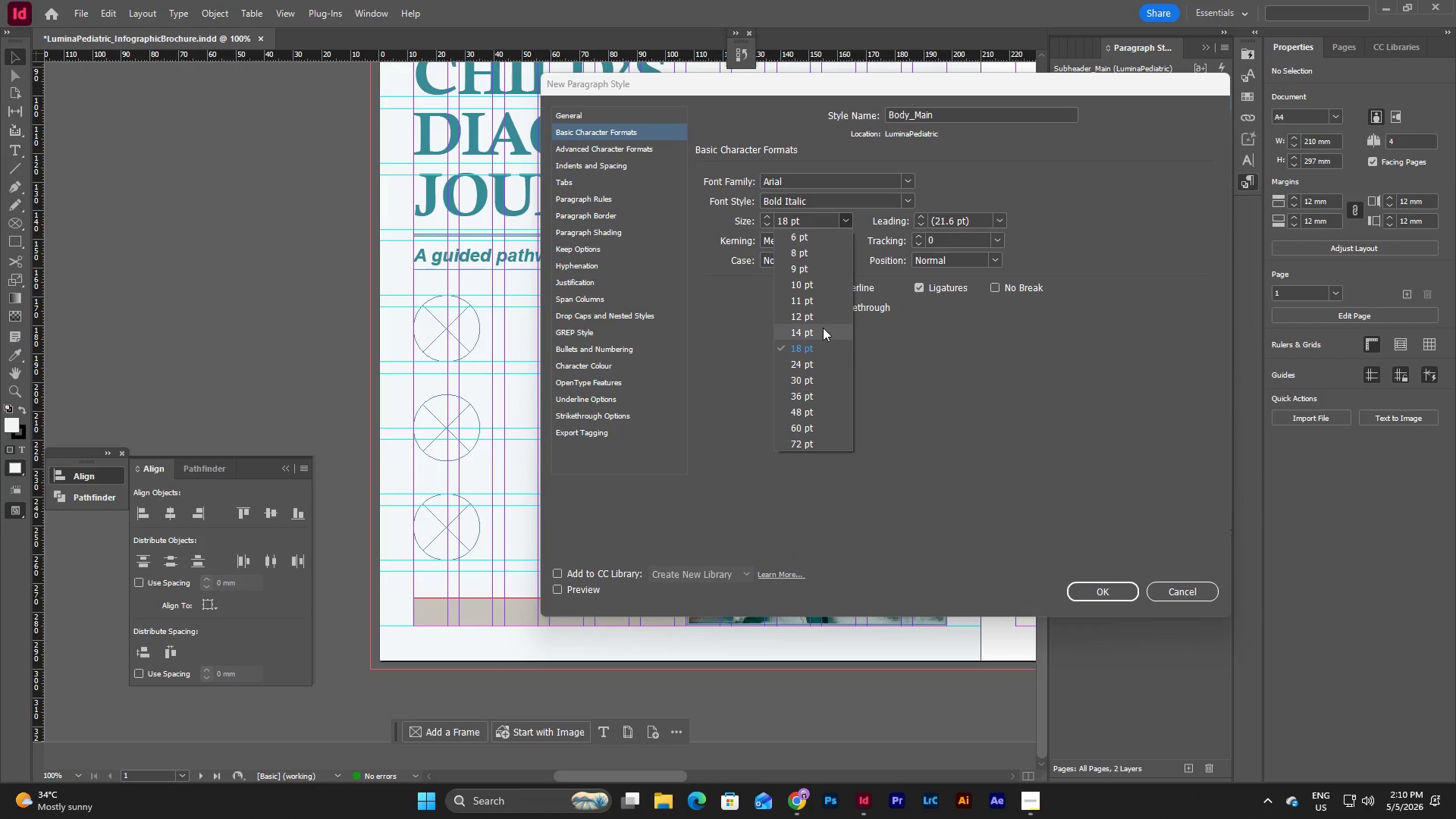 
left_click([823, 328])
 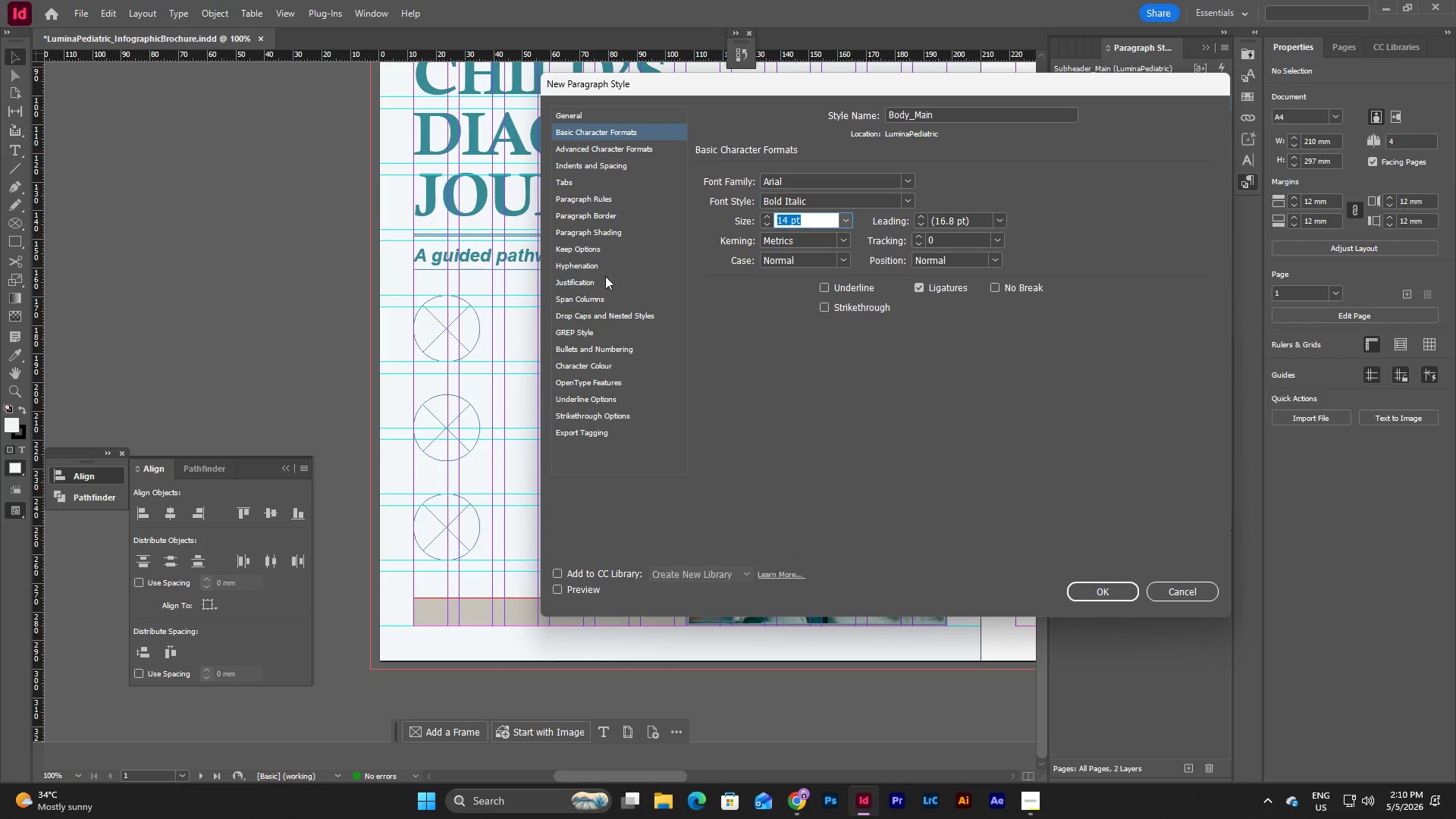 
left_click([585, 362])
 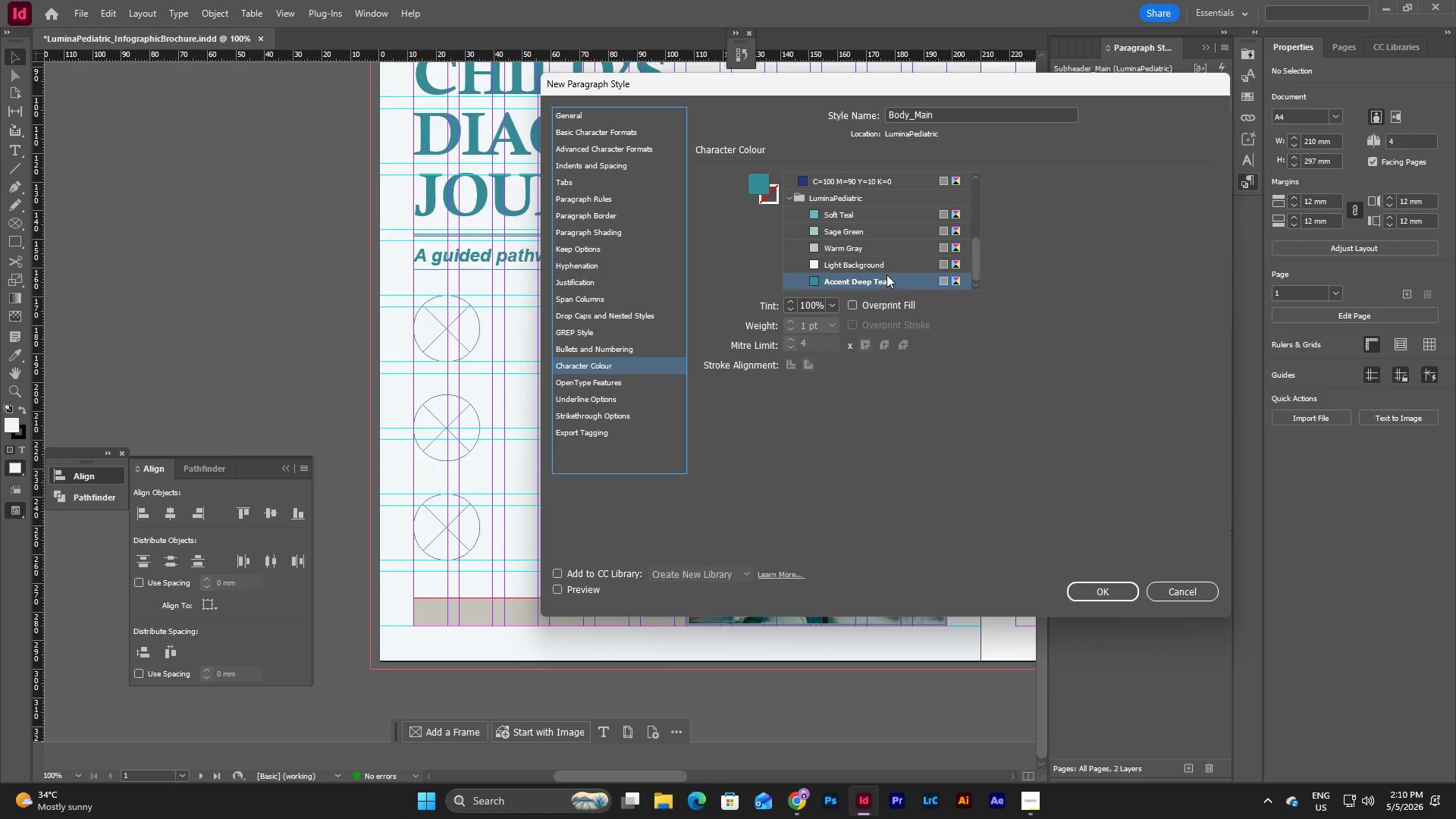 
mouse_move([881, 234])
 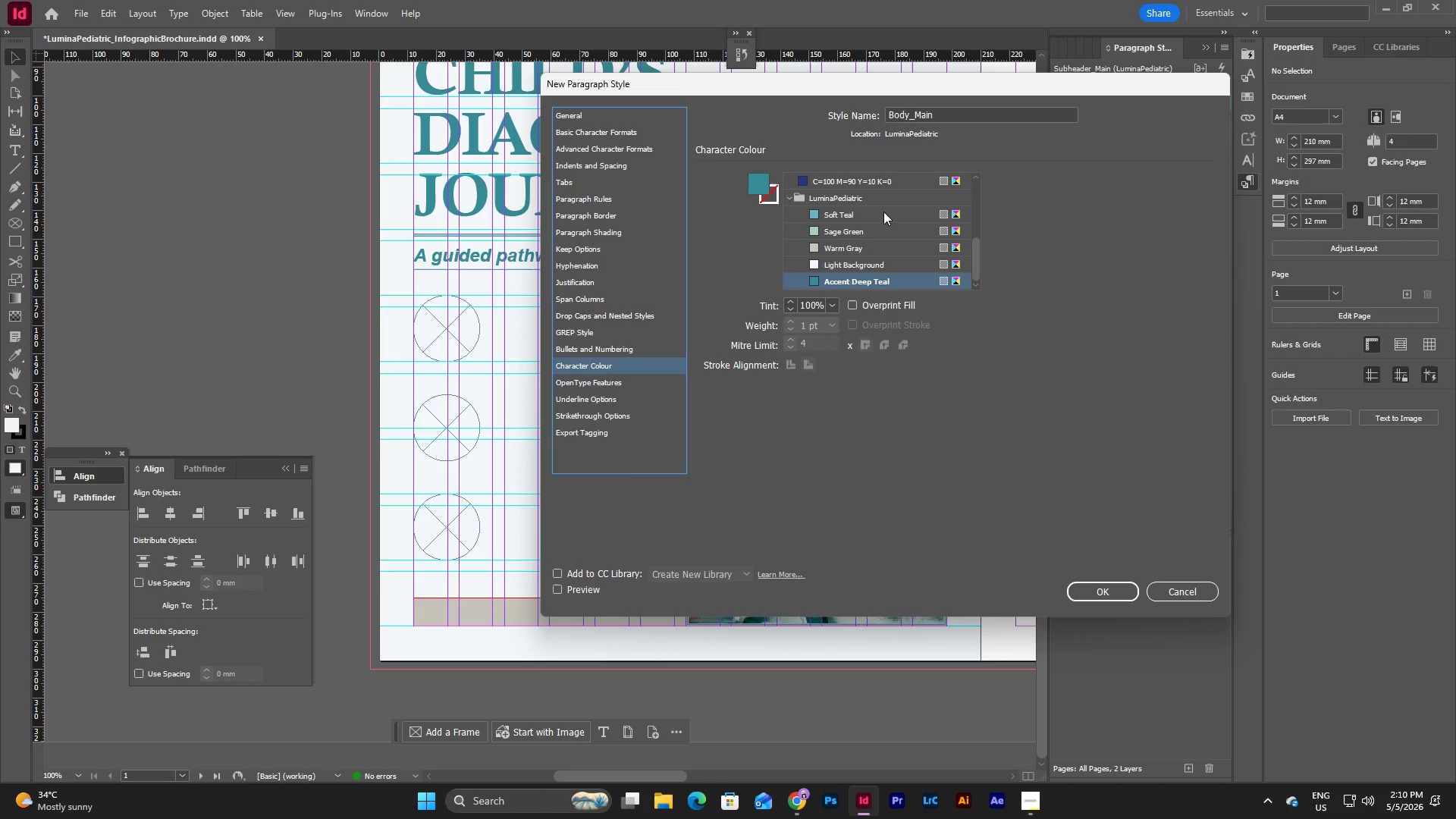 
left_click([883, 212])
 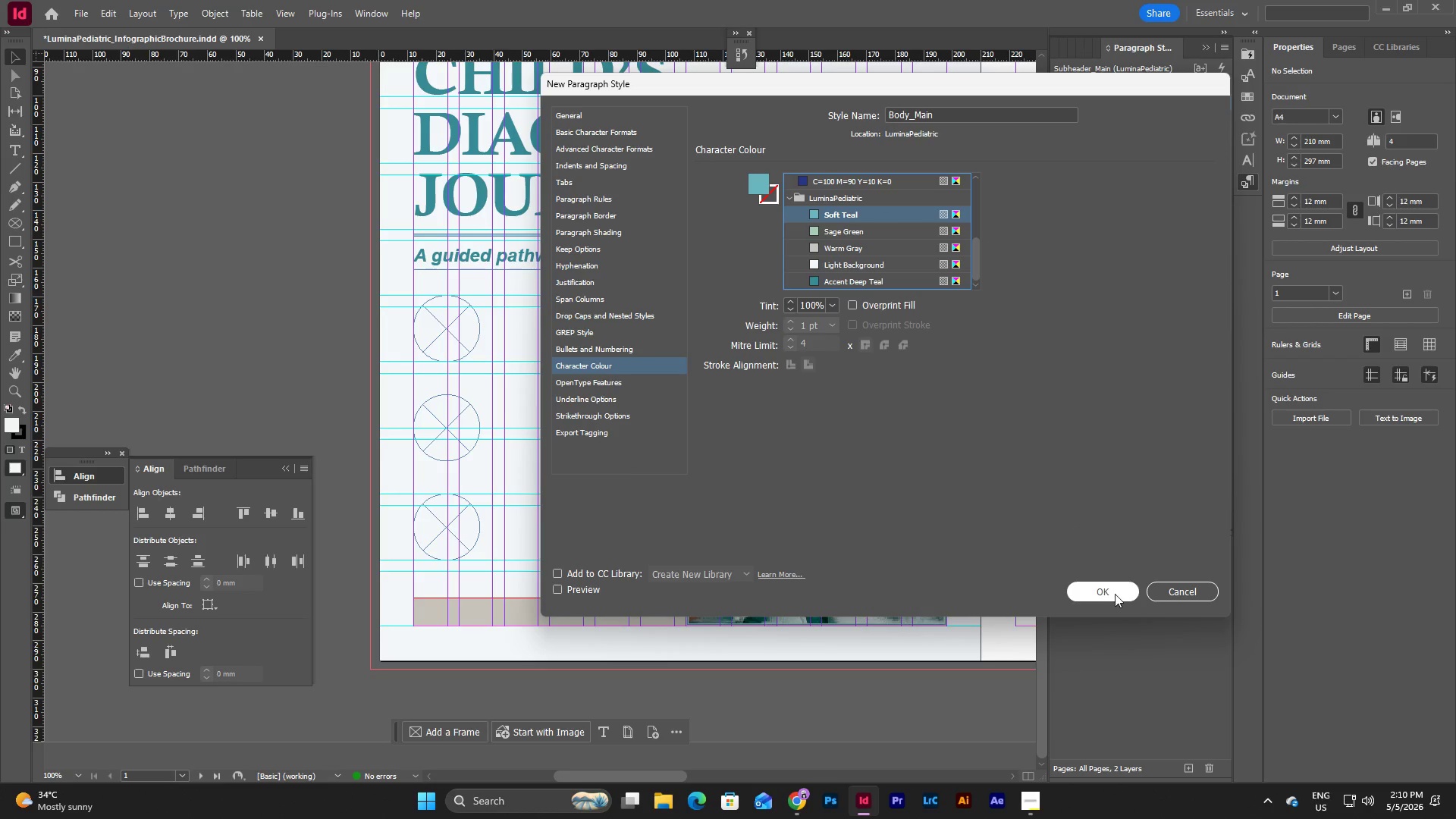 
left_click([1115, 594])
 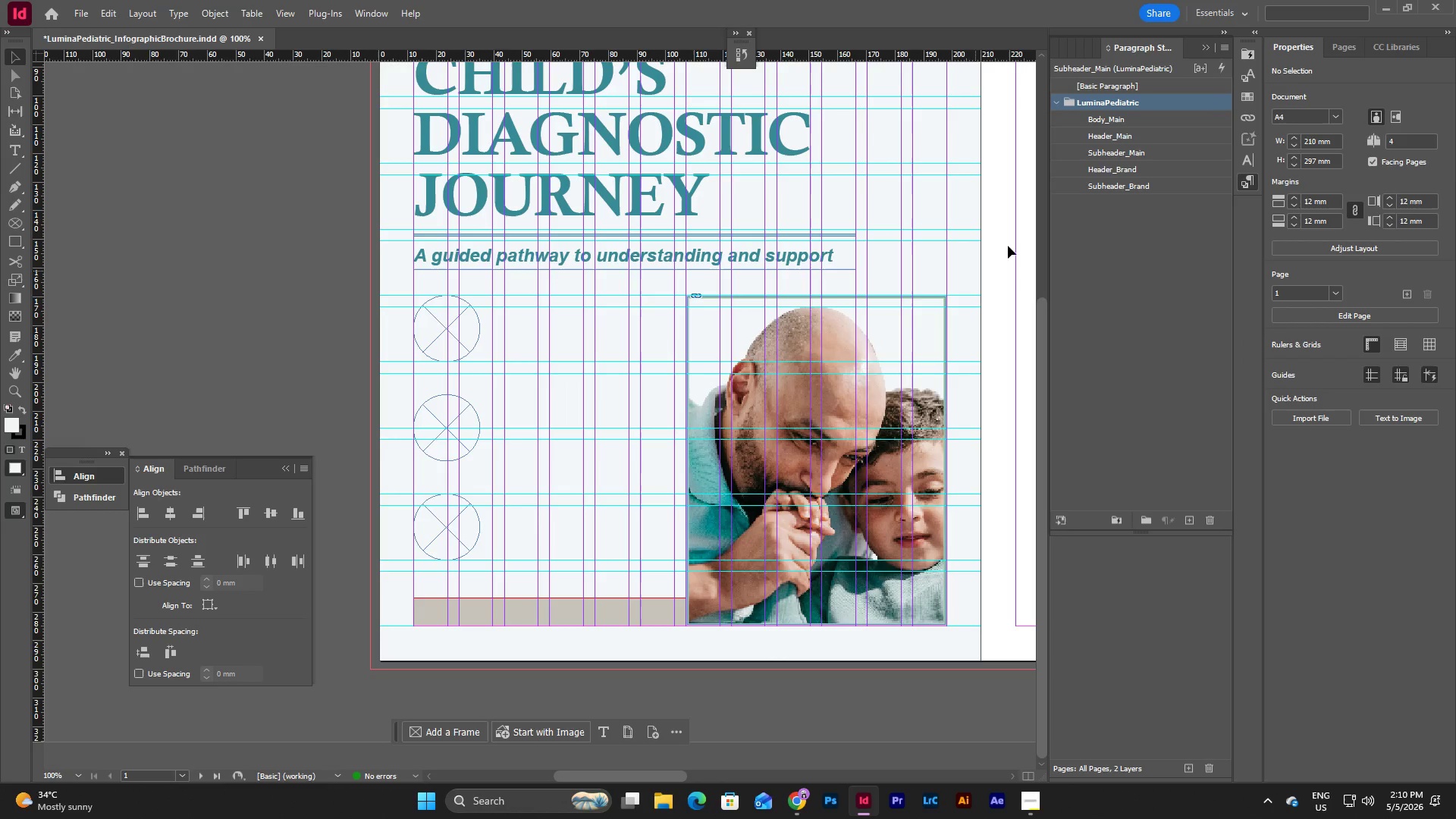 
left_click([1163, 212])
 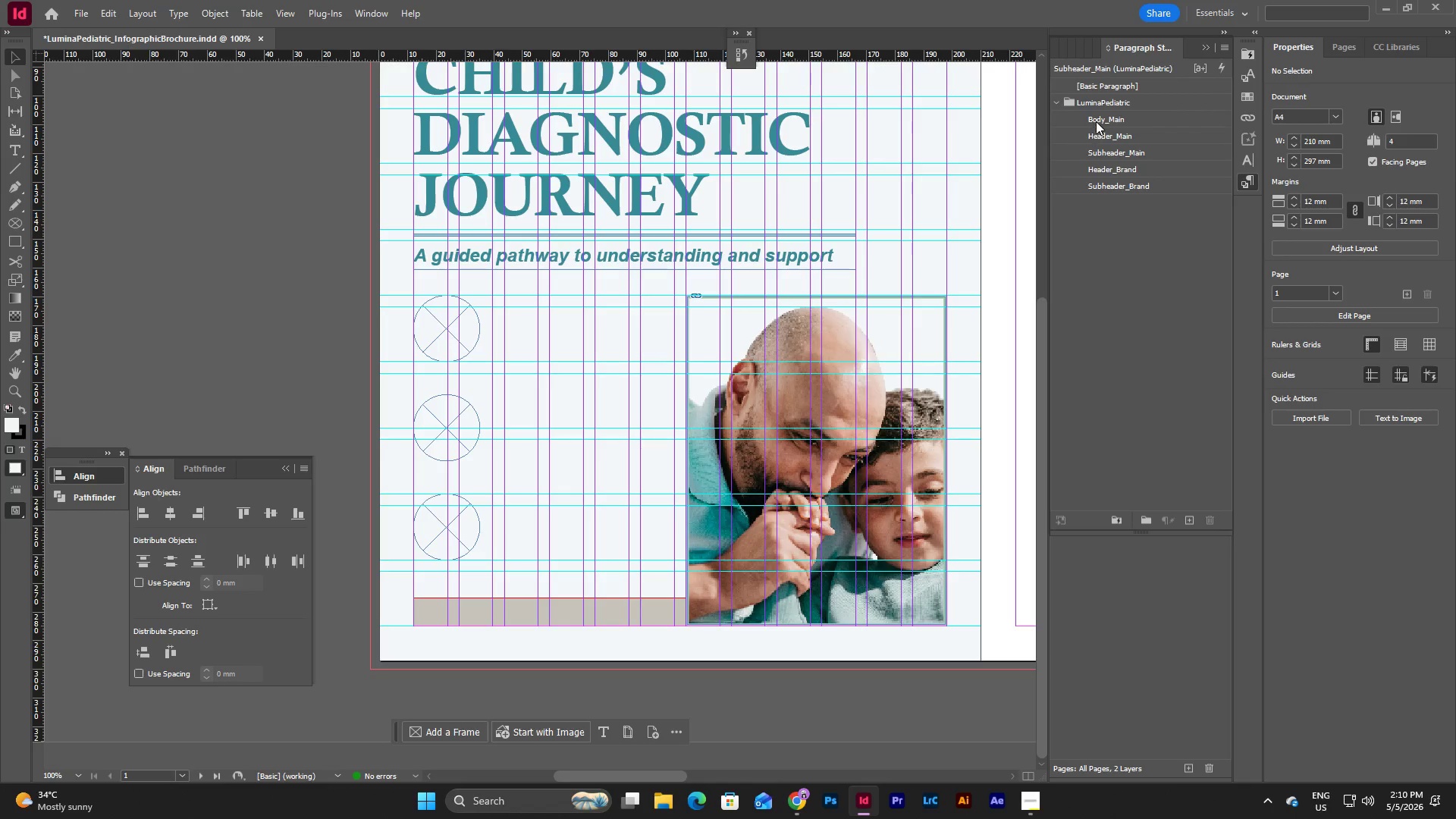 
left_click_drag(start_coordinate=[1096, 121], to_coordinate=[1112, 164])
 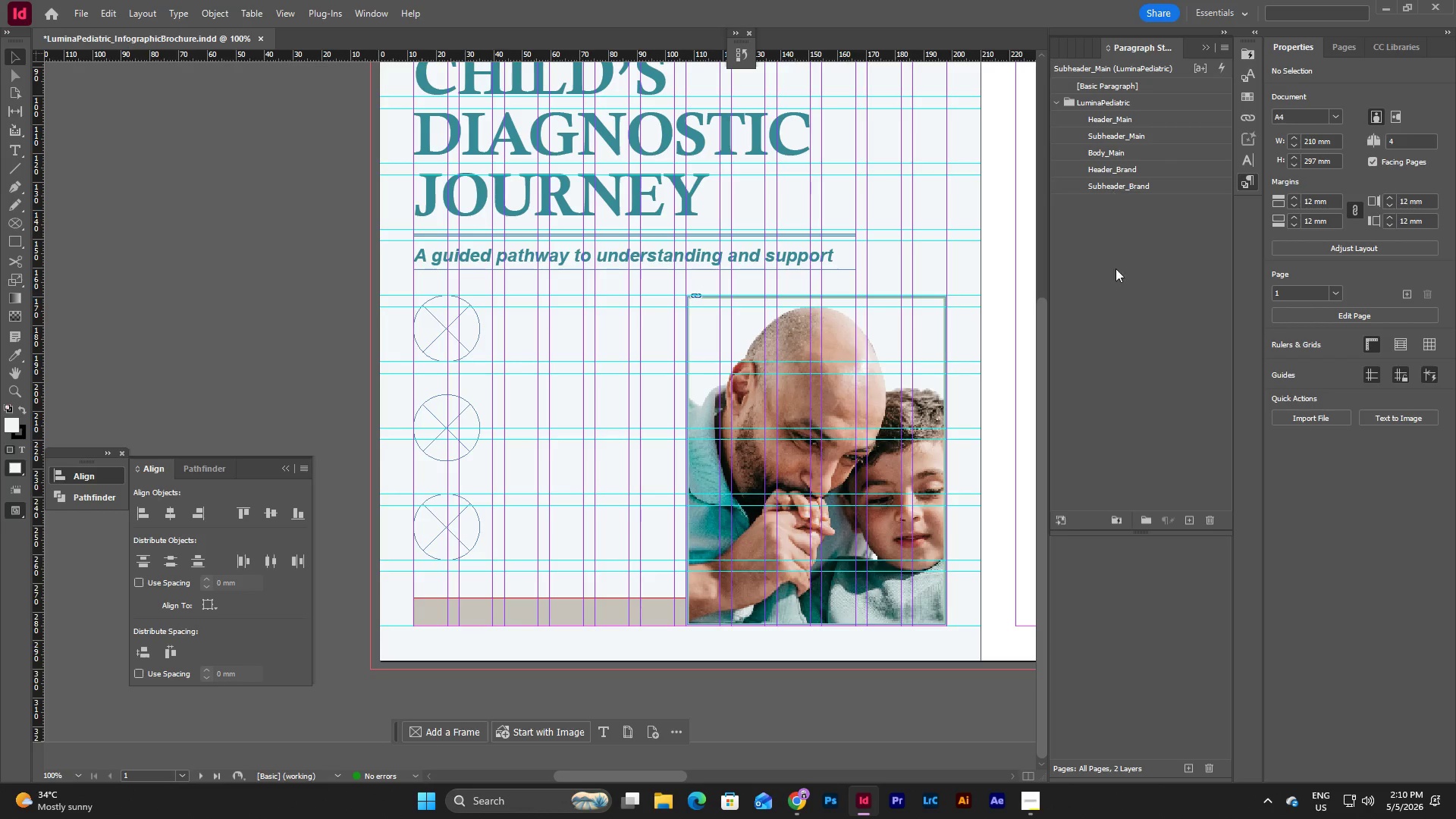 
left_click([1117, 279])
 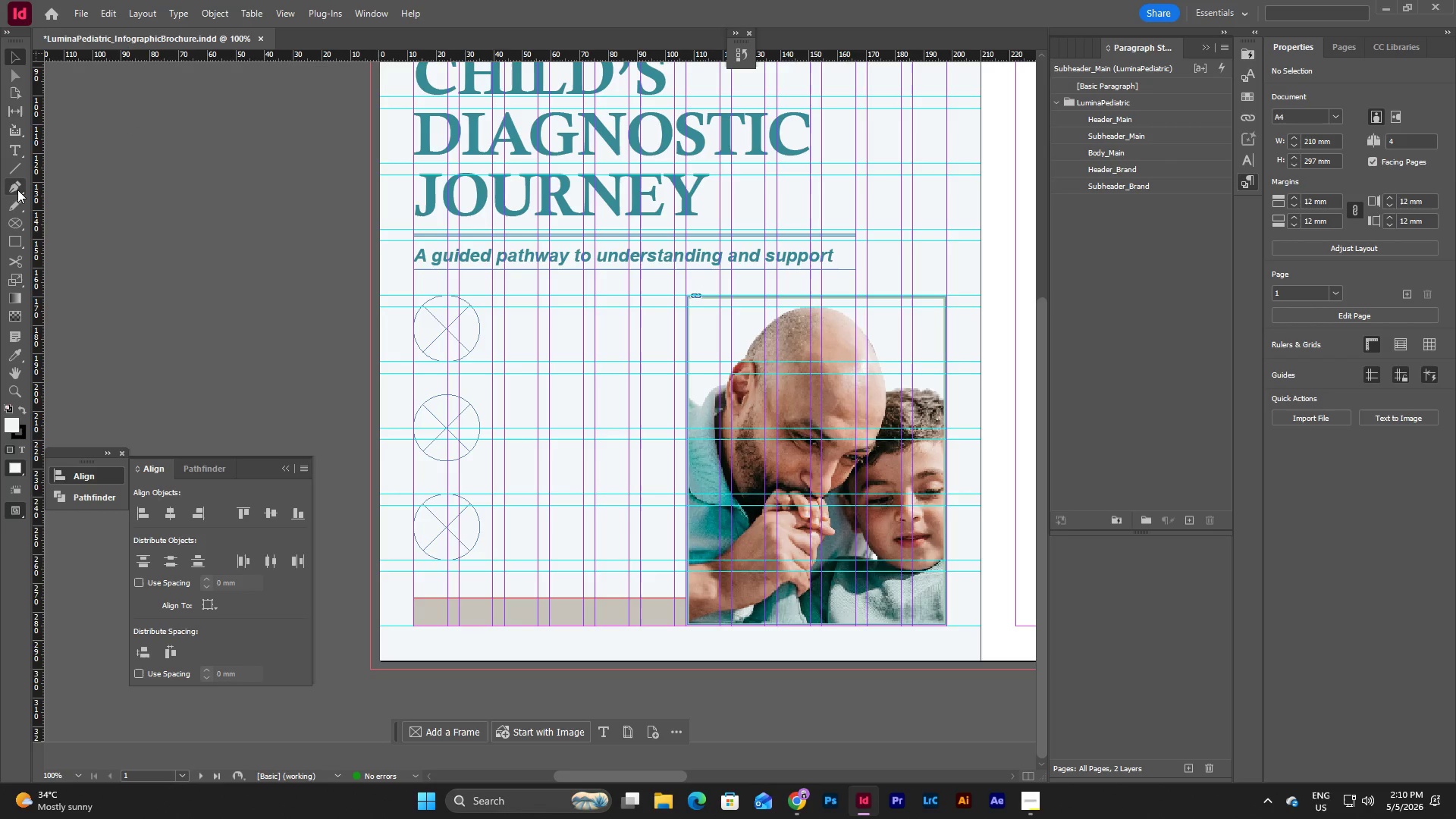 
left_click([15, 155])
 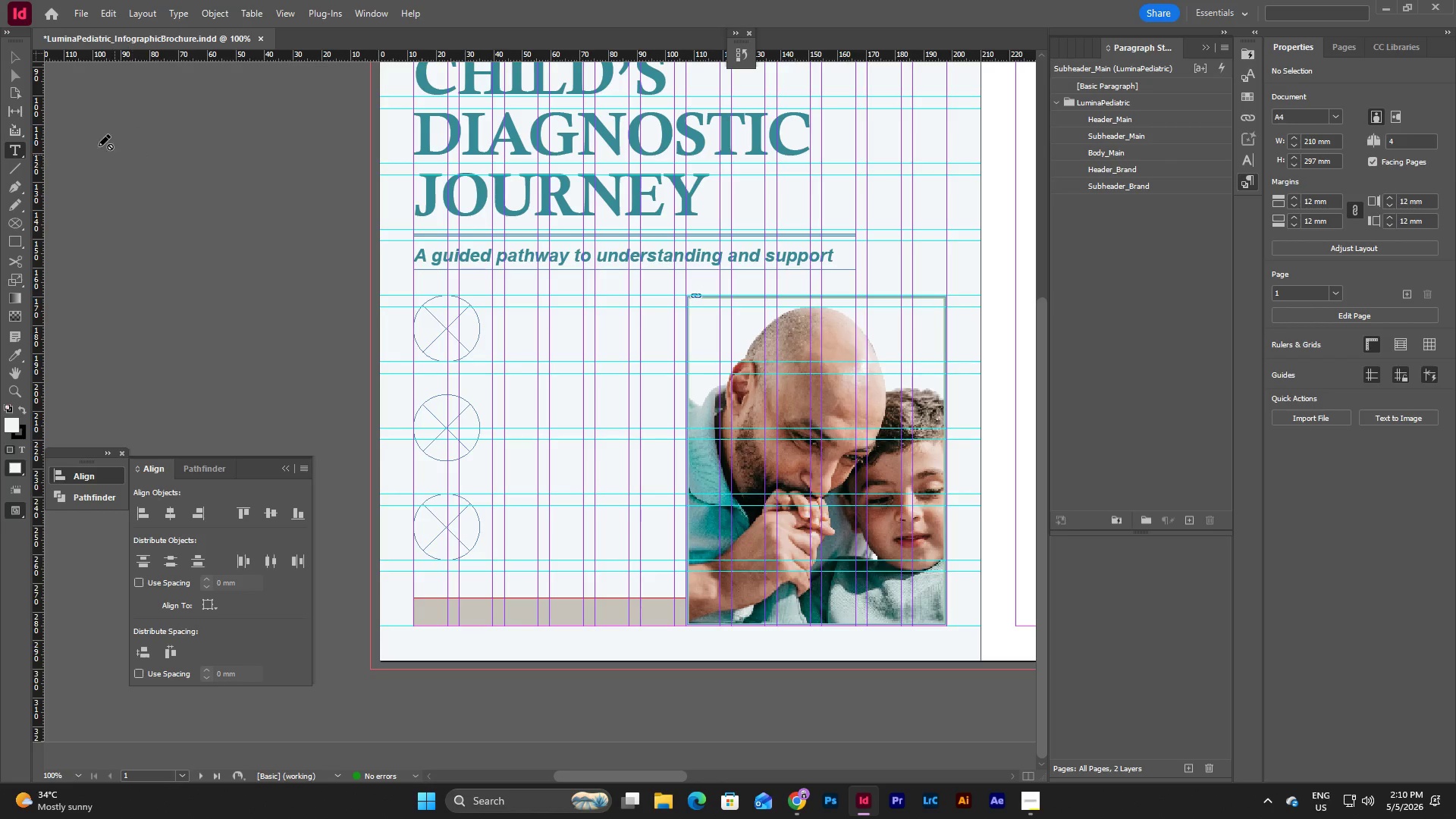 
left_click([14, 146])
 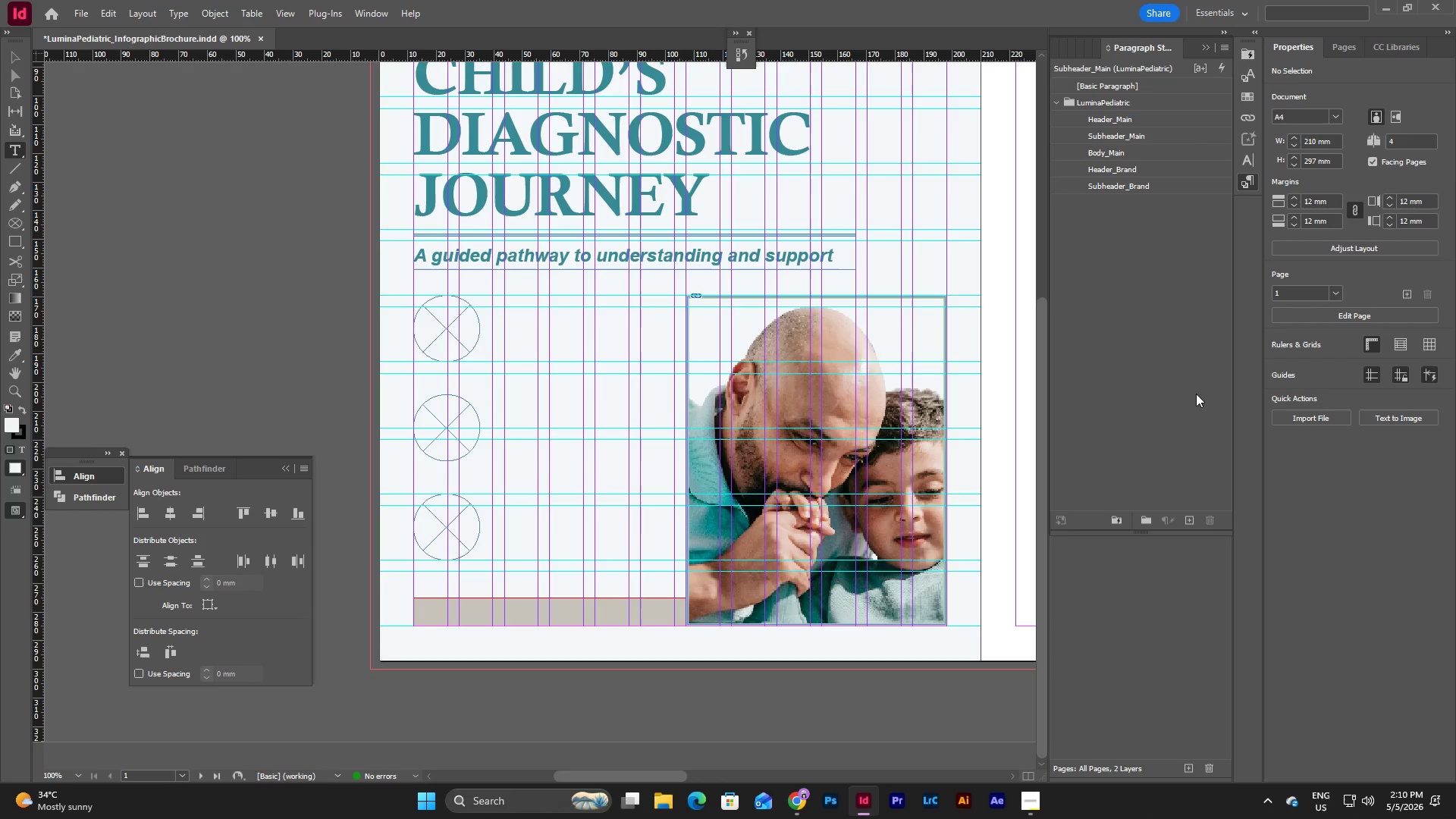 
left_click([1182, 592])
 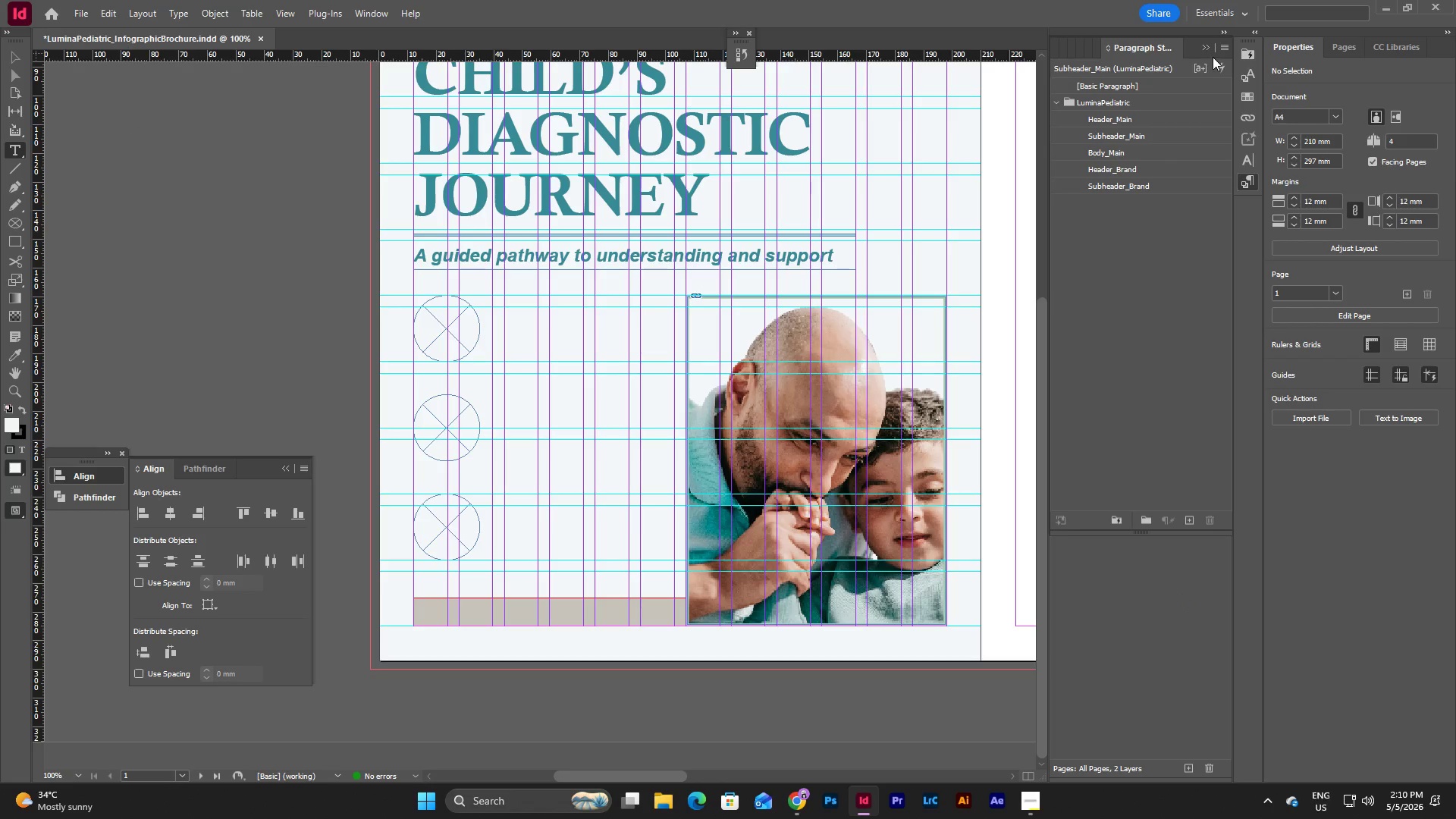 
left_click([1202, 50])
 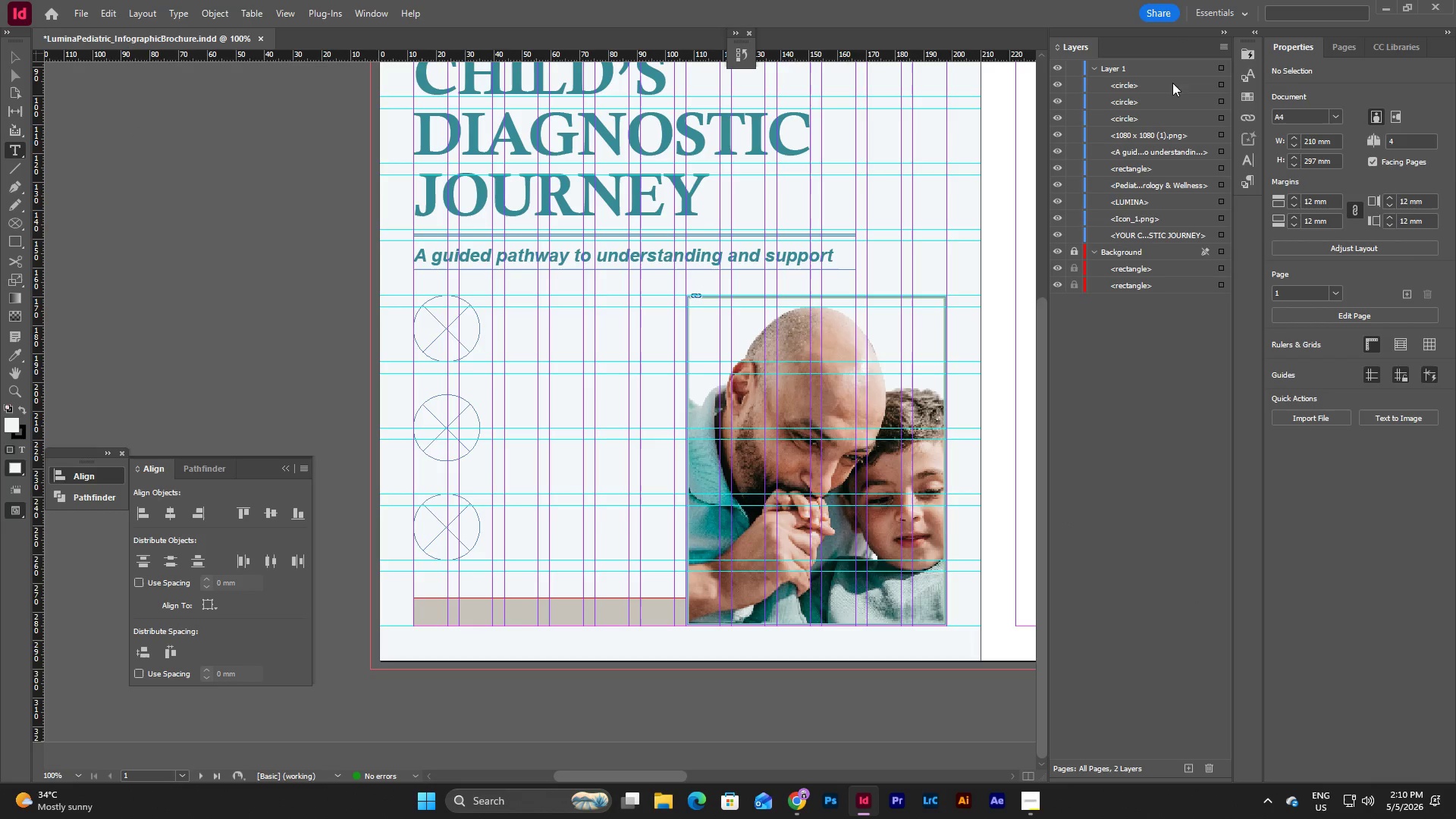 
left_click([1178, 66])
 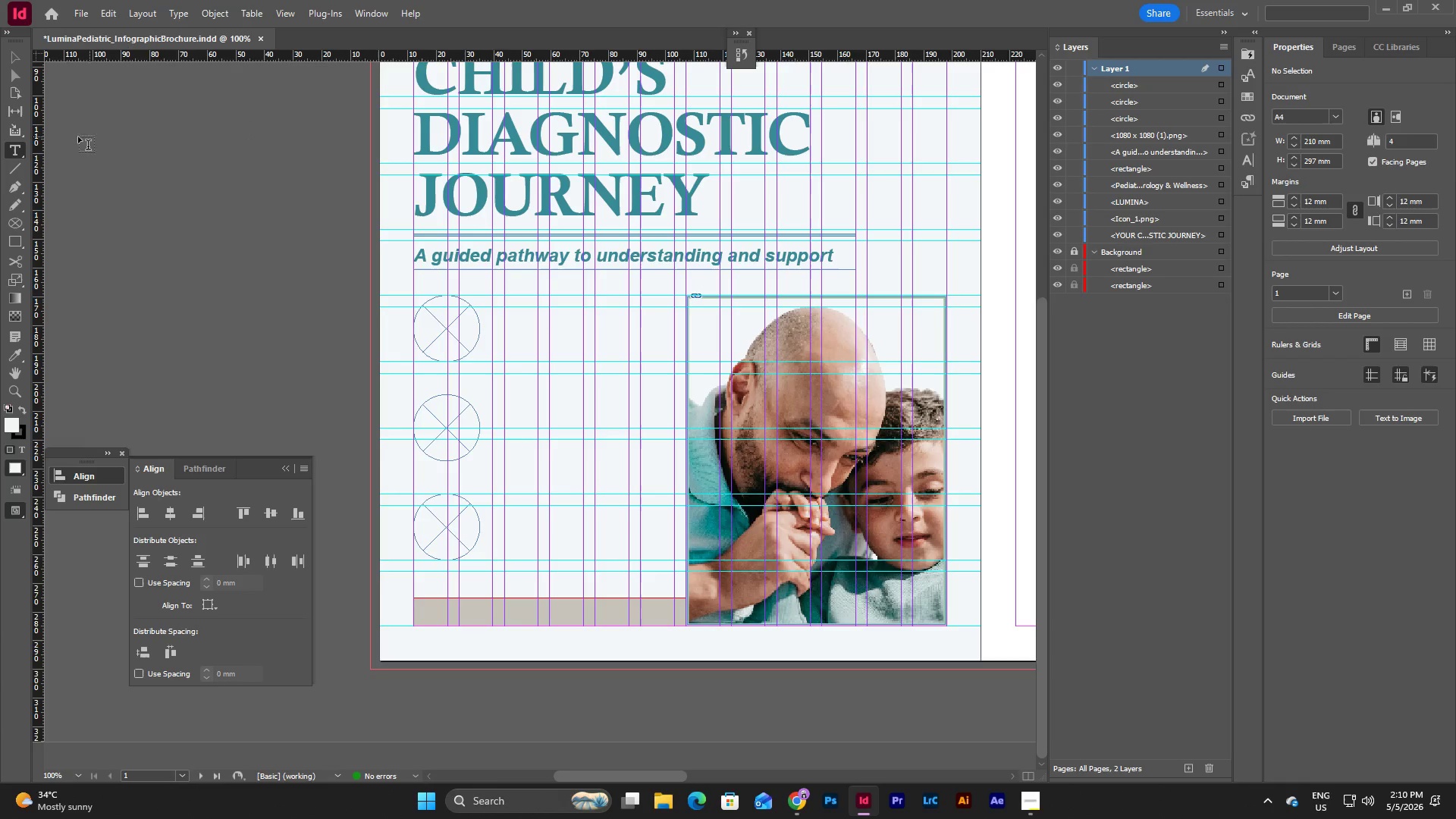 
left_click([10, 146])
 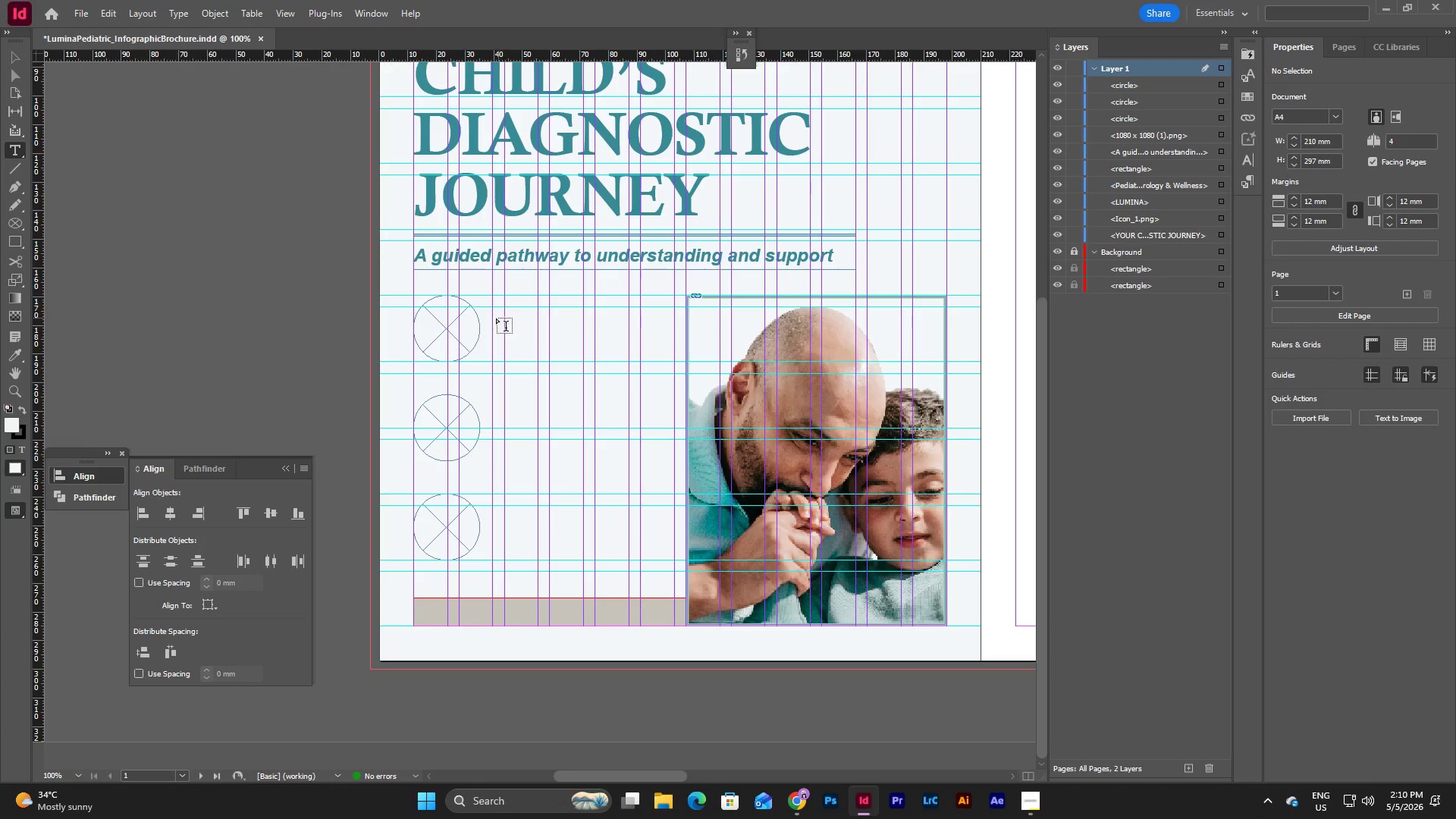 
left_click_drag(start_coordinate=[496, 318], to_coordinate=[625, 356])
 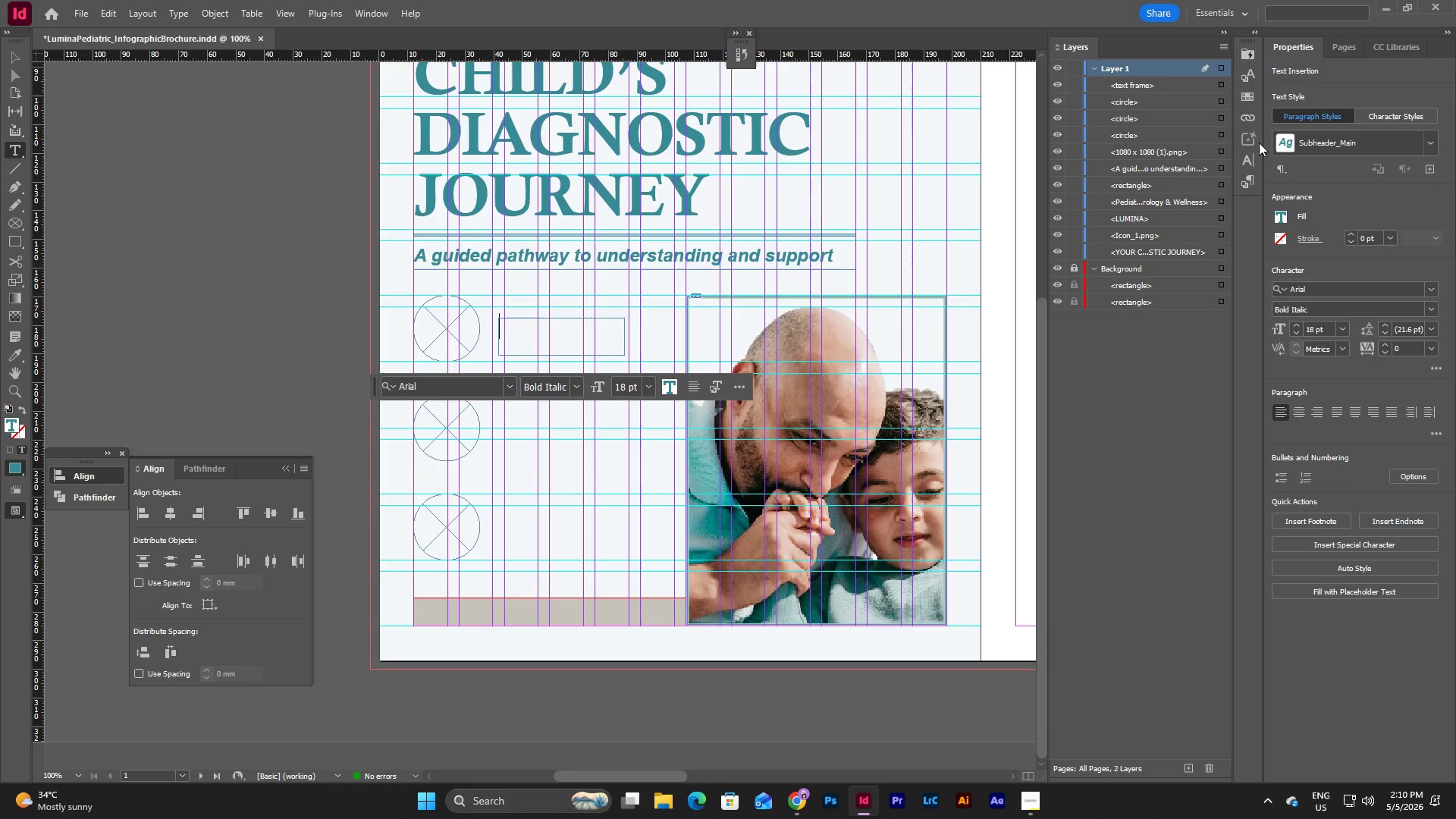 
left_click([1244, 182])
 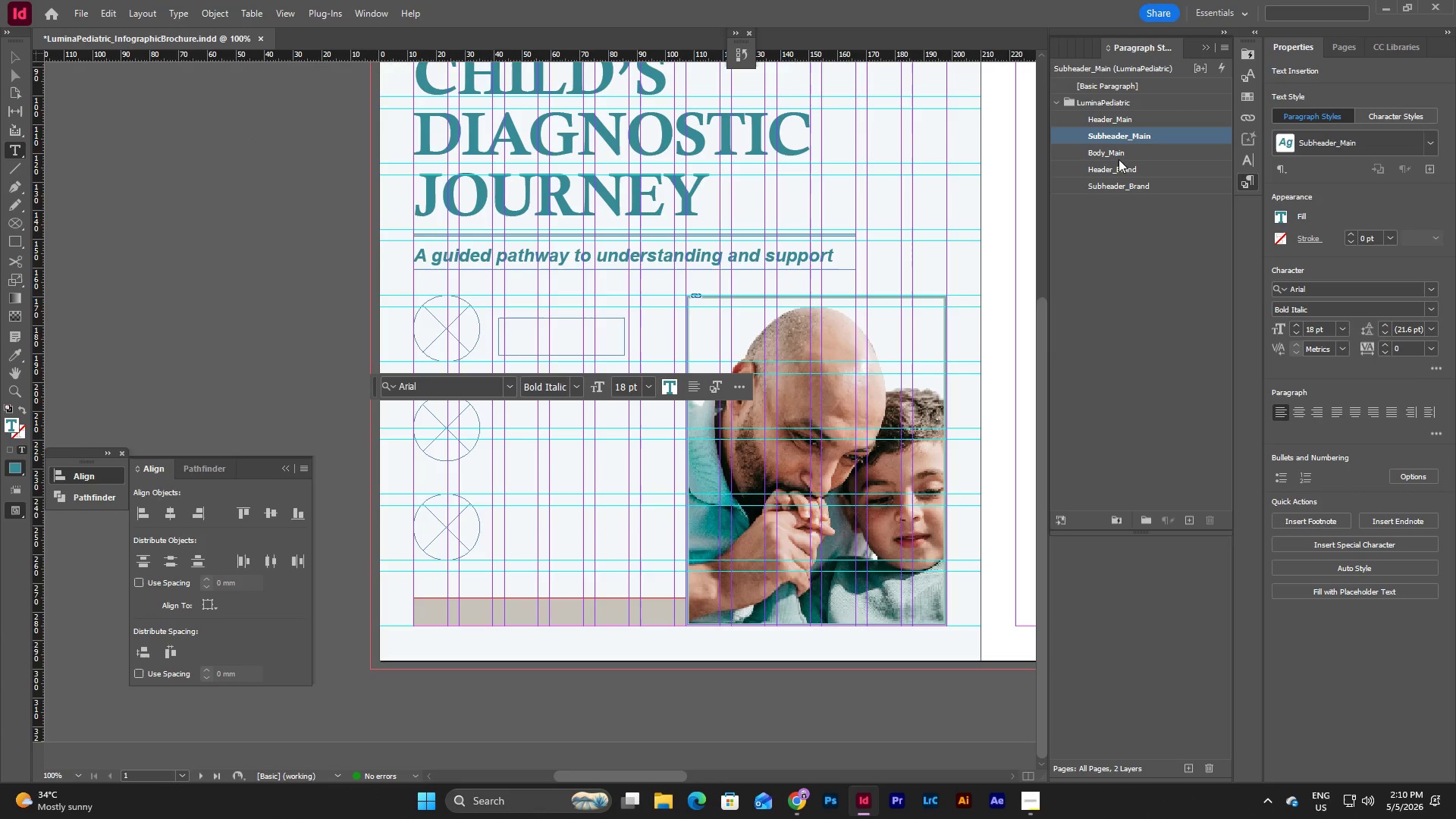 
left_click([1110, 155])
 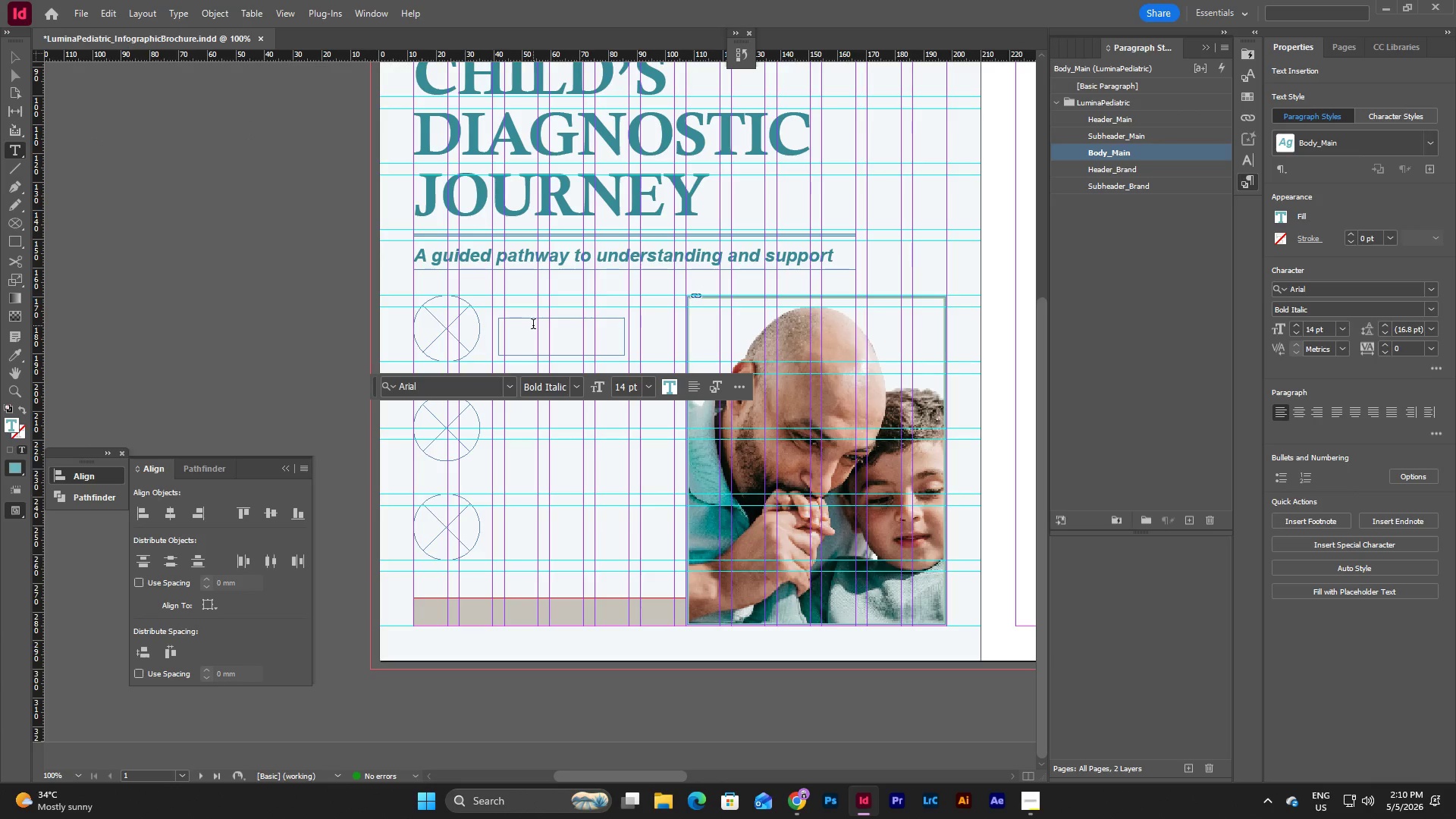 
type(Coma)
key(Backspace)
type(passionate Care)
key(Escape)
 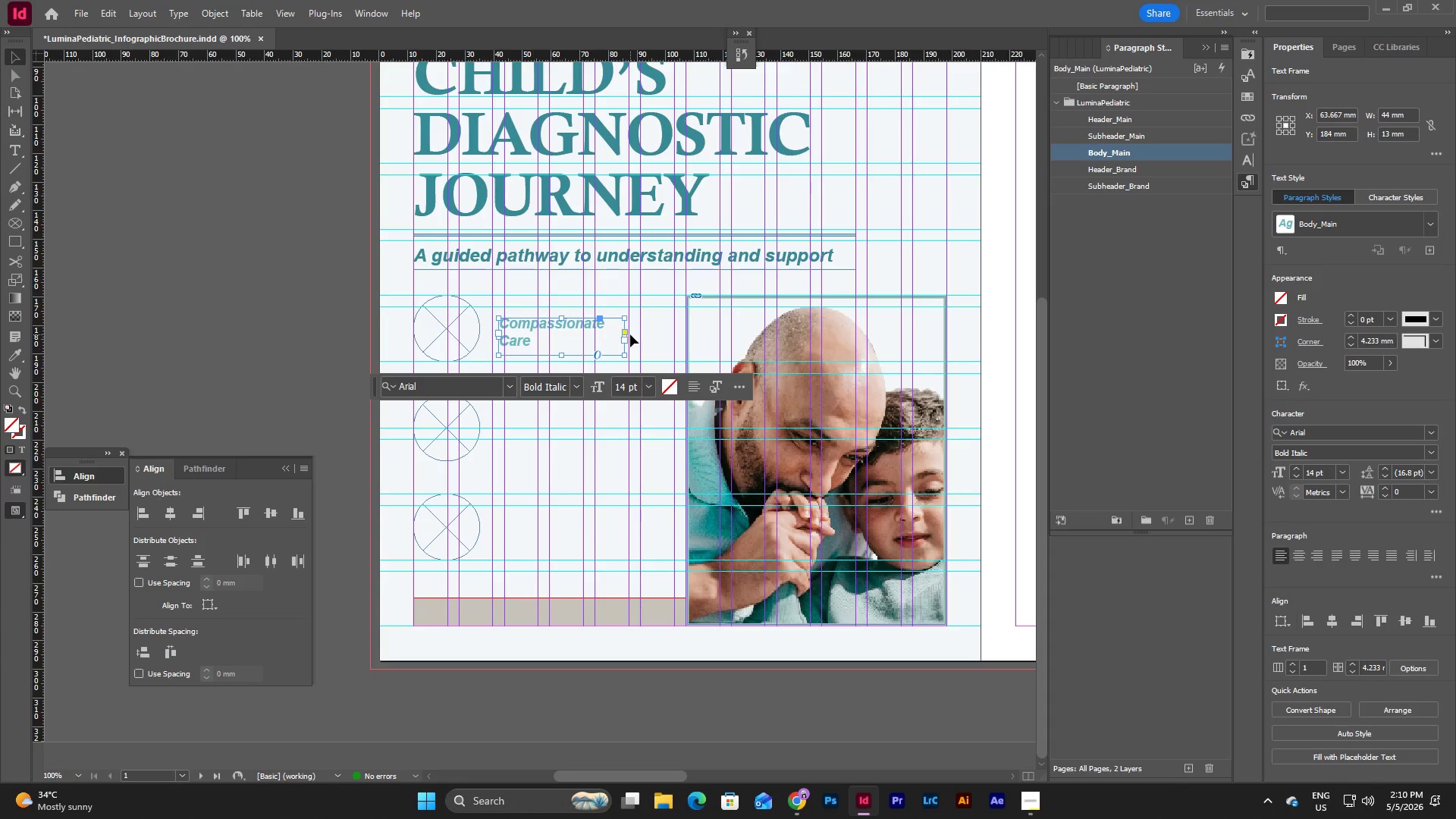 
double_click([1140, 150])
 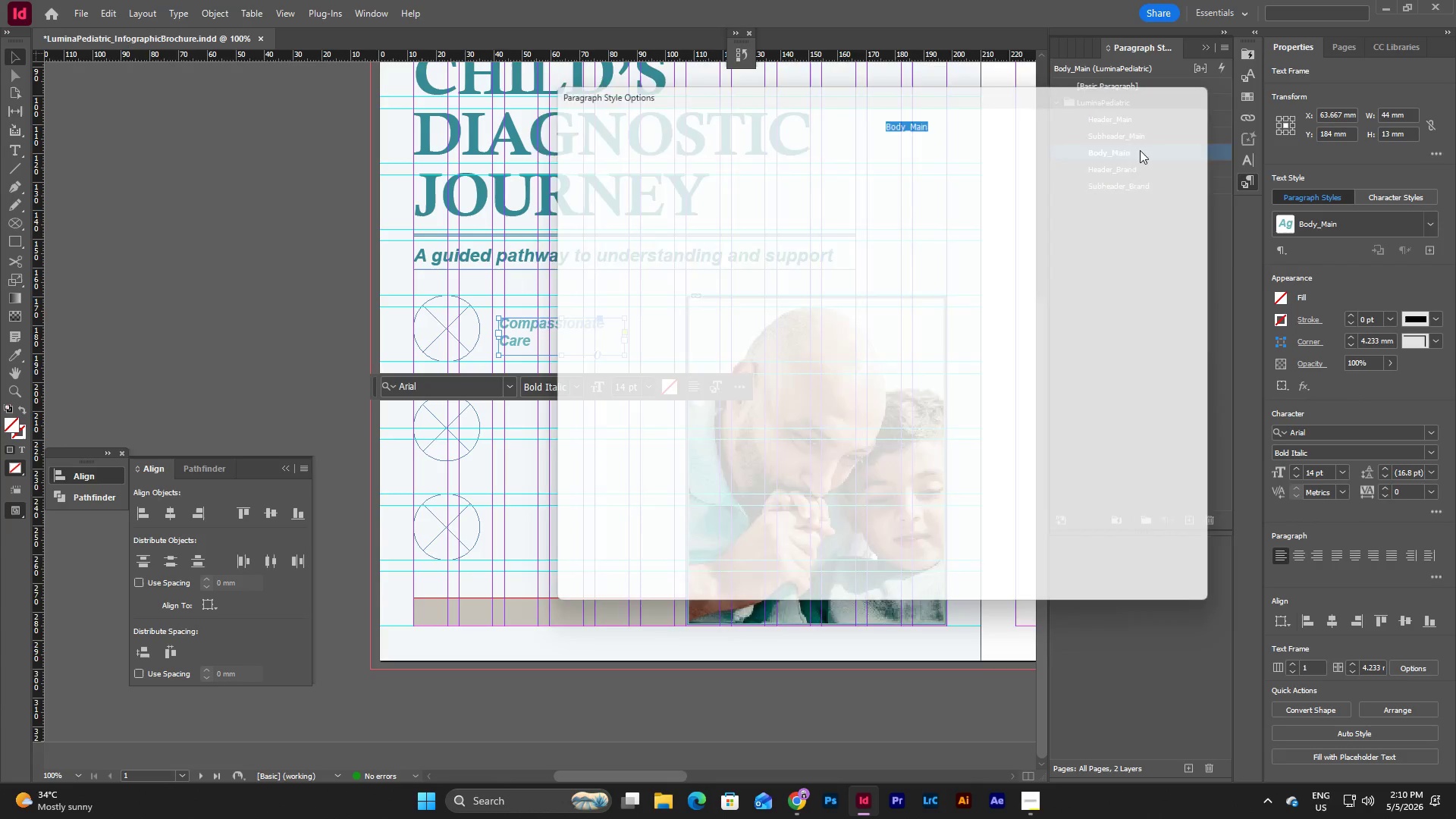 
triple_click([1140, 150])
 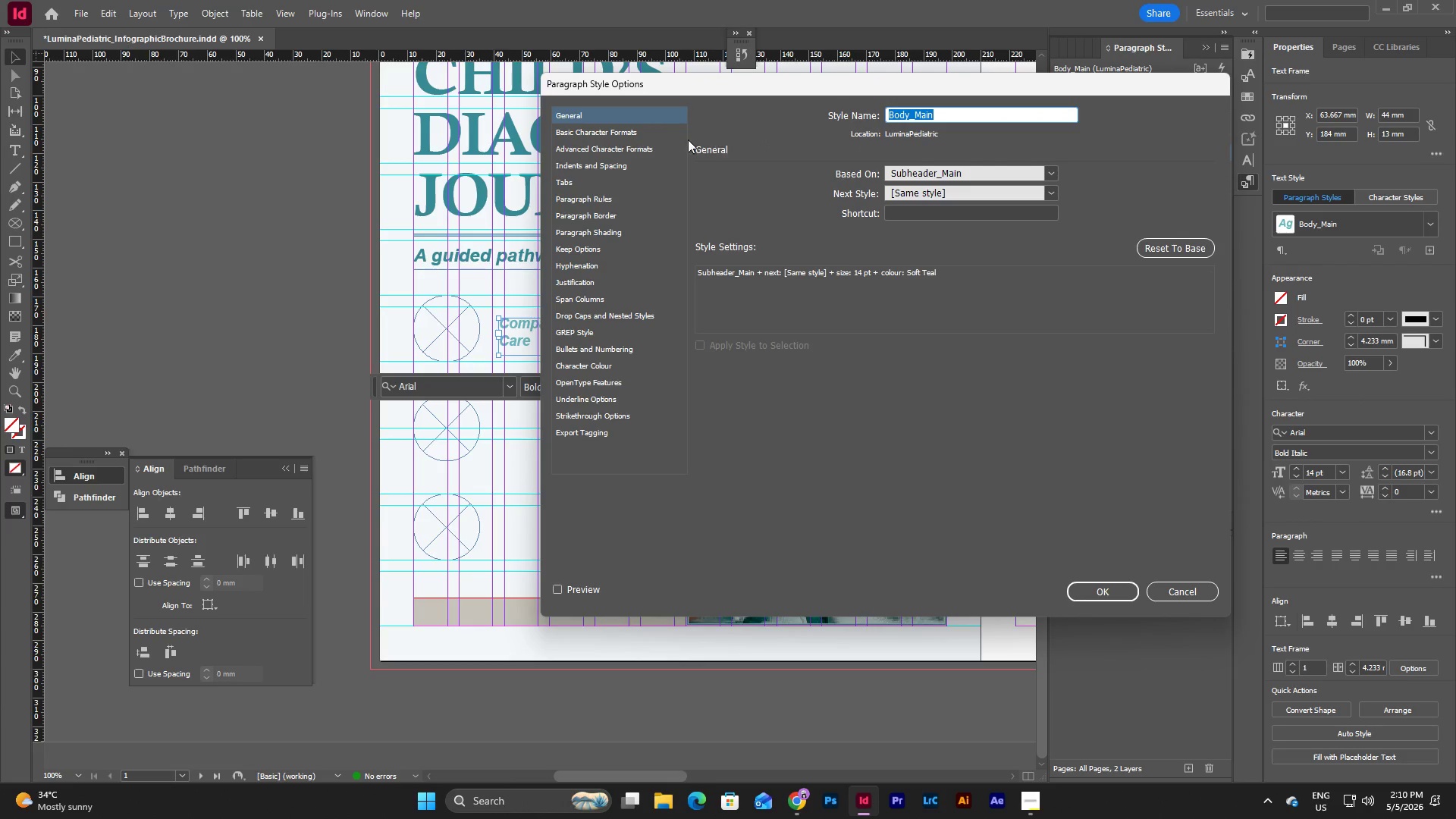 
left_click([635, 133])
 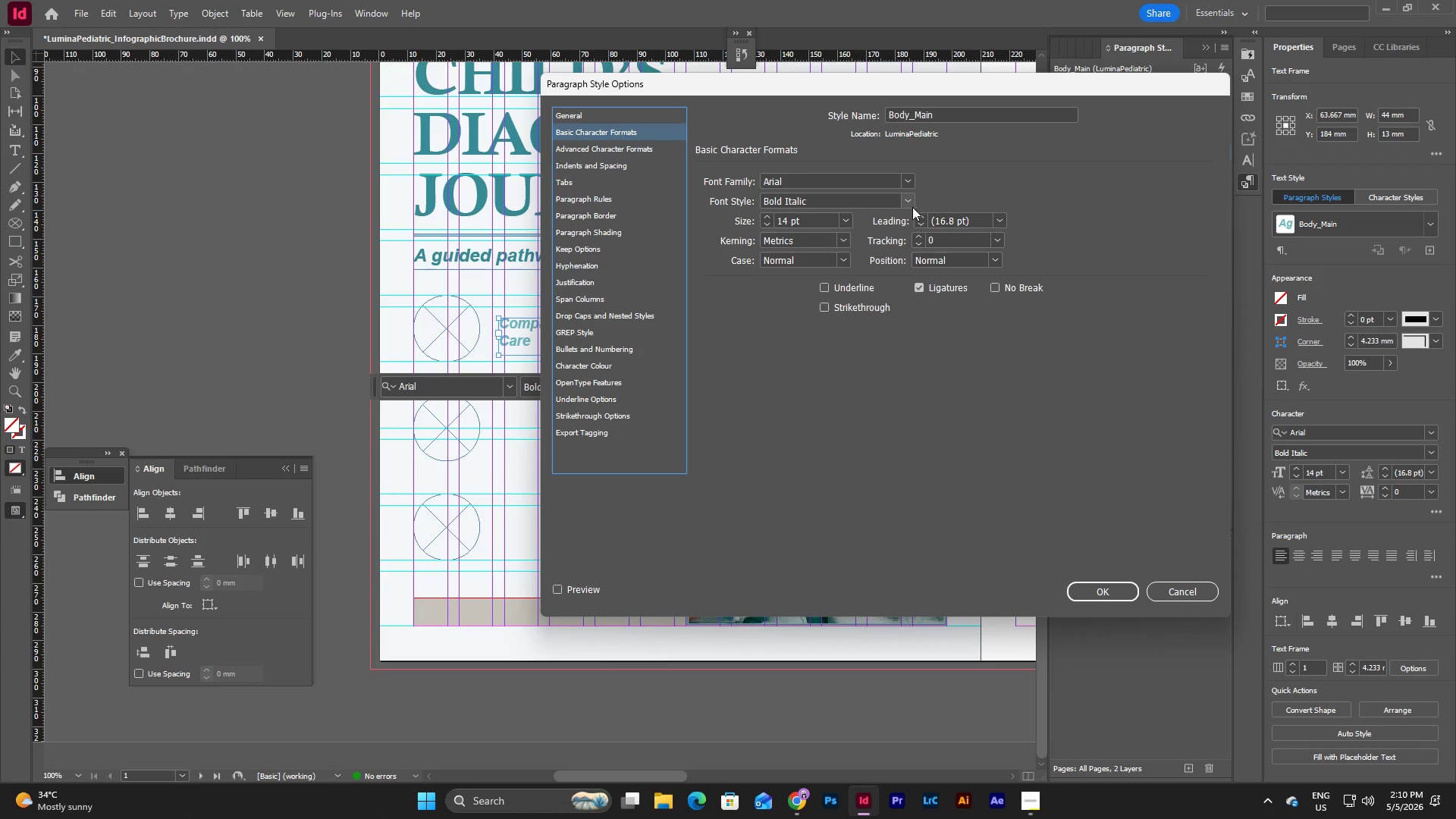 
left_click([911, 202])
 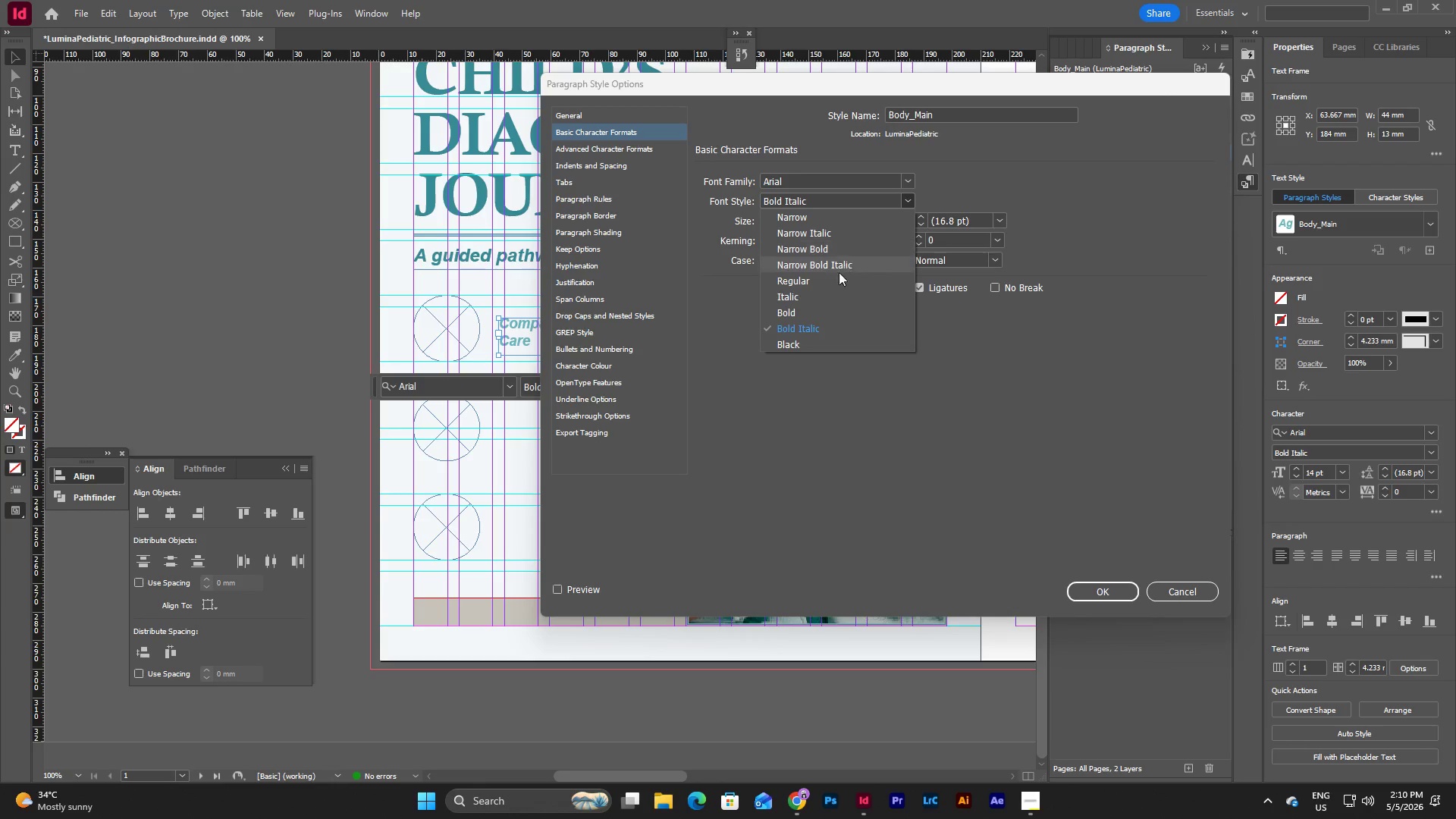 
left_click([832, 283])
 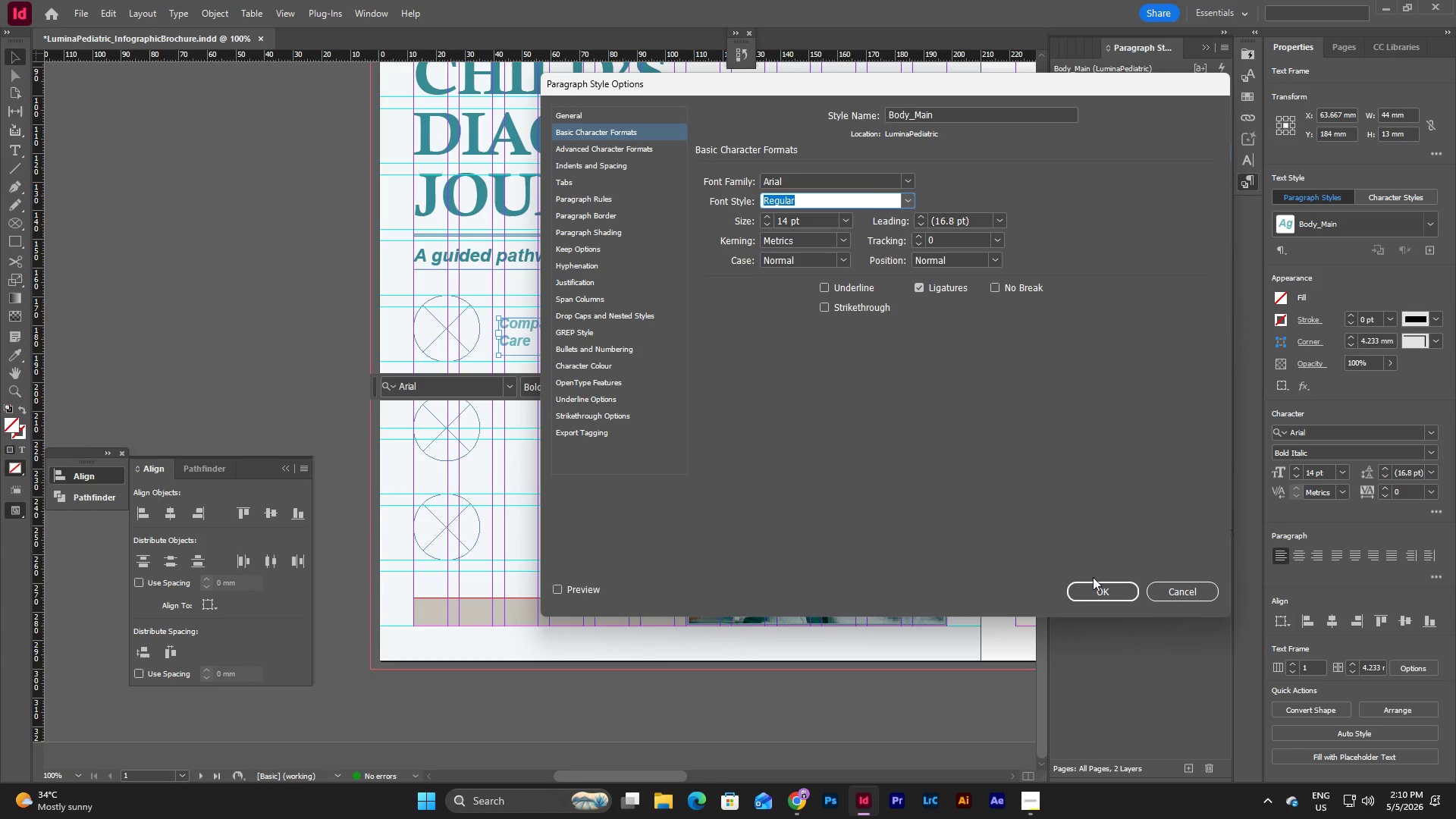 
left_click([1098, 592])
 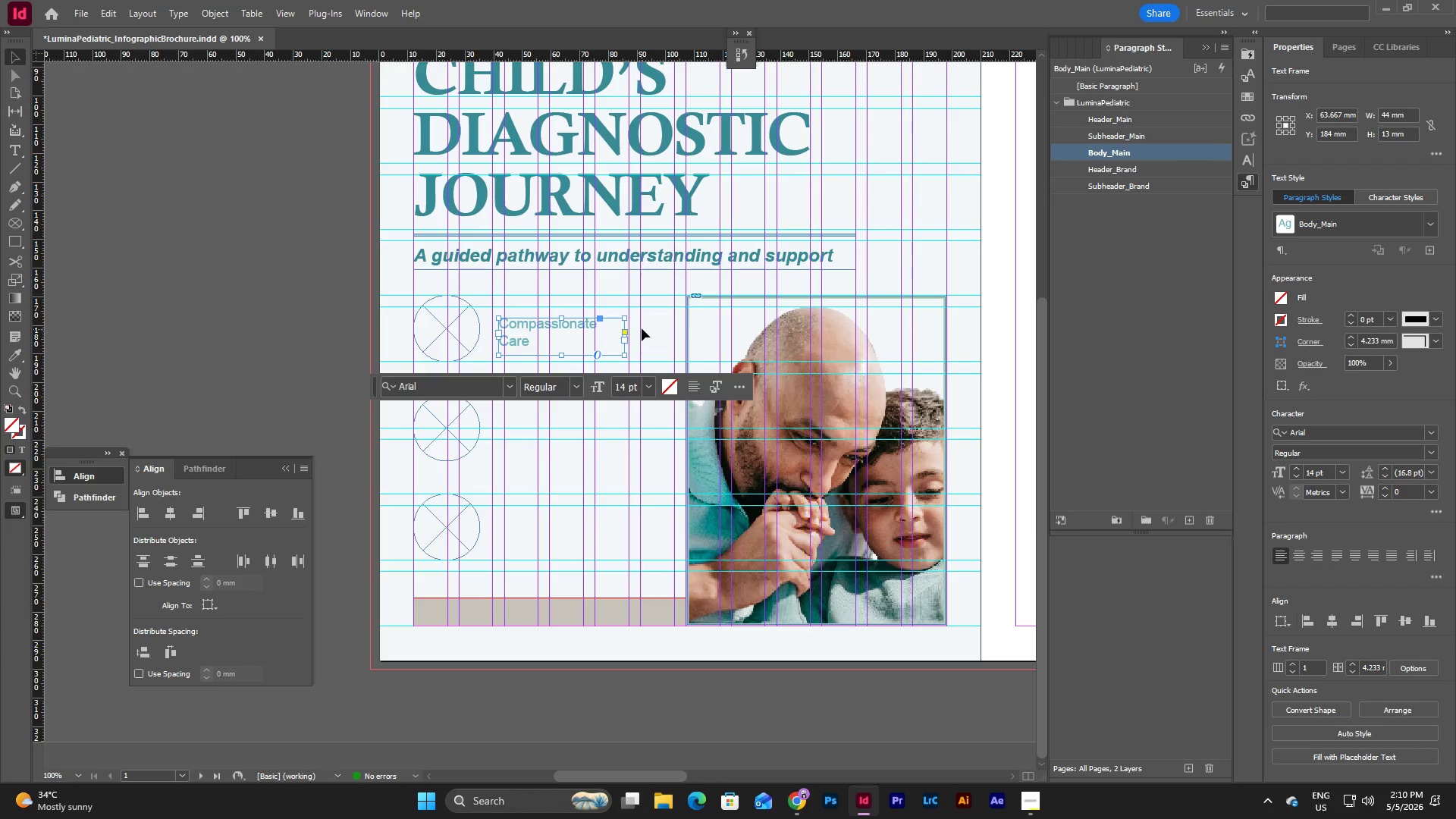 
left_click([651, 318])
 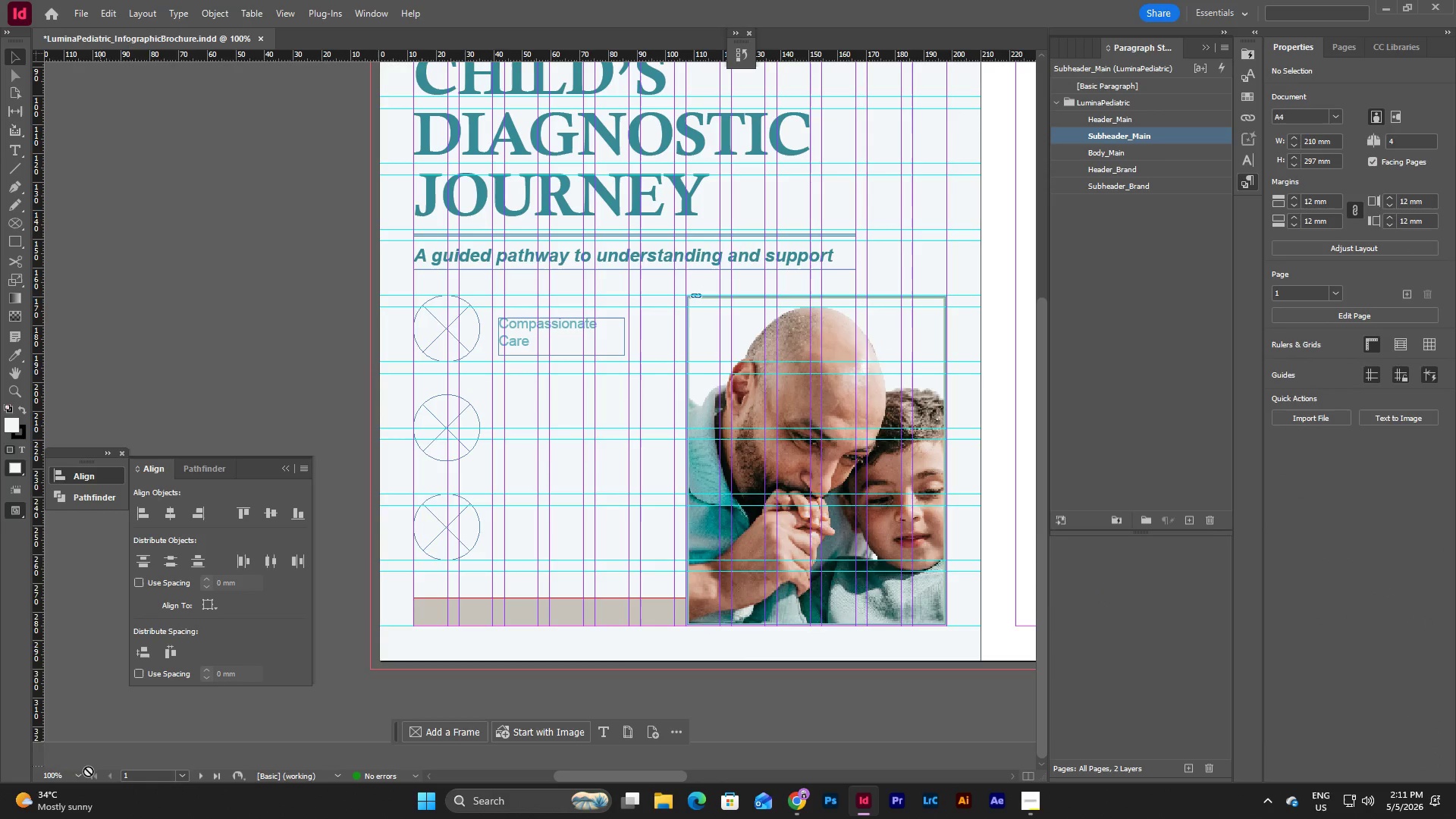 
left_click([80, 775])
 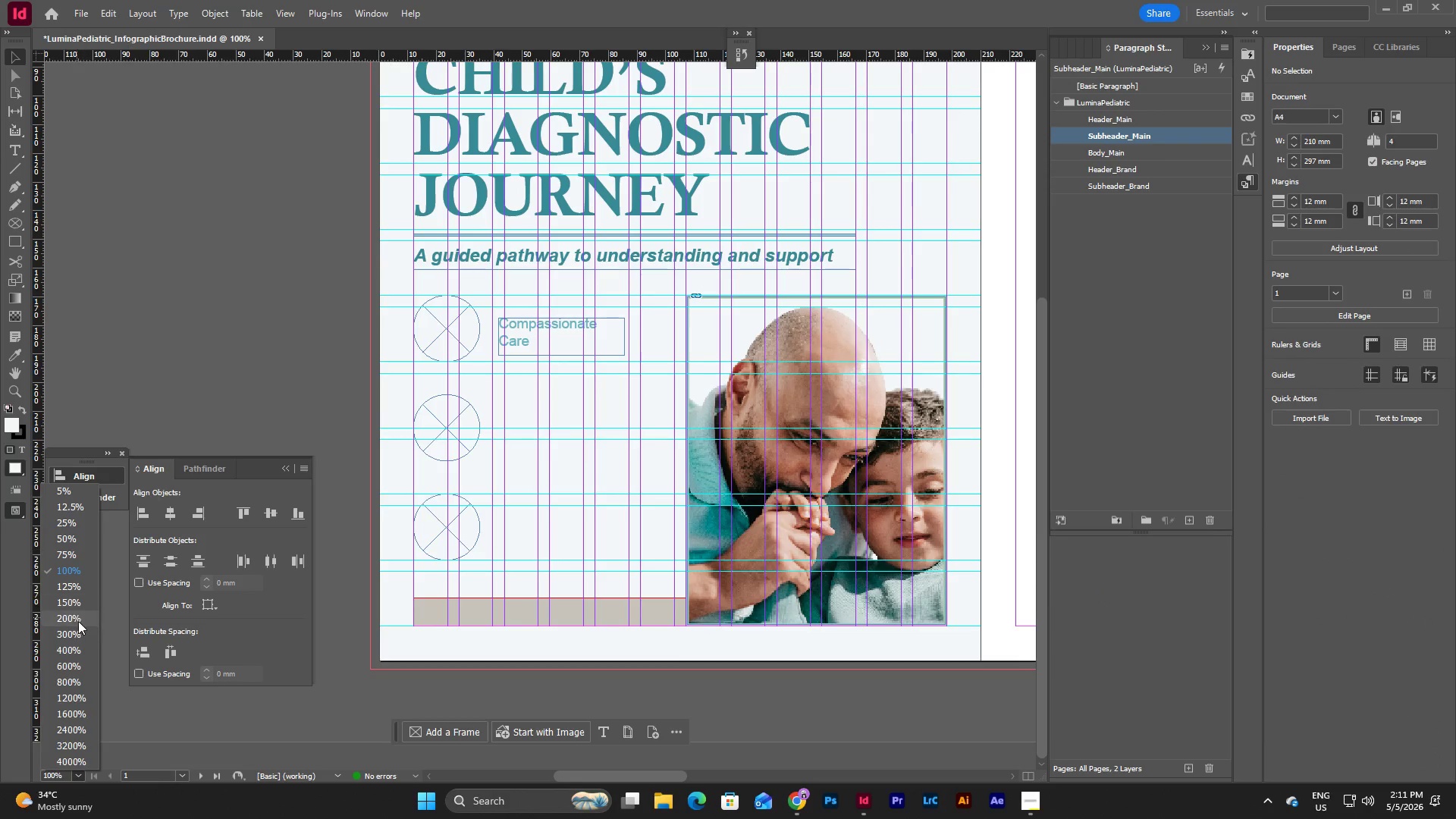 
left_click([78, 635])
 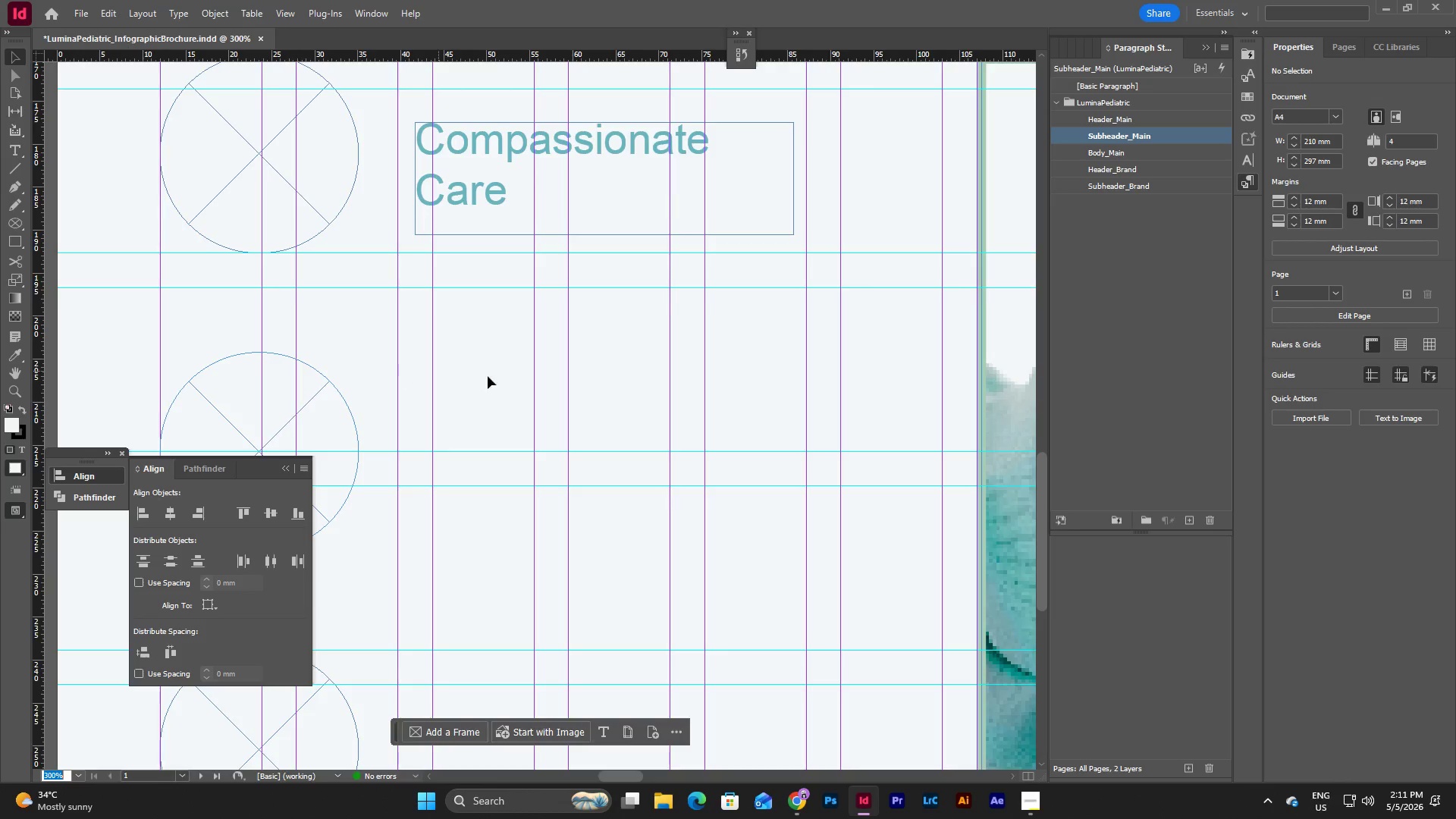 
scroll: coordinate [521, 393], scroll_direction: up, amount: 5.0
 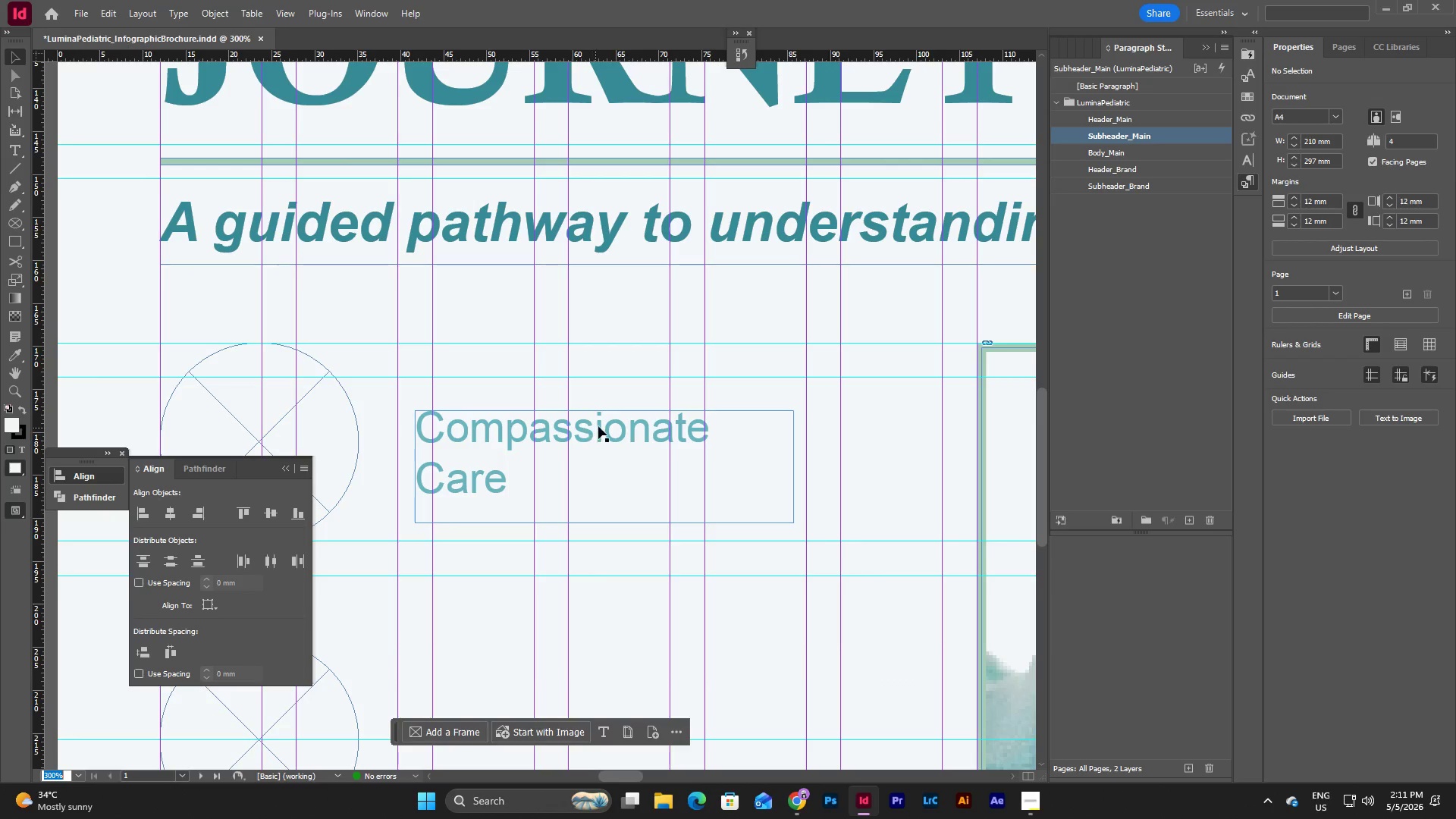 
left_click_drag(start_coordinate=[598, 426], to_coordinate=[619, 392])
 